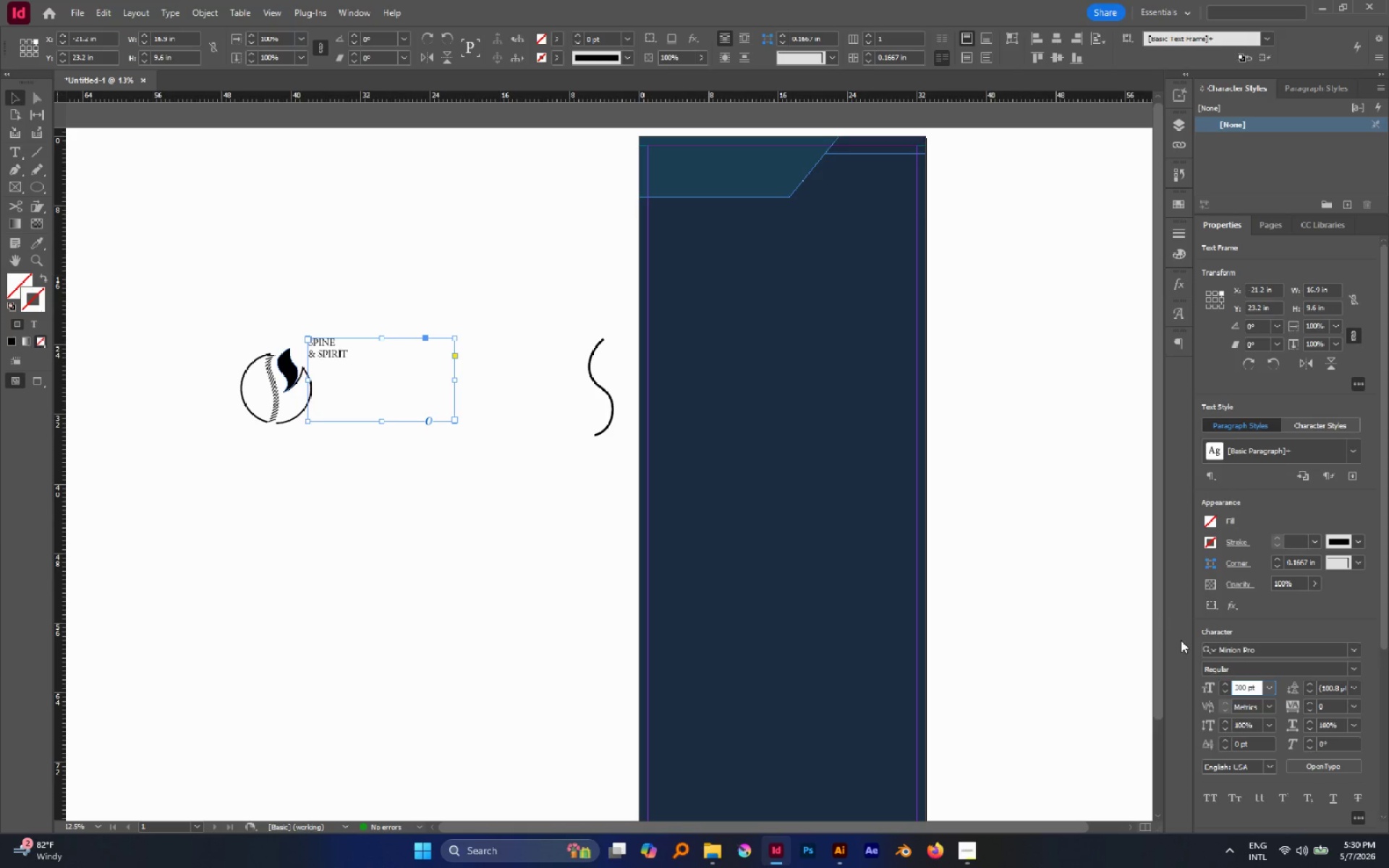 
key(Enter)
 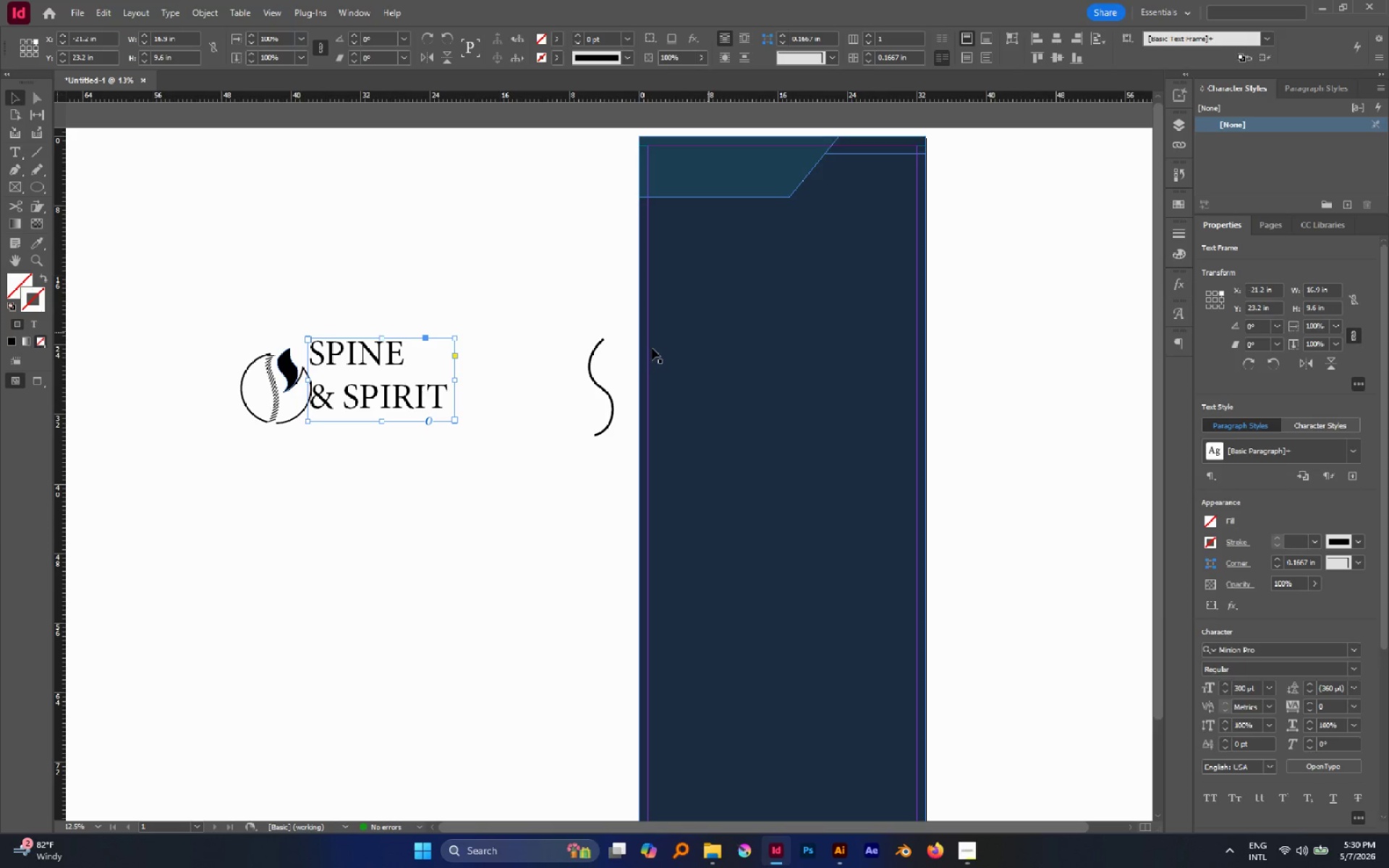 
left_click_drag(start_coordinate=[354, 359], to_coordinate=[360, 369])
 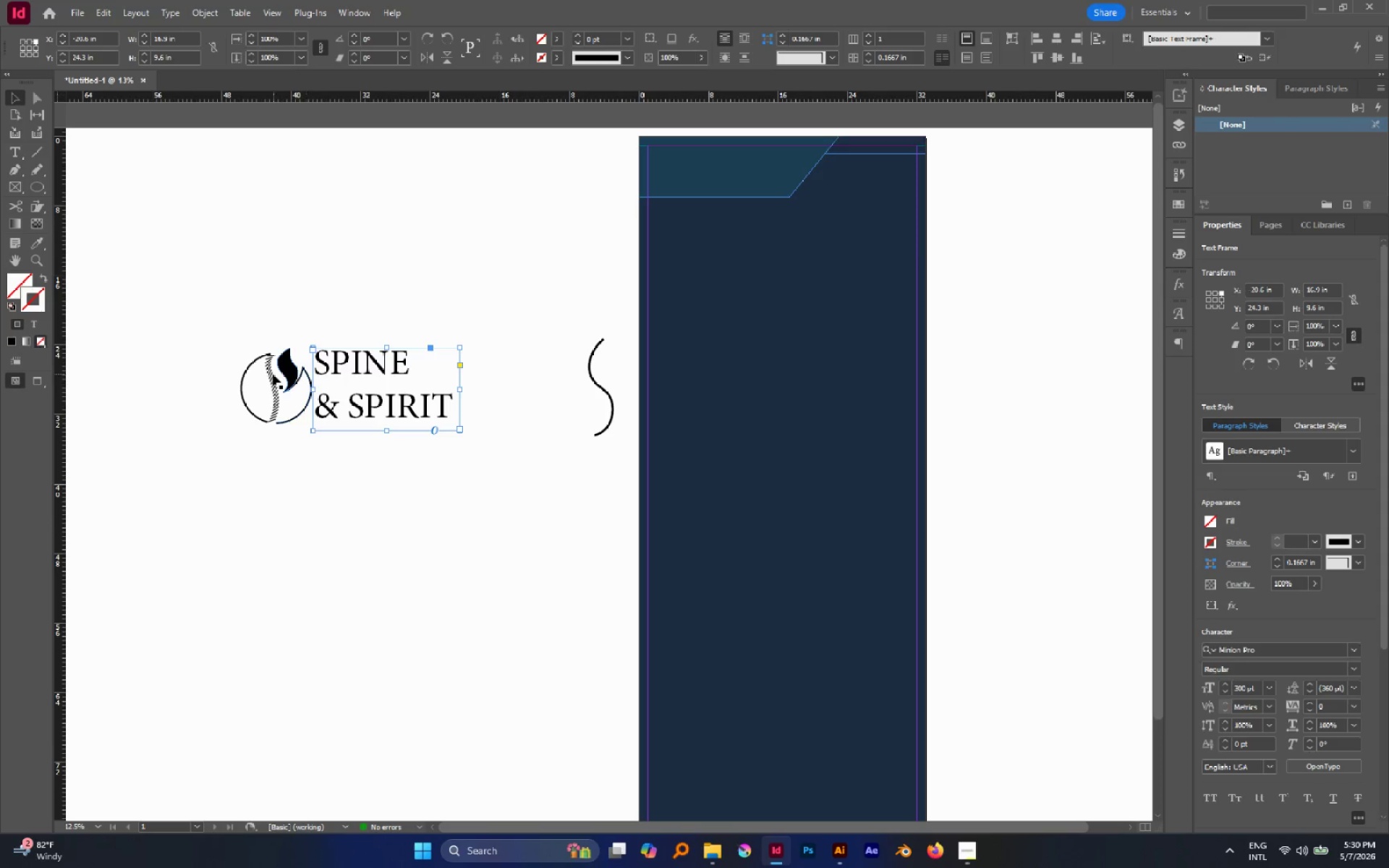 
hold_key(key=AltLeft, duration=0.58)
scroll: coordinate [271, 374], scroll_direction: up, amount: 3.0
 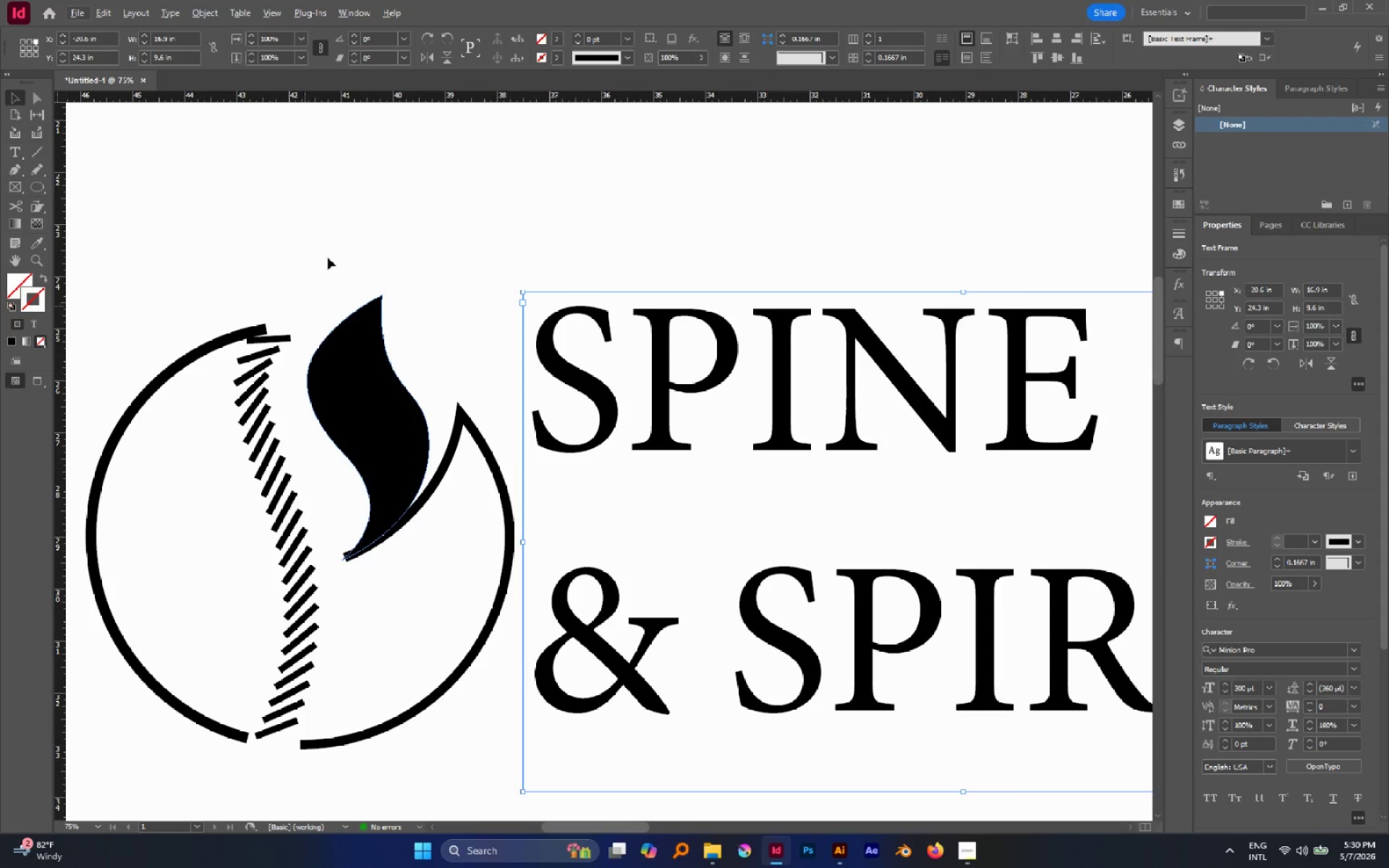 
left_click([328, 250])
 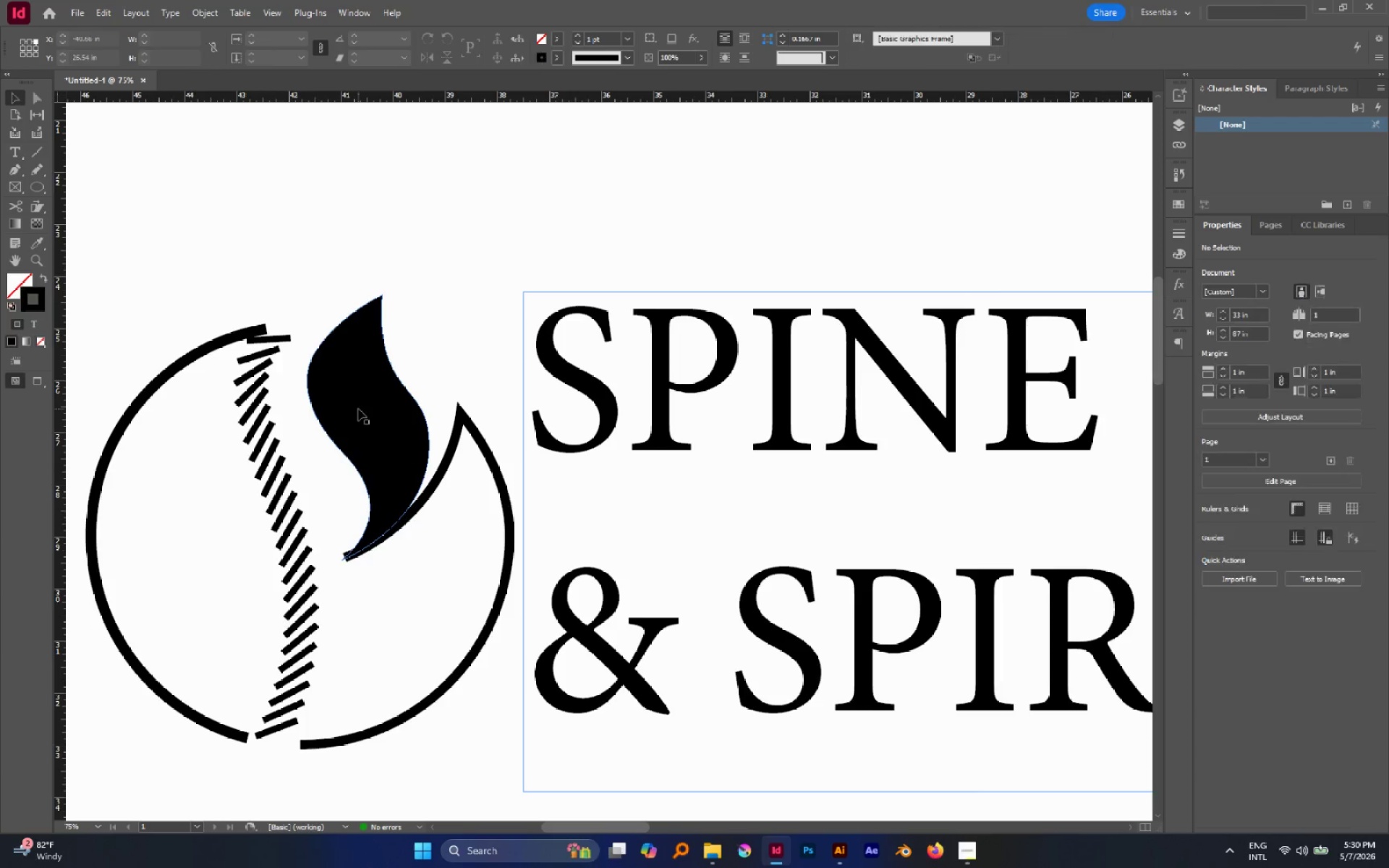 
hold_key(key=AltLeft, duration=0.48)
scroll: coordinate [359, 409], scroll_direction: down, amount: 1.0
 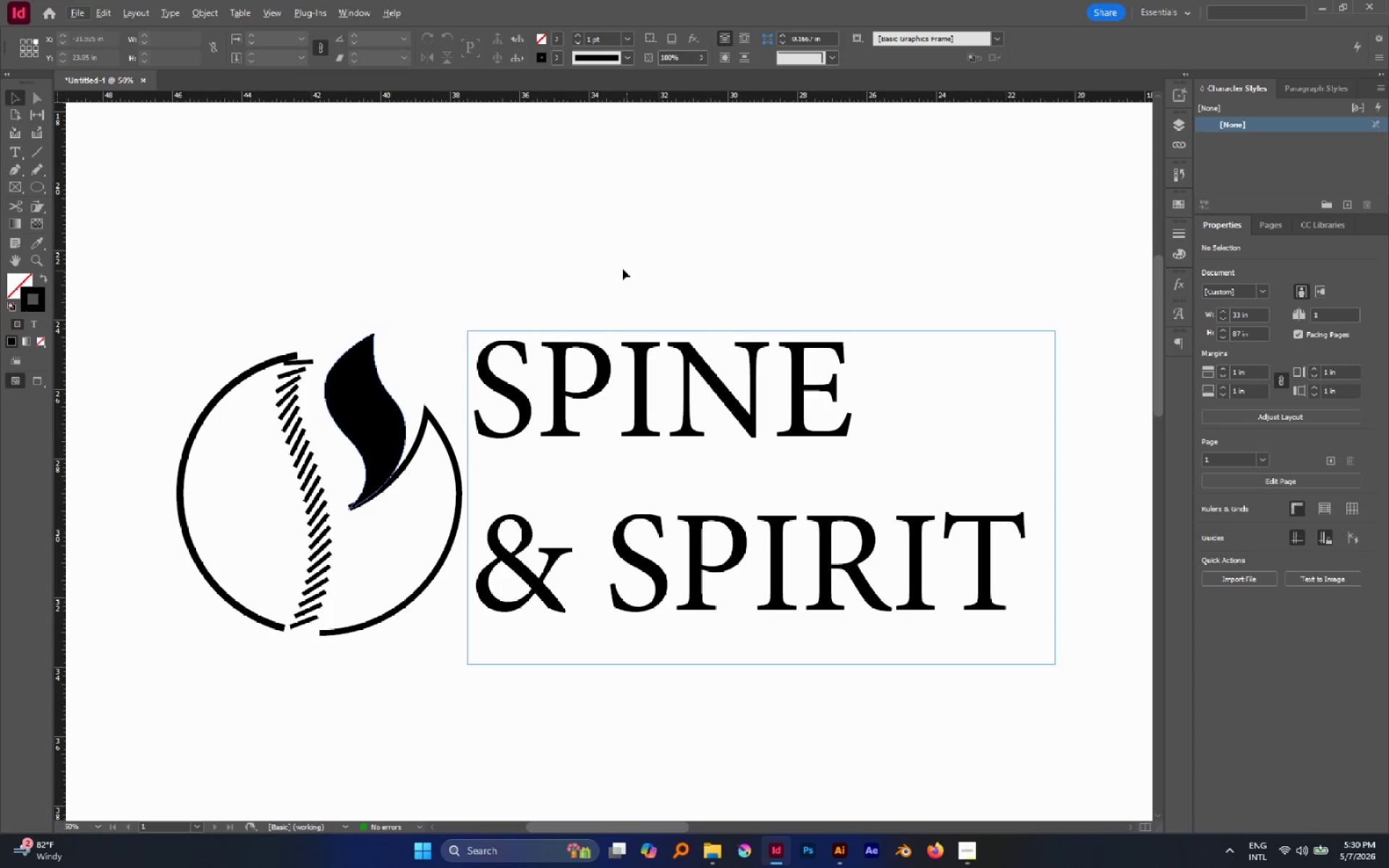 
left_click_drag(start_coordinate=[622, 268], to_coordinate=[814, 535])
 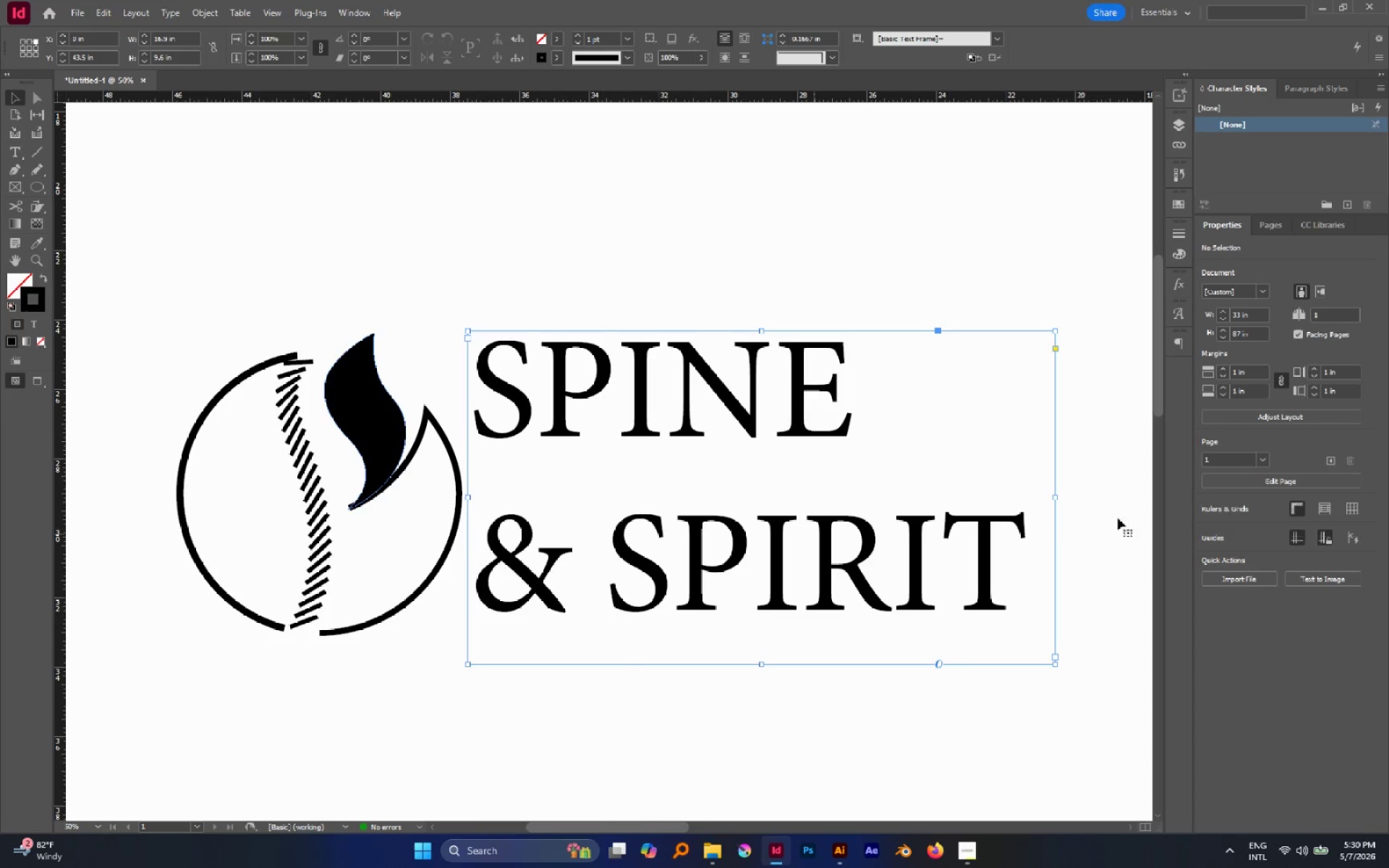 
hold_key(key=ControlLeft, duration=1.72)
hold_key(key=AltLeft, duration=1.28)
left_click_drag(start_coordinate=[1055, 500], to_coordinate=[1029, 497])
 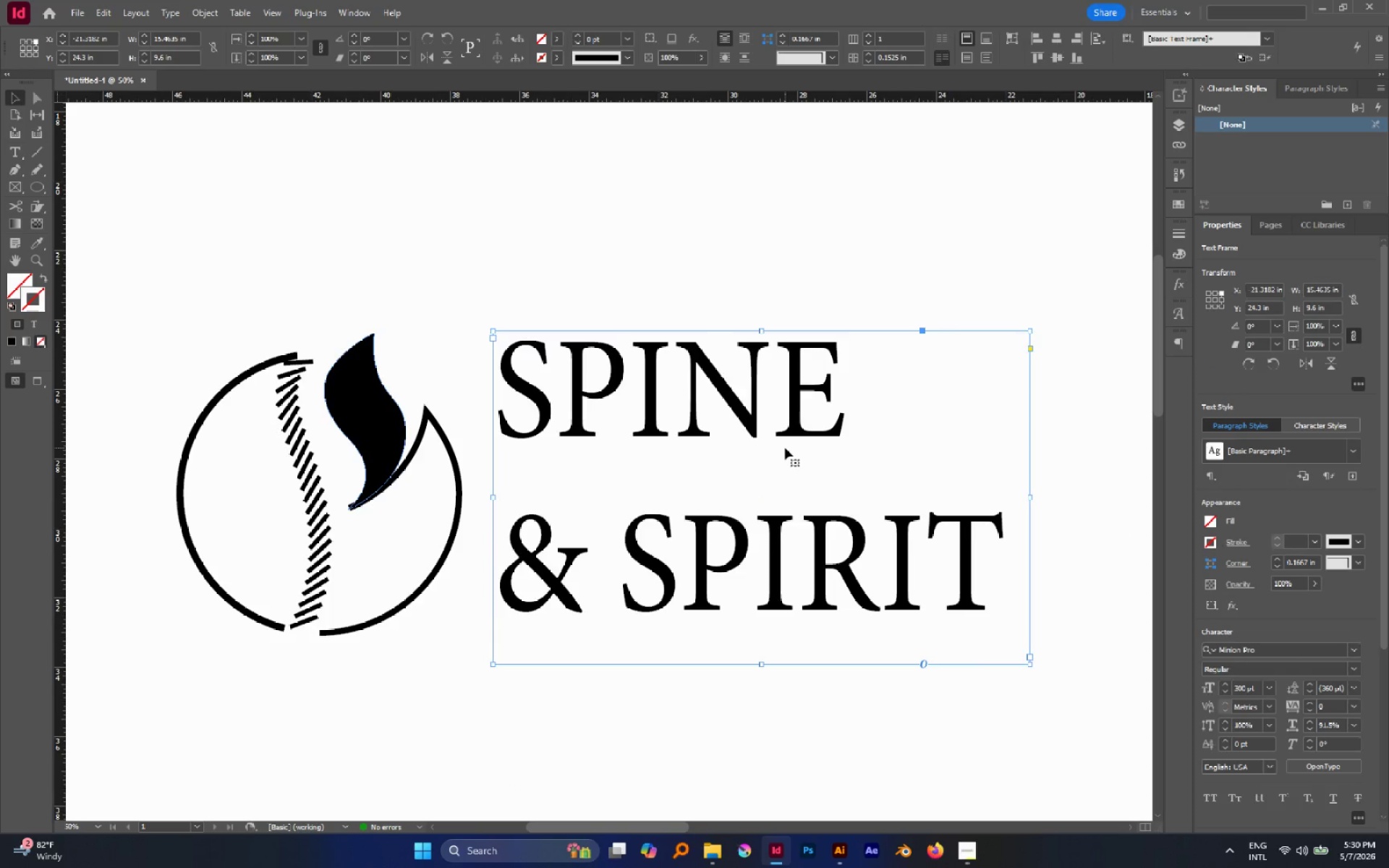 
key(Control+Z)
 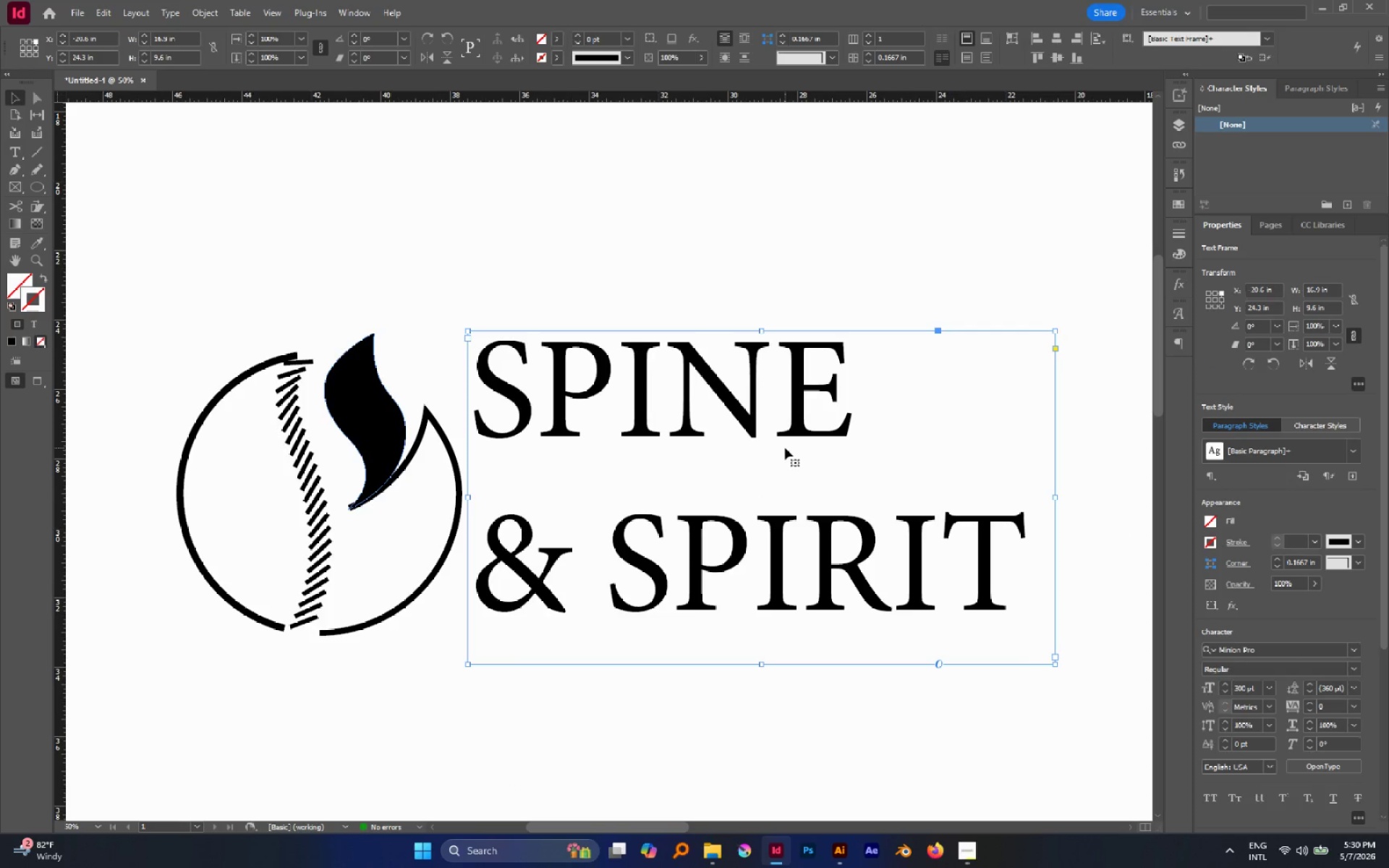 
key(Control+ControlLeft)
 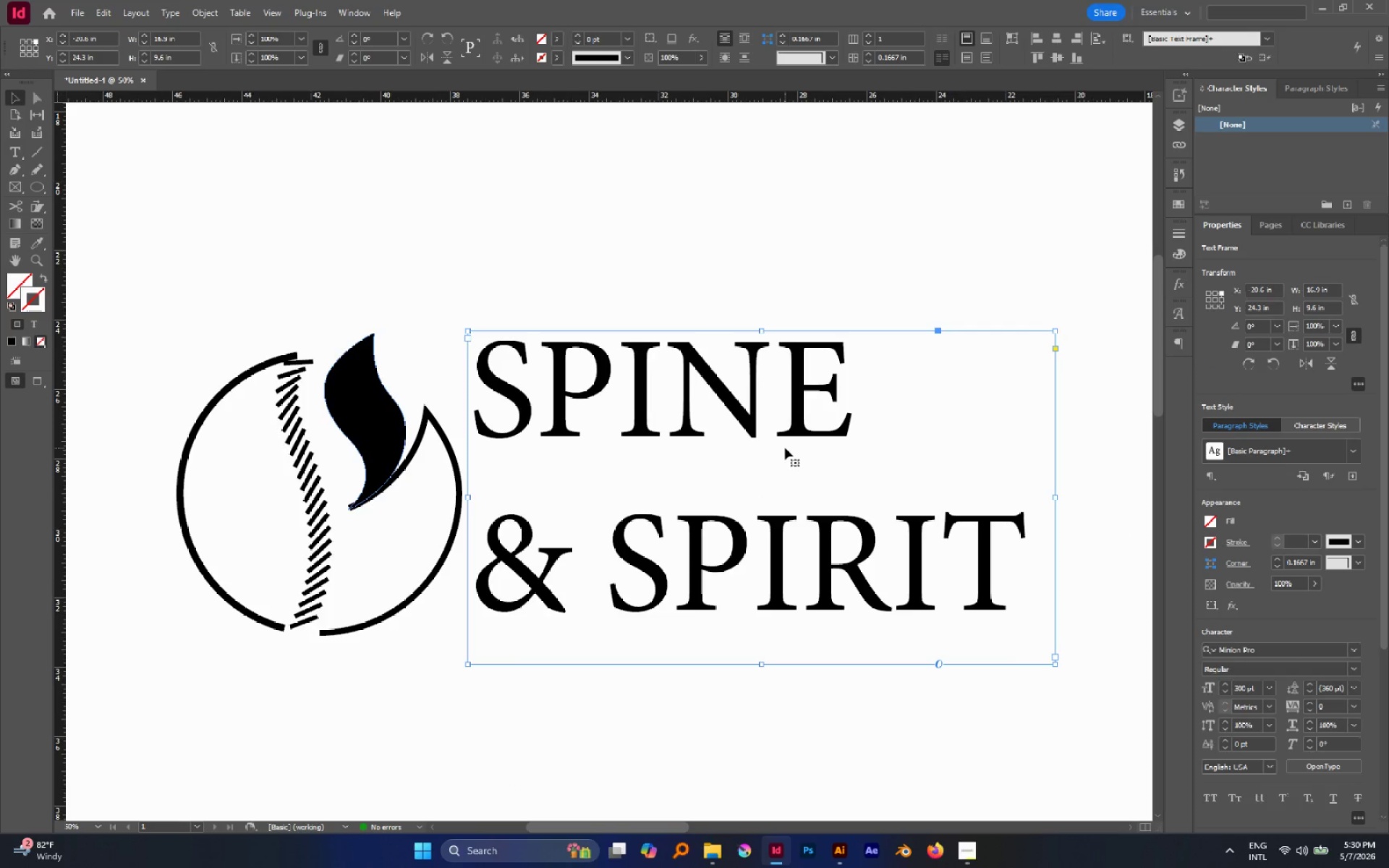 
hold_key(key=ControlLeft, duration=3.67)
hold_key(key=ShiftLeft, duration=3.11)
hold_key(key=AltLeft, duration=2.45)
left_click_drag(start_coordinate=[1056, 496], to_coordinate=[1008, 486])
 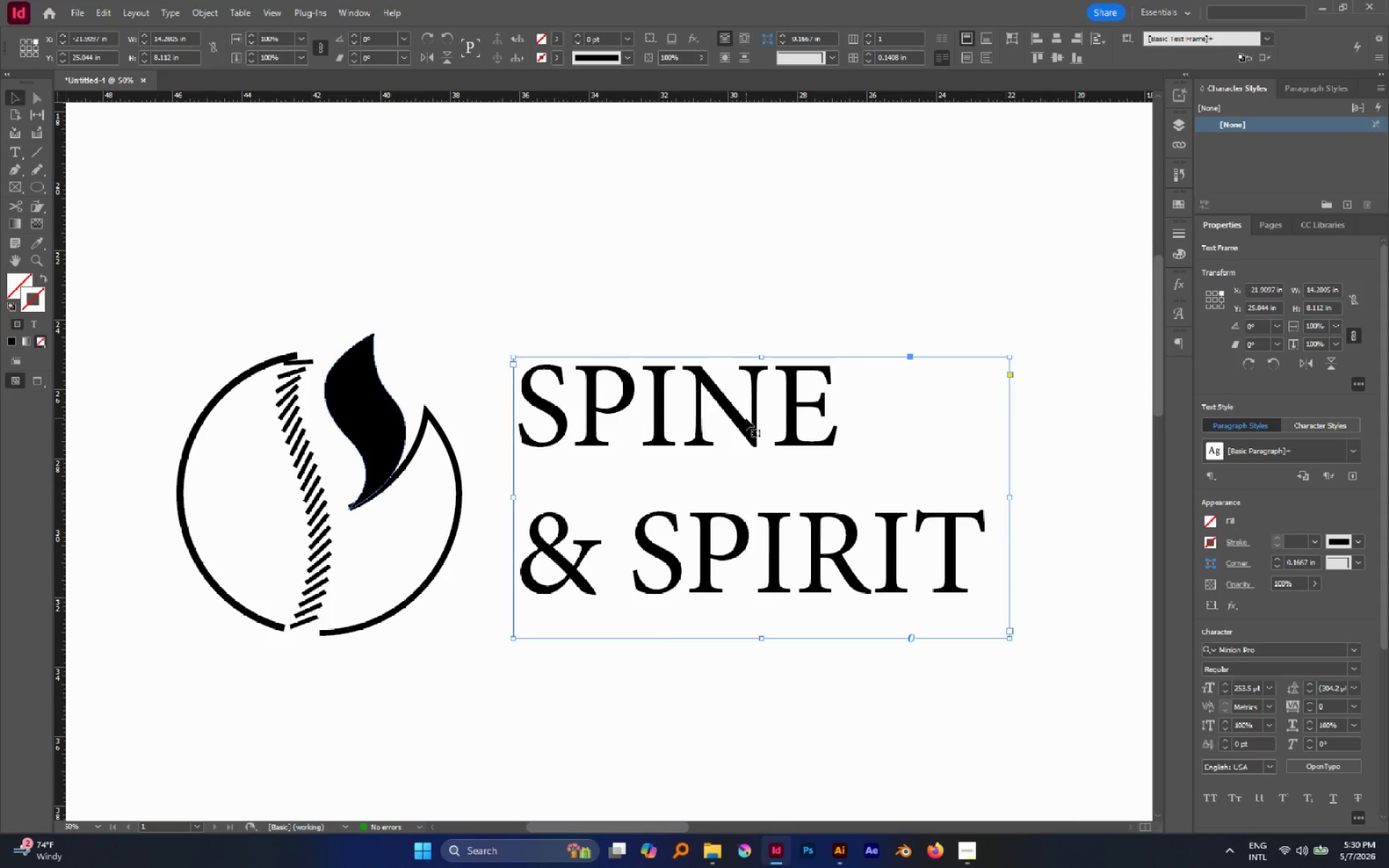 
left_click_drag(start_coordinate=[741, 419], to_coordinate=[698, 420])
 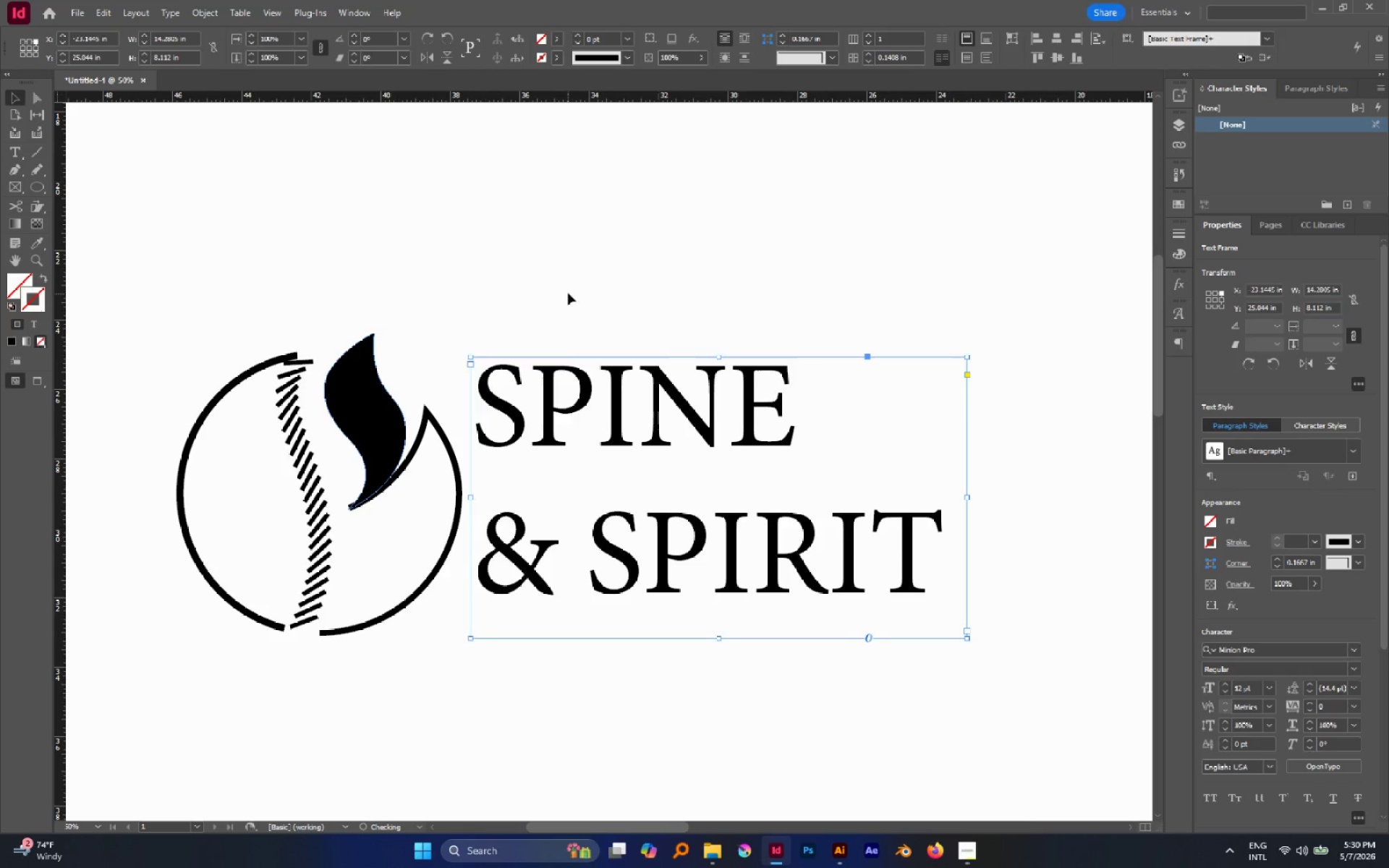 
hold_key(key=ShiftLeft, duration=0.86)
 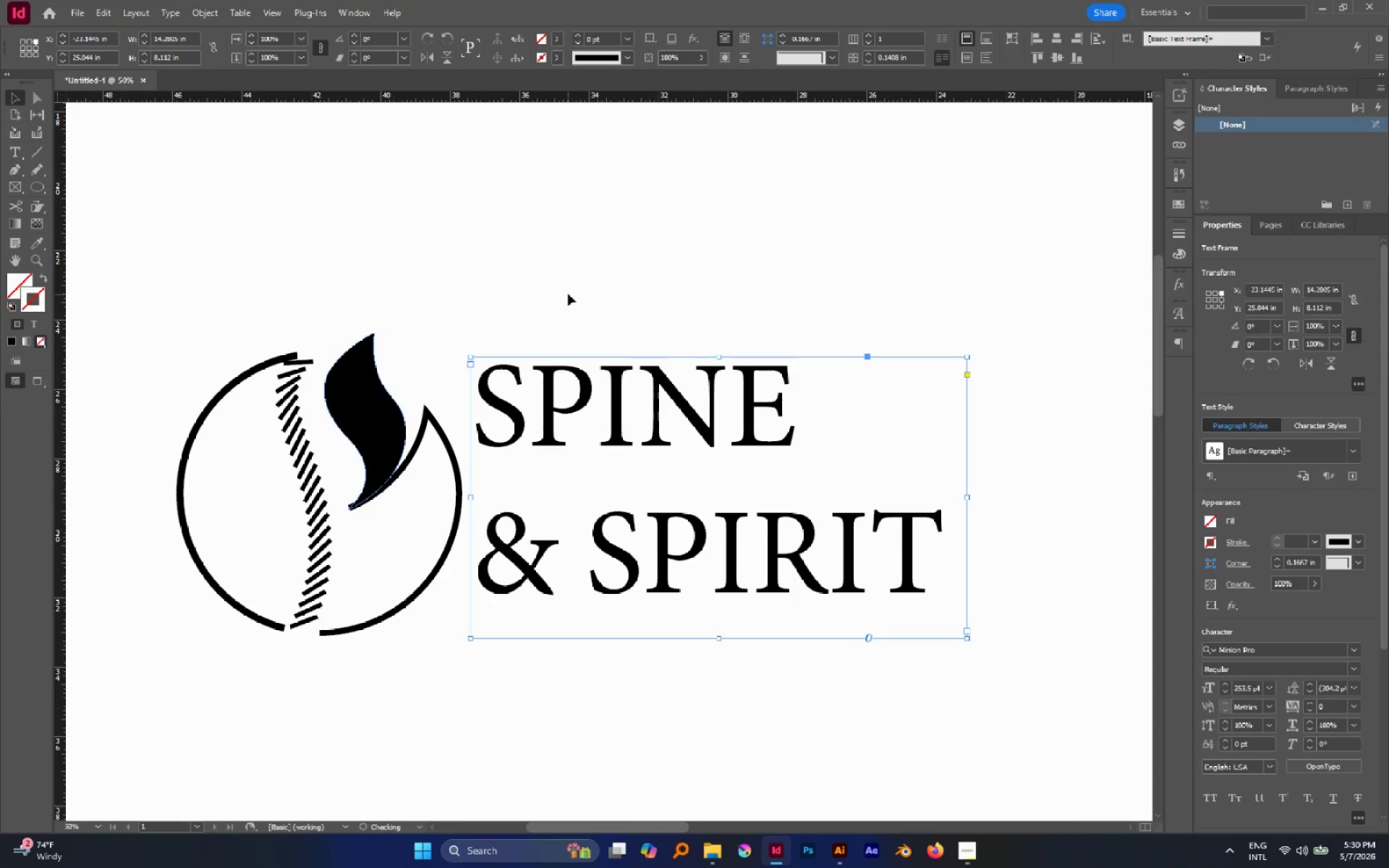 
left_click([568, 294])
 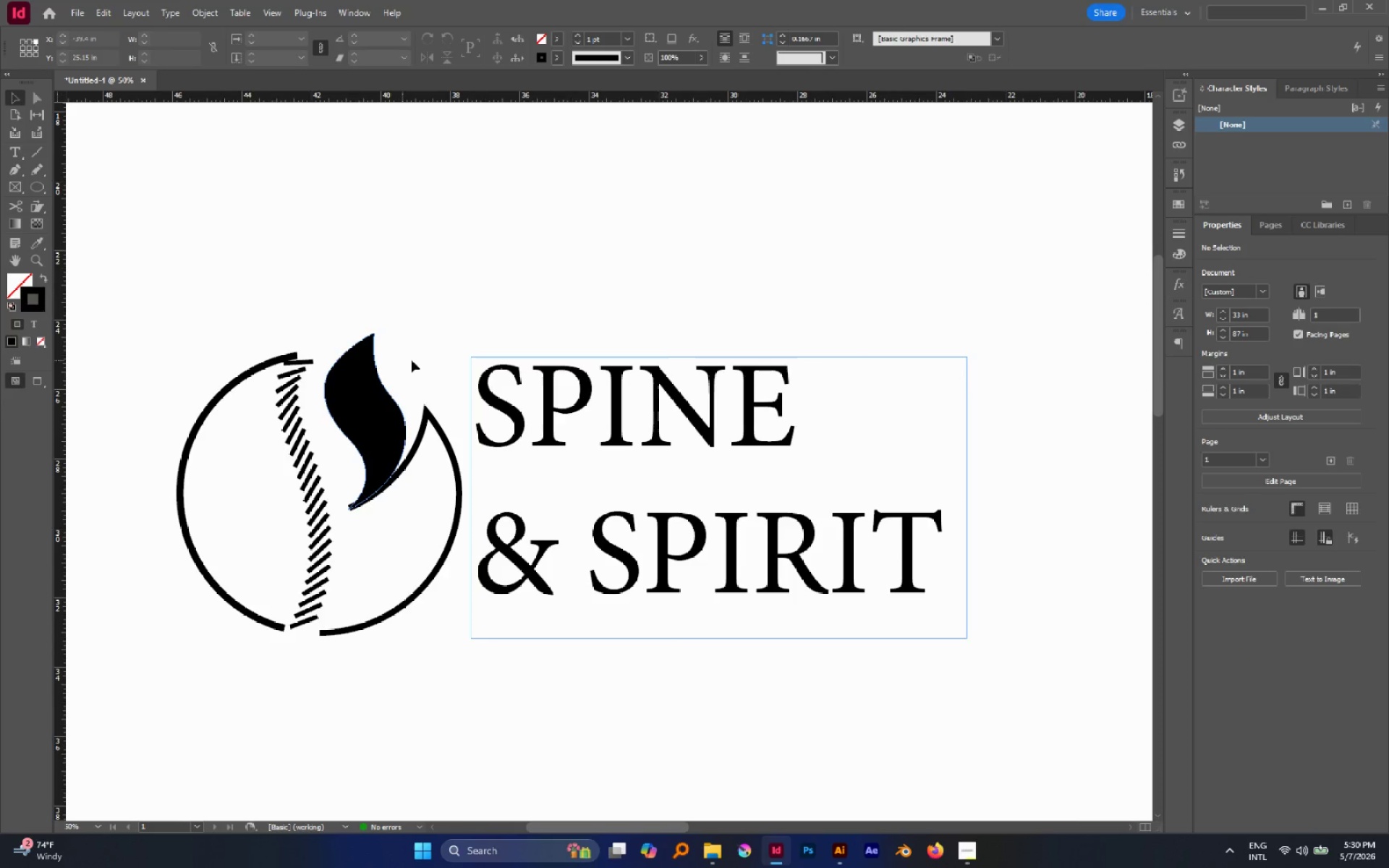 
hold_key(key=AltLeft, duration=0.69)
 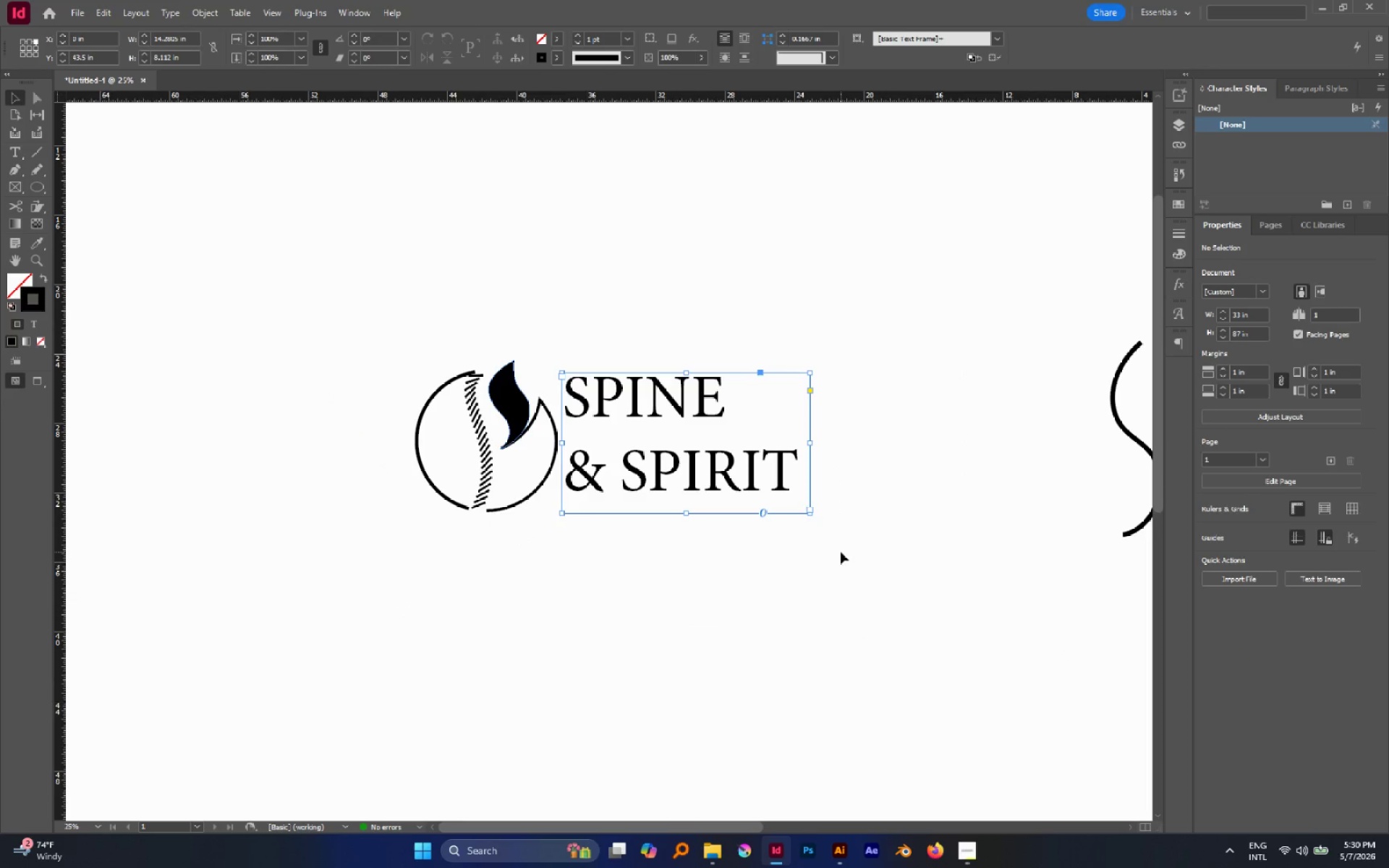 
left_click_drag(start_coordinate=[630, 326], to_coordinate=[841, 553])
 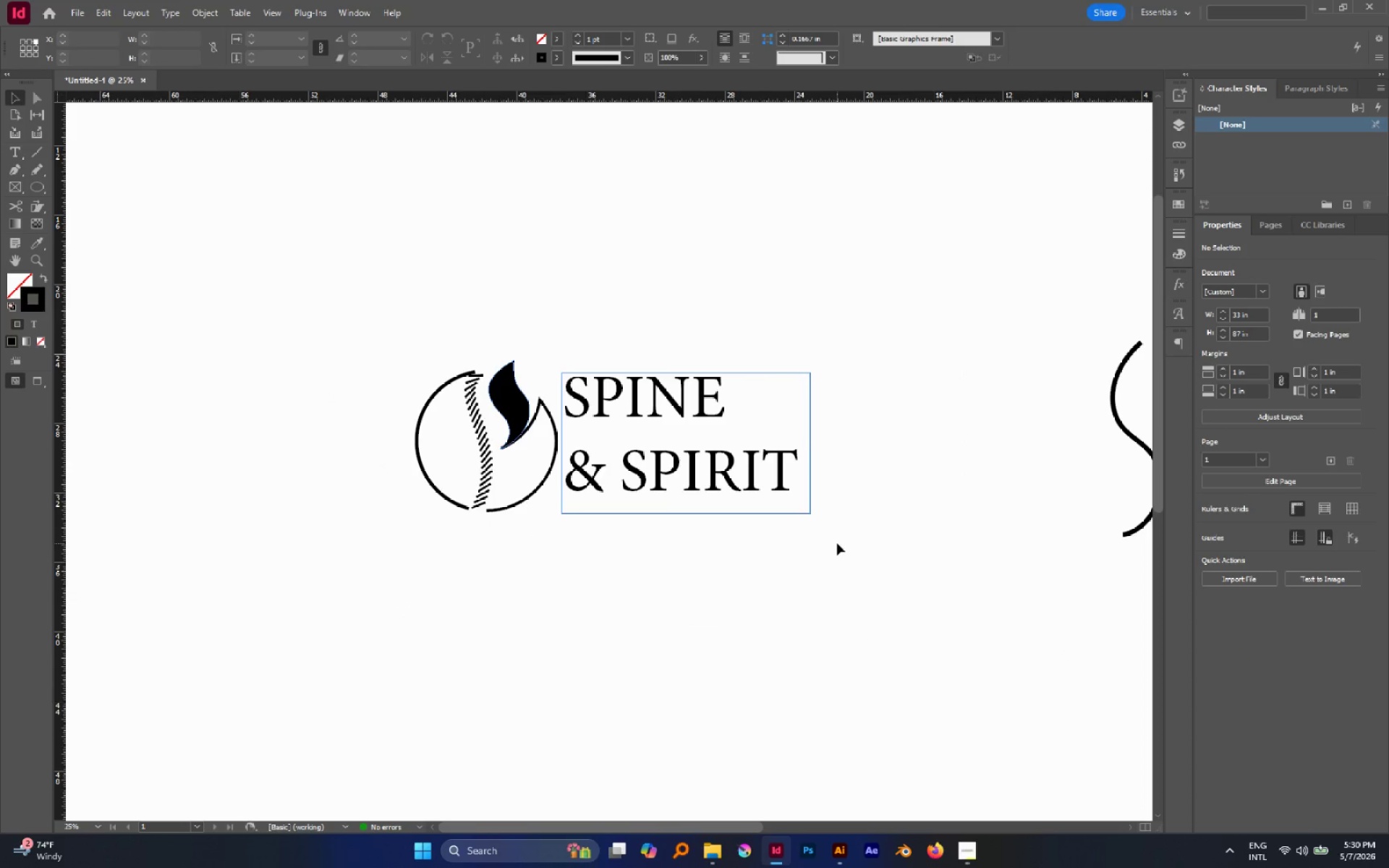 
scroll: coordinate [668, 388], scroll_direction: down, amount: 1.0
 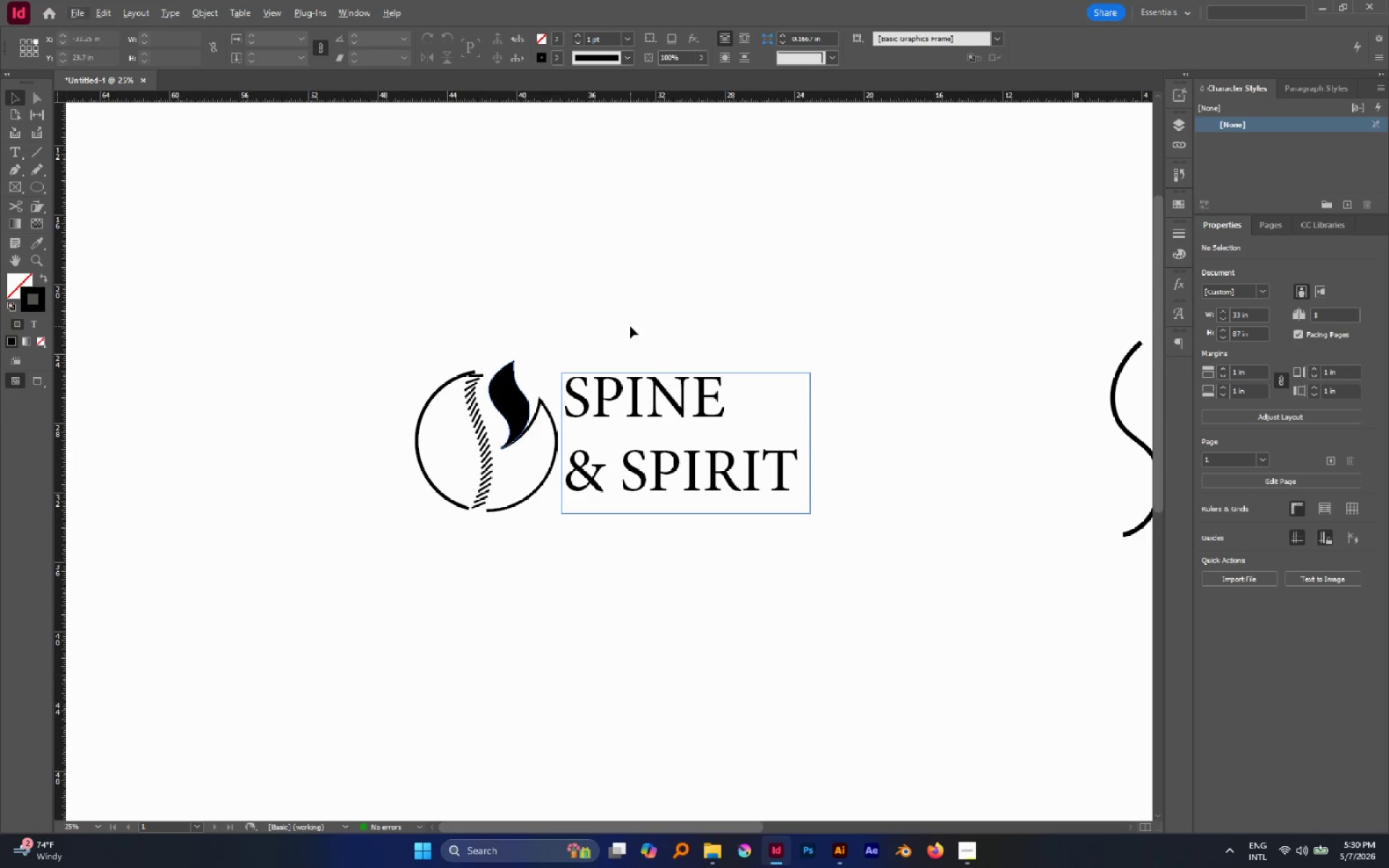 
wait(6.22)
 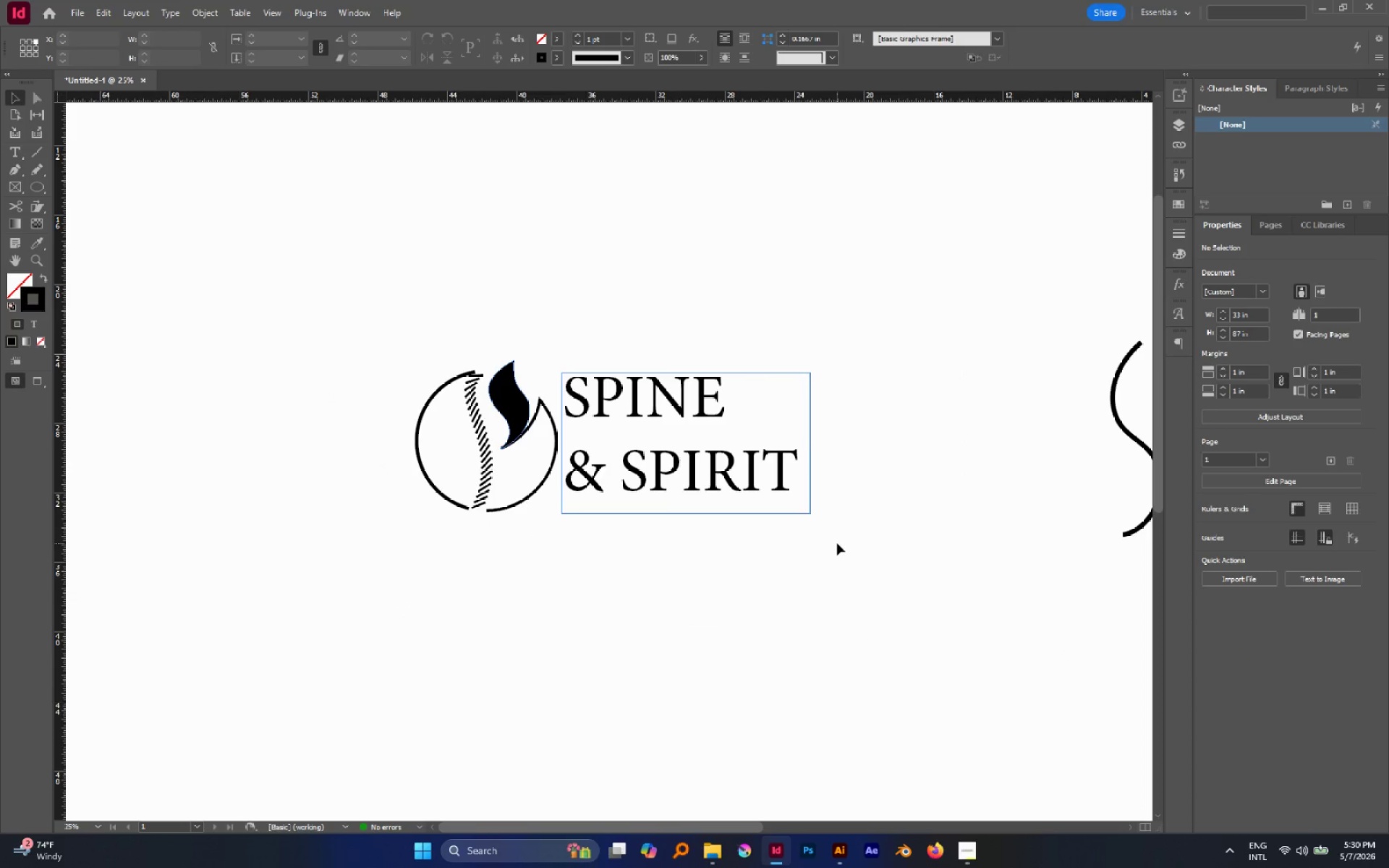 
left_click_drag(start_coordinate=[783, 237], to_coordinate=[727, 431])
 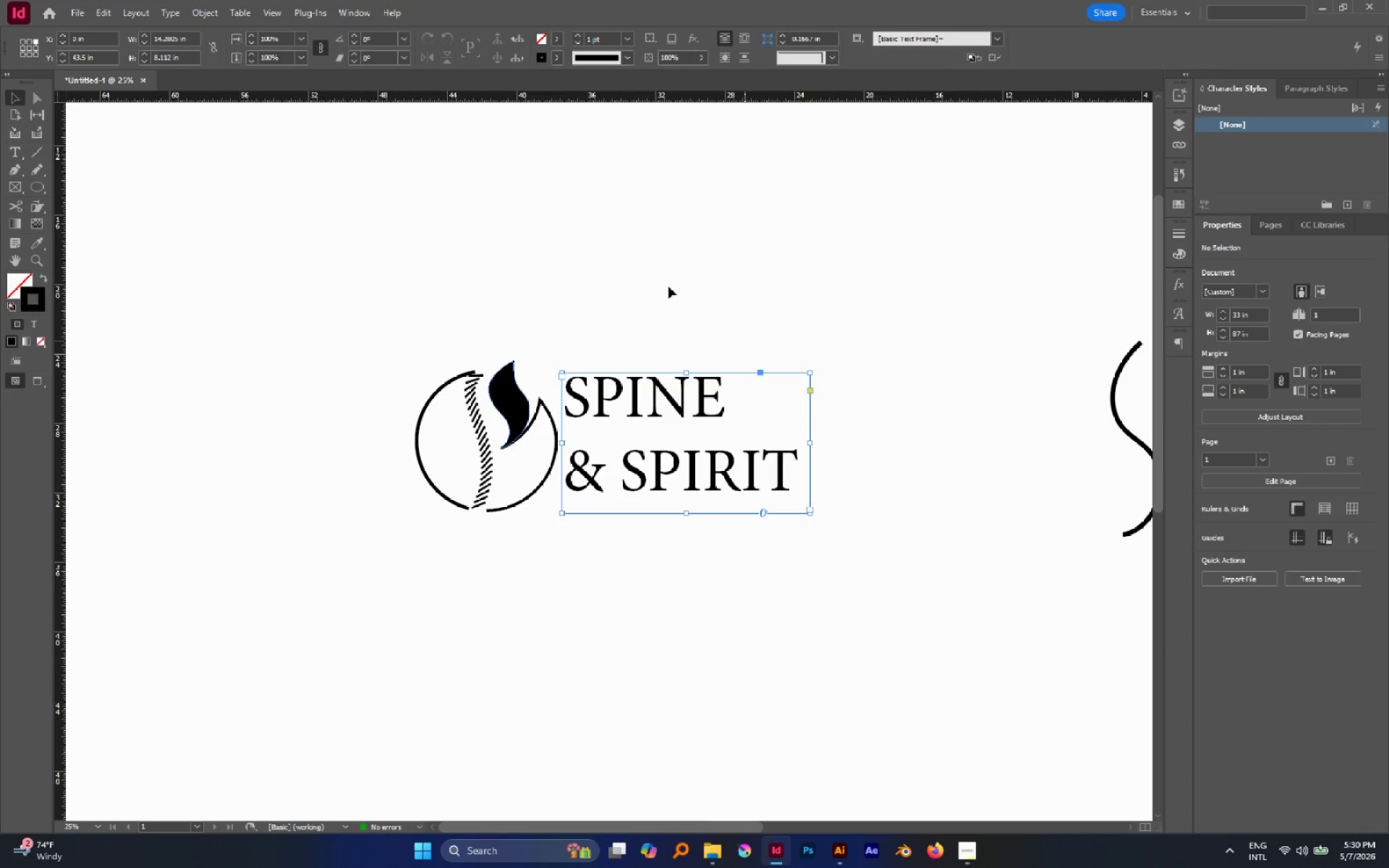 
left_click([666, 285])
 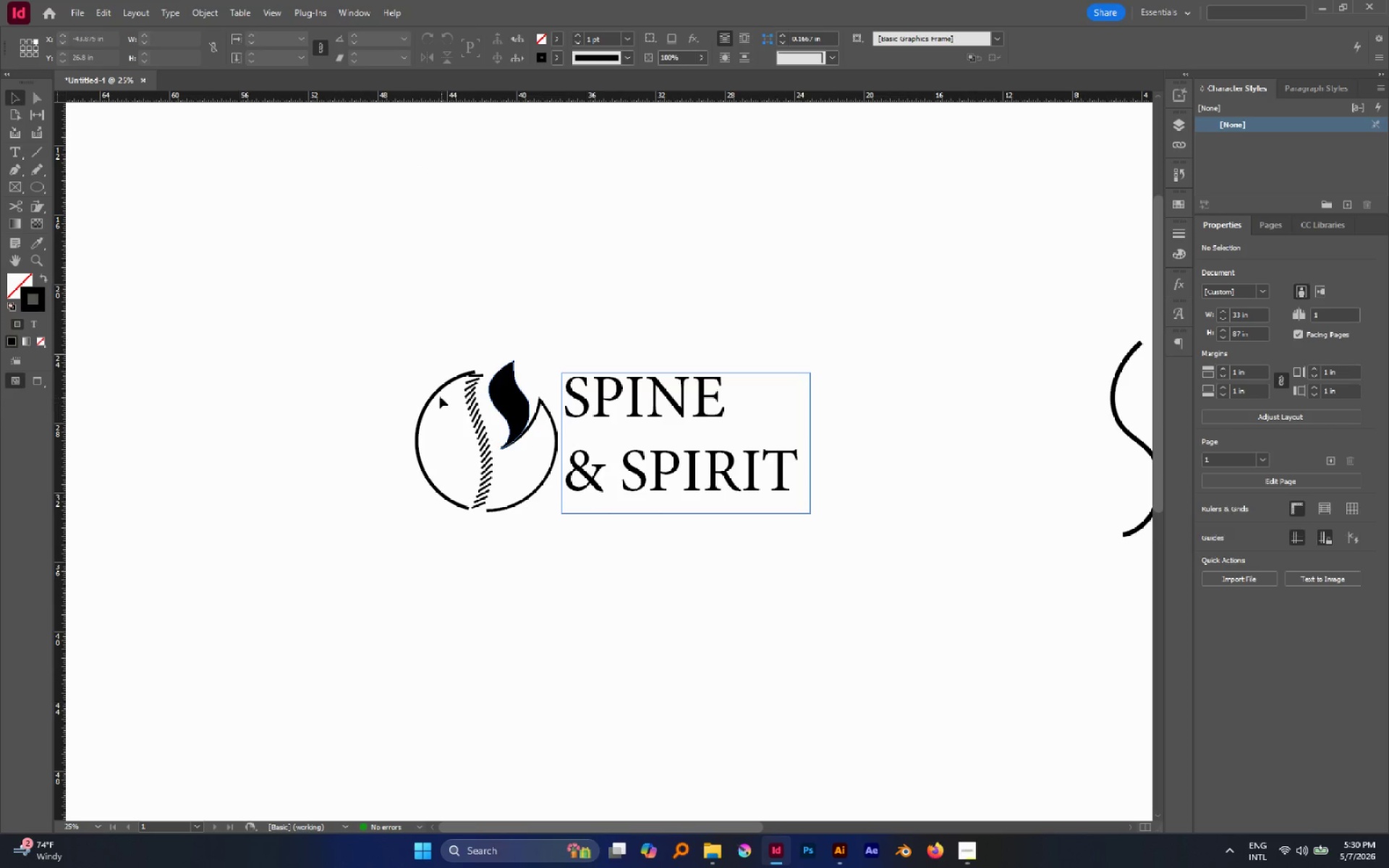 
left_click([436, 391])
 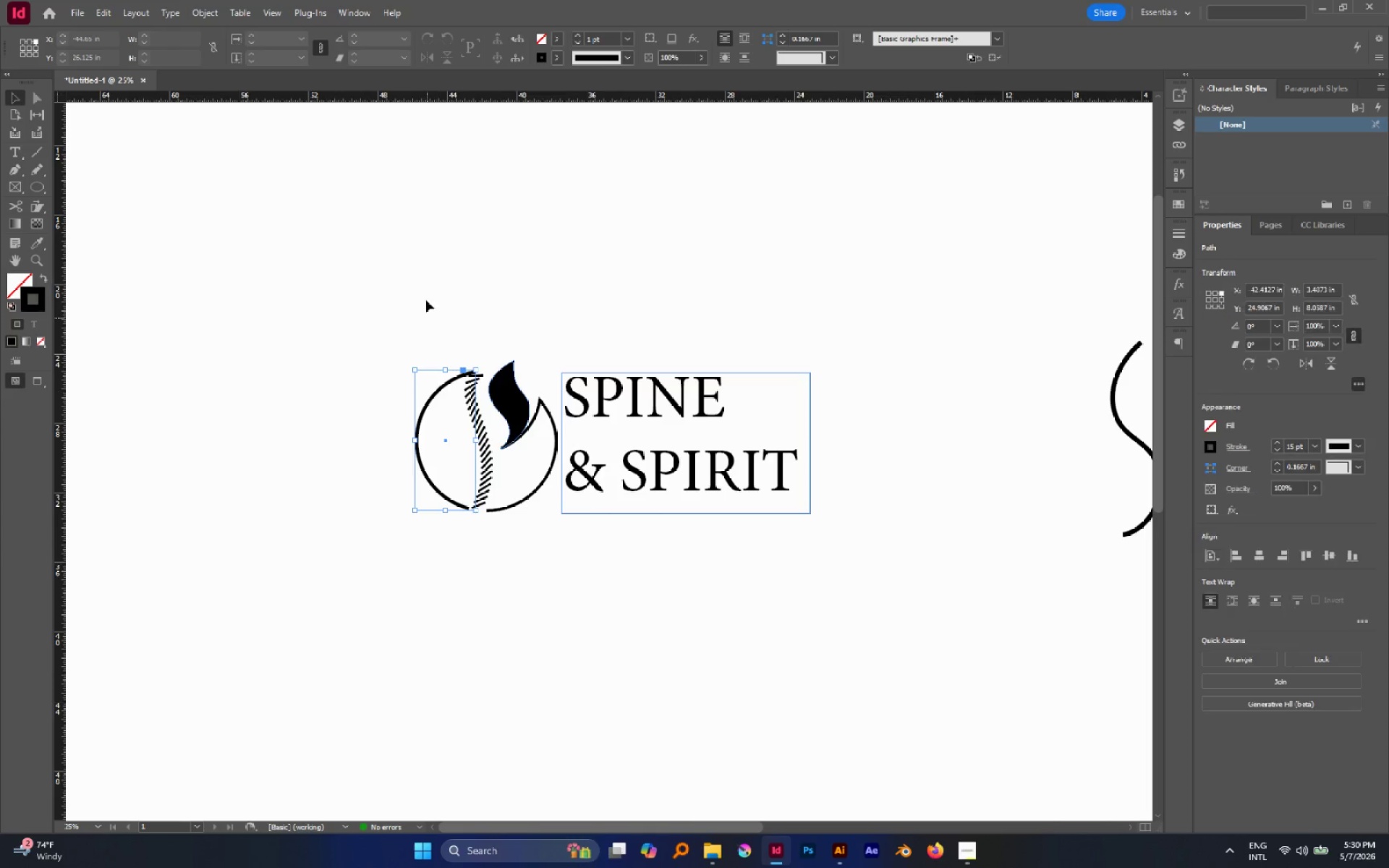 
left_click([426, 300])
 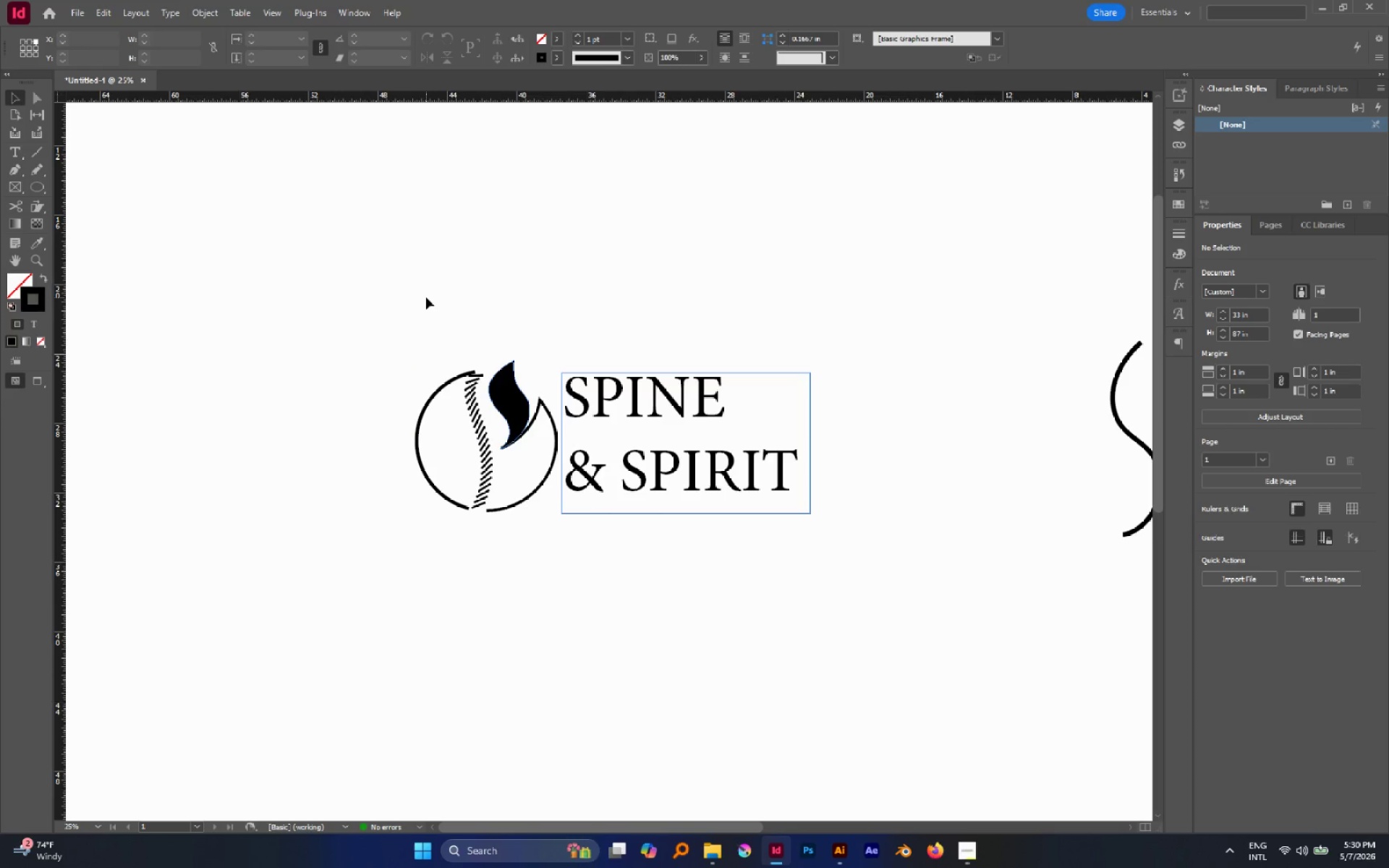 
wait(6.08)
 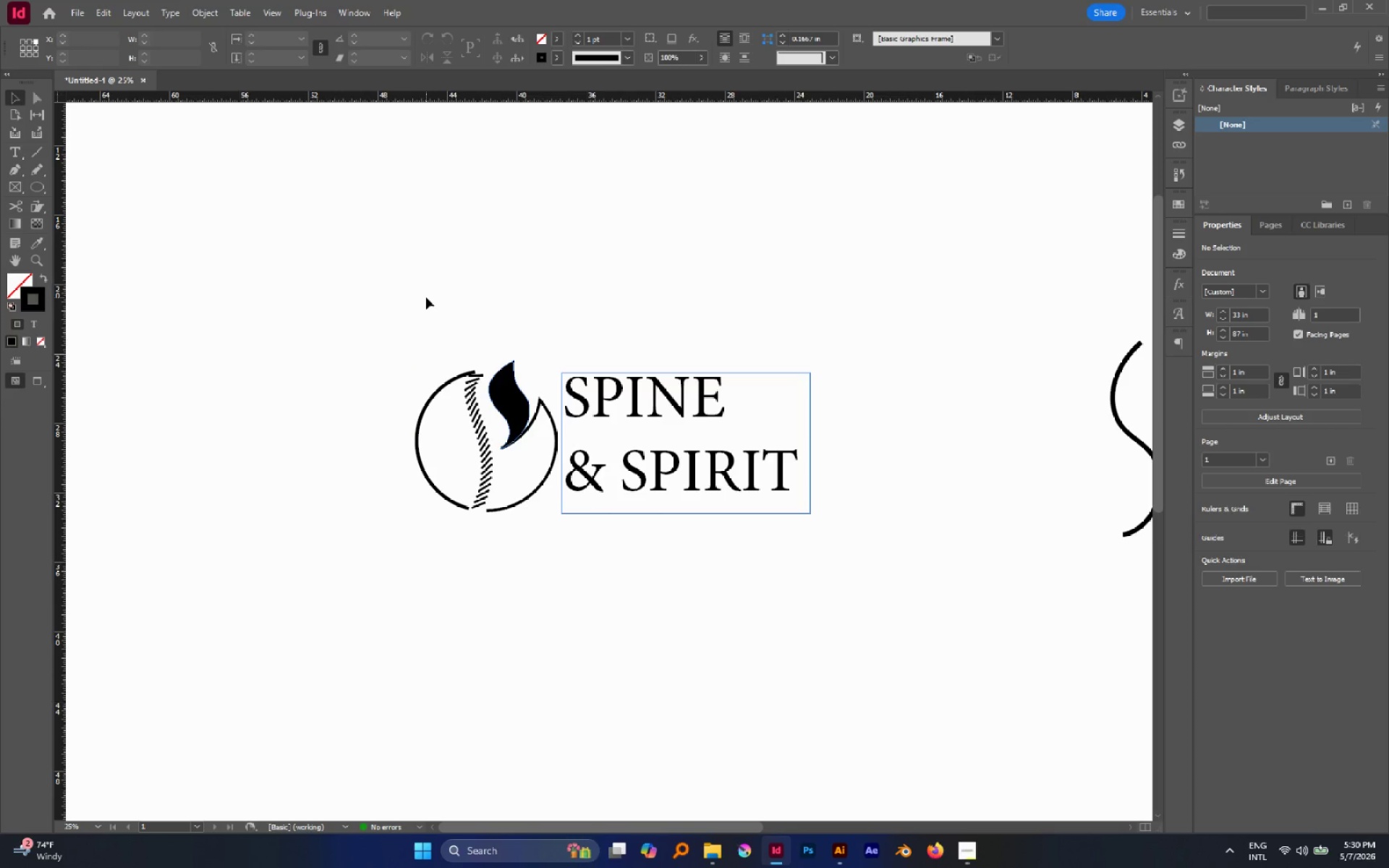 
key(V)
 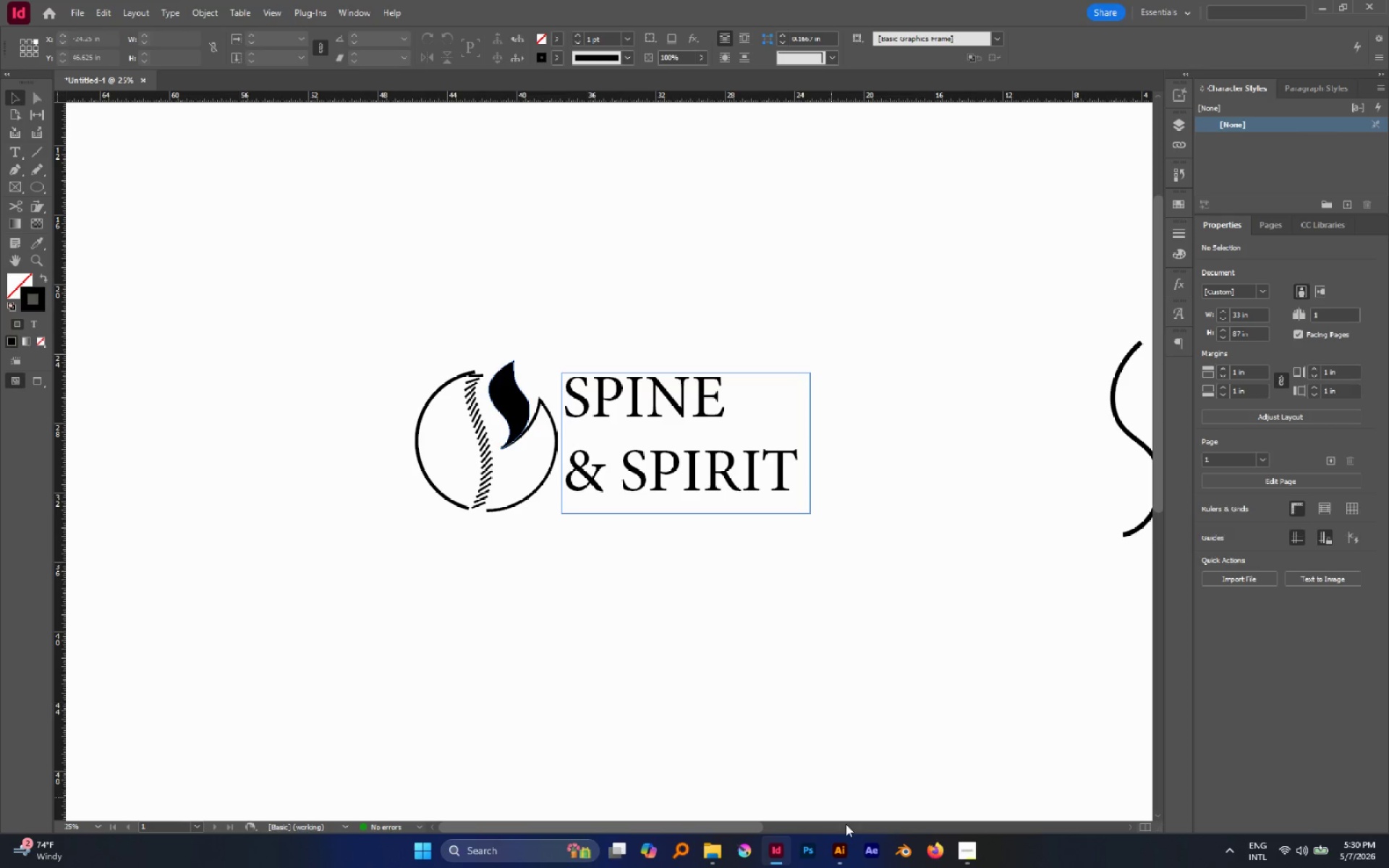 
left_click([851, 849])
 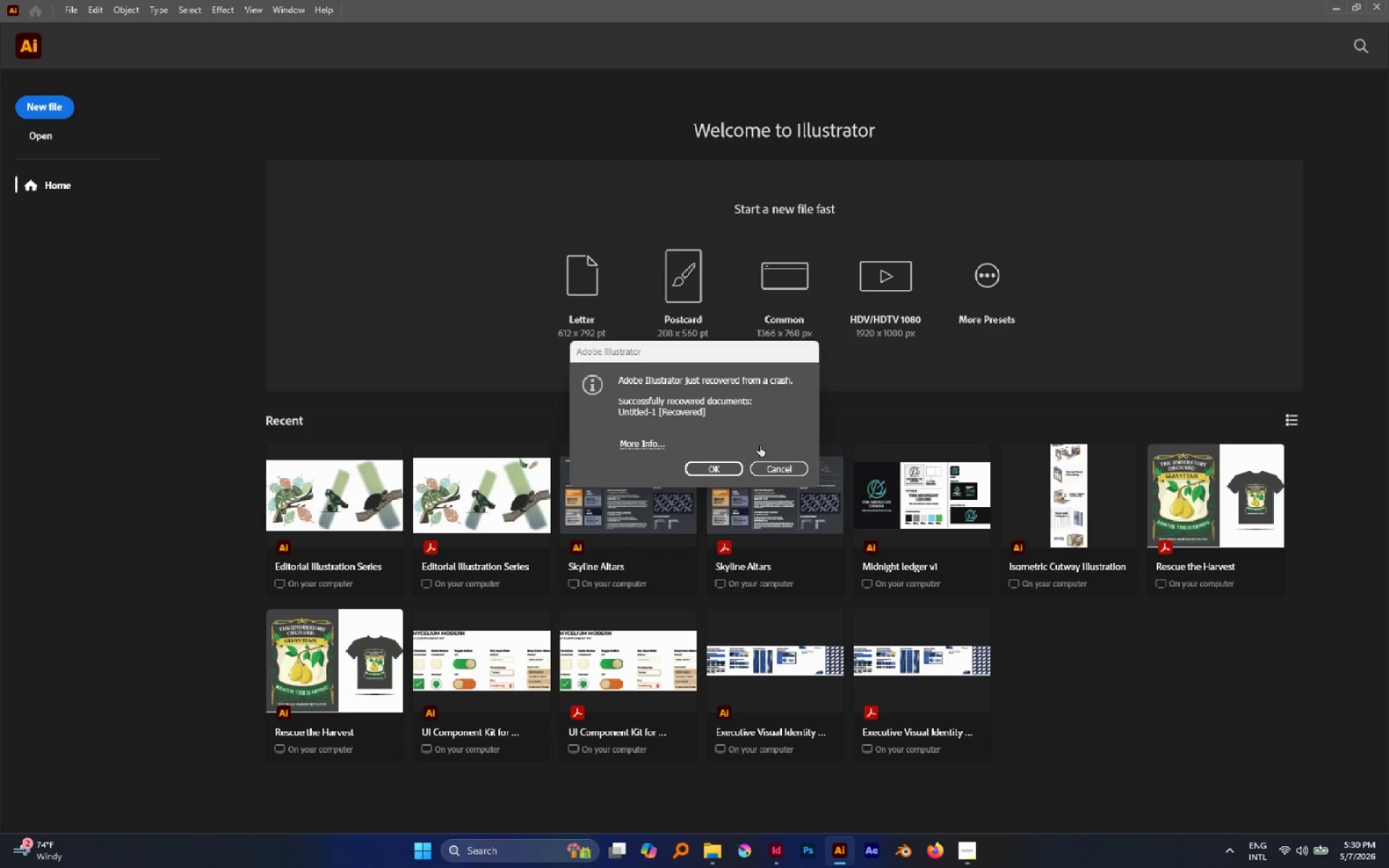 
left_click([789, 479])
 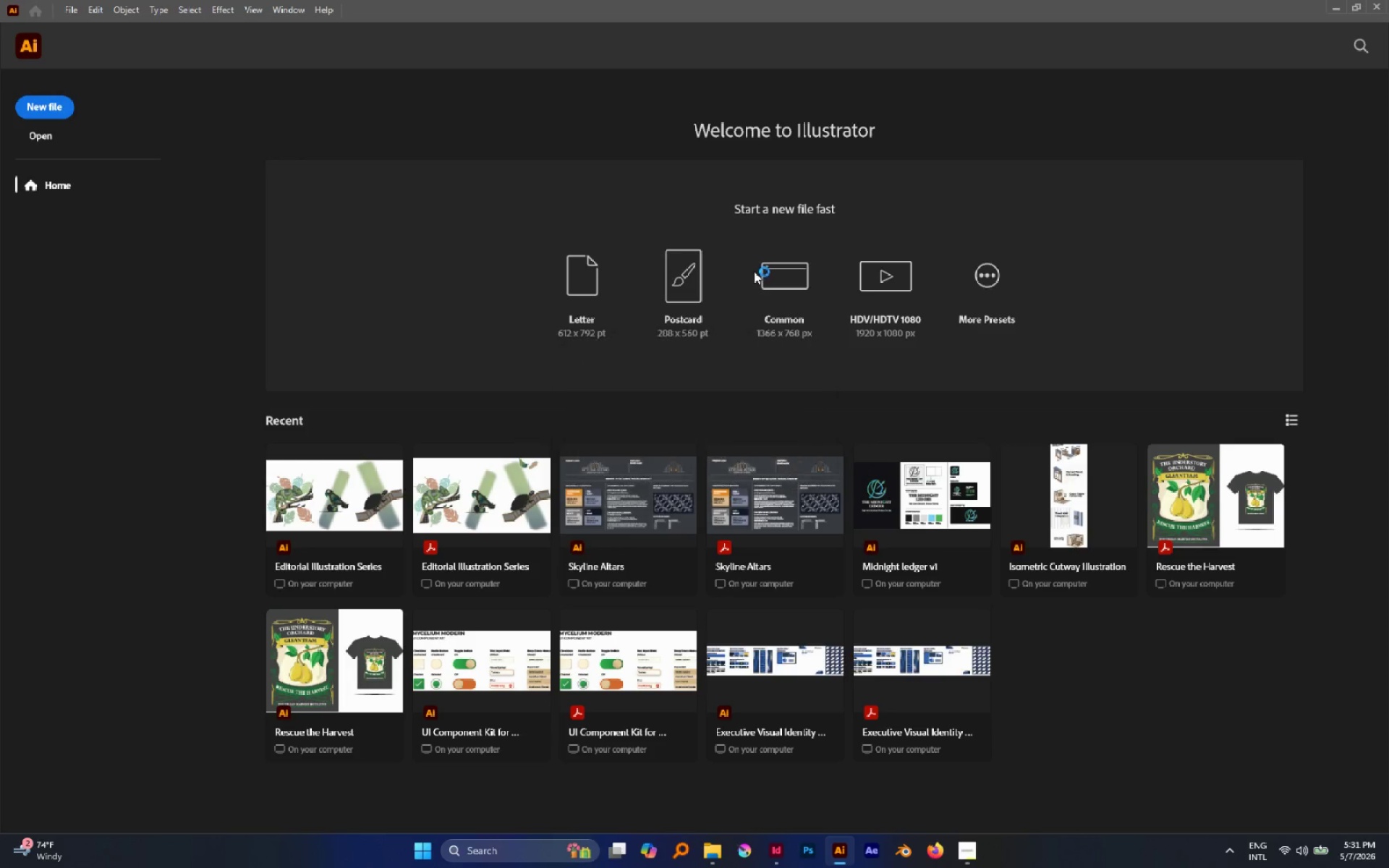 
left_click([760, 276])
 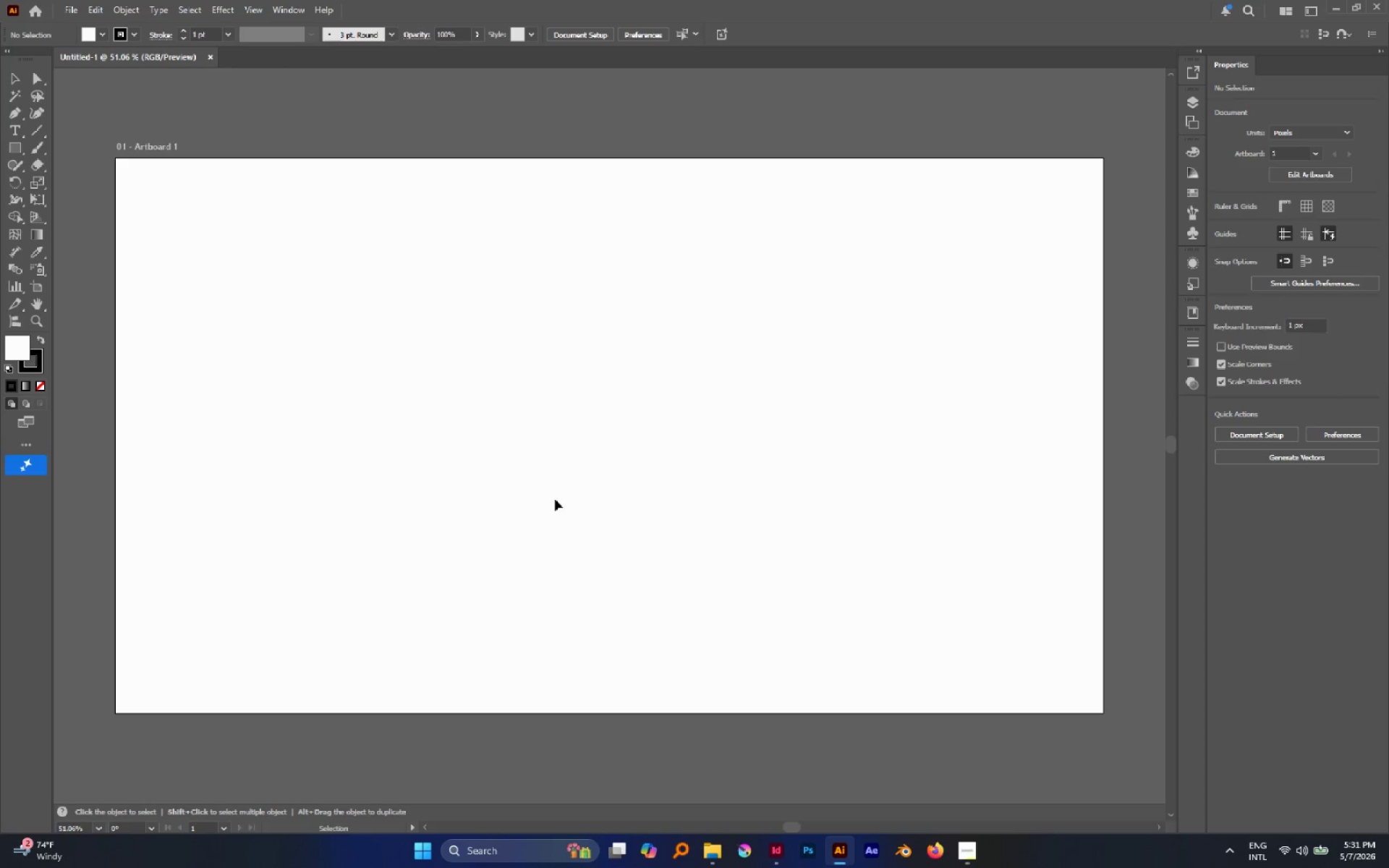 
wait(5.5)
 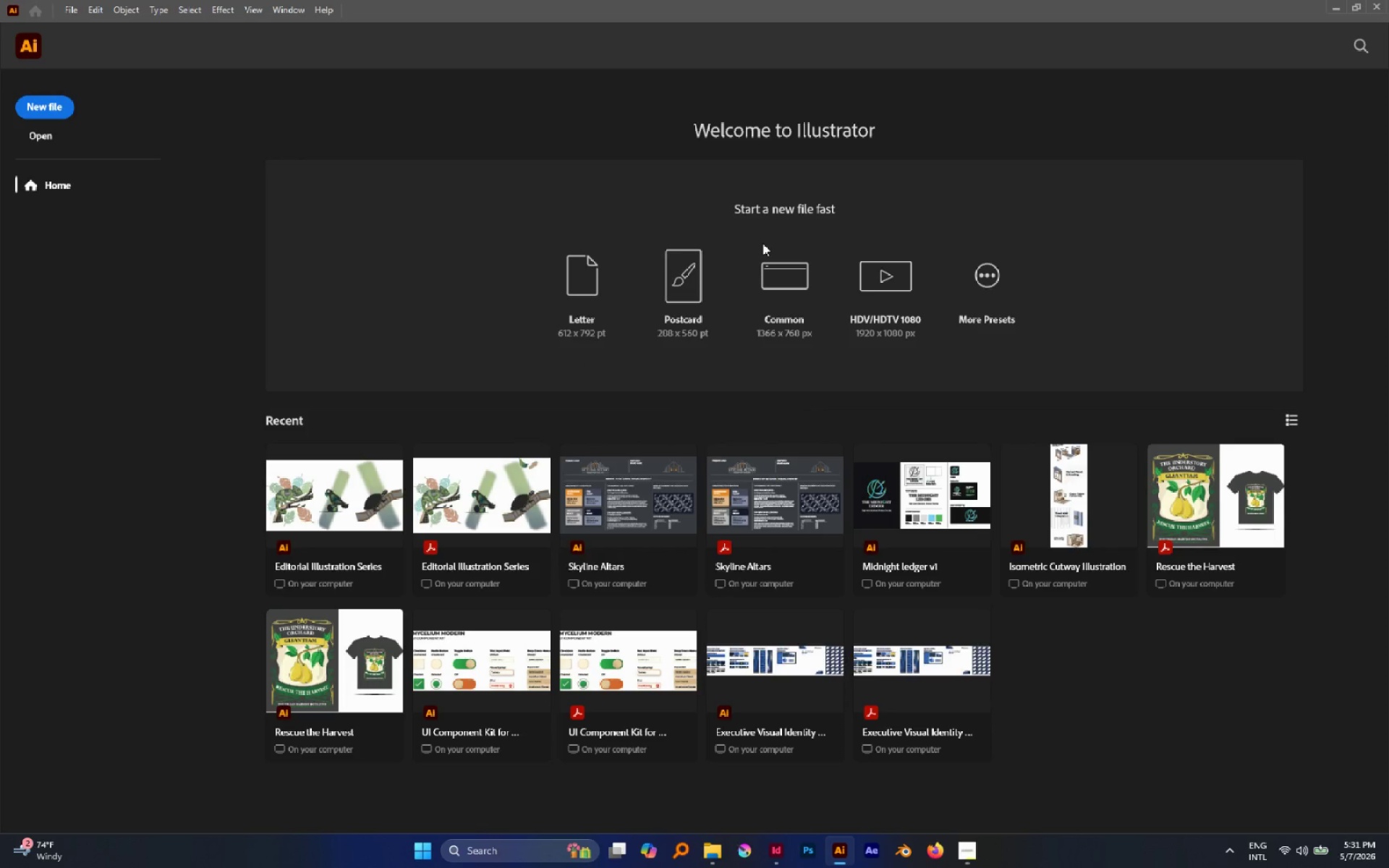 
left_click([776, 849])
 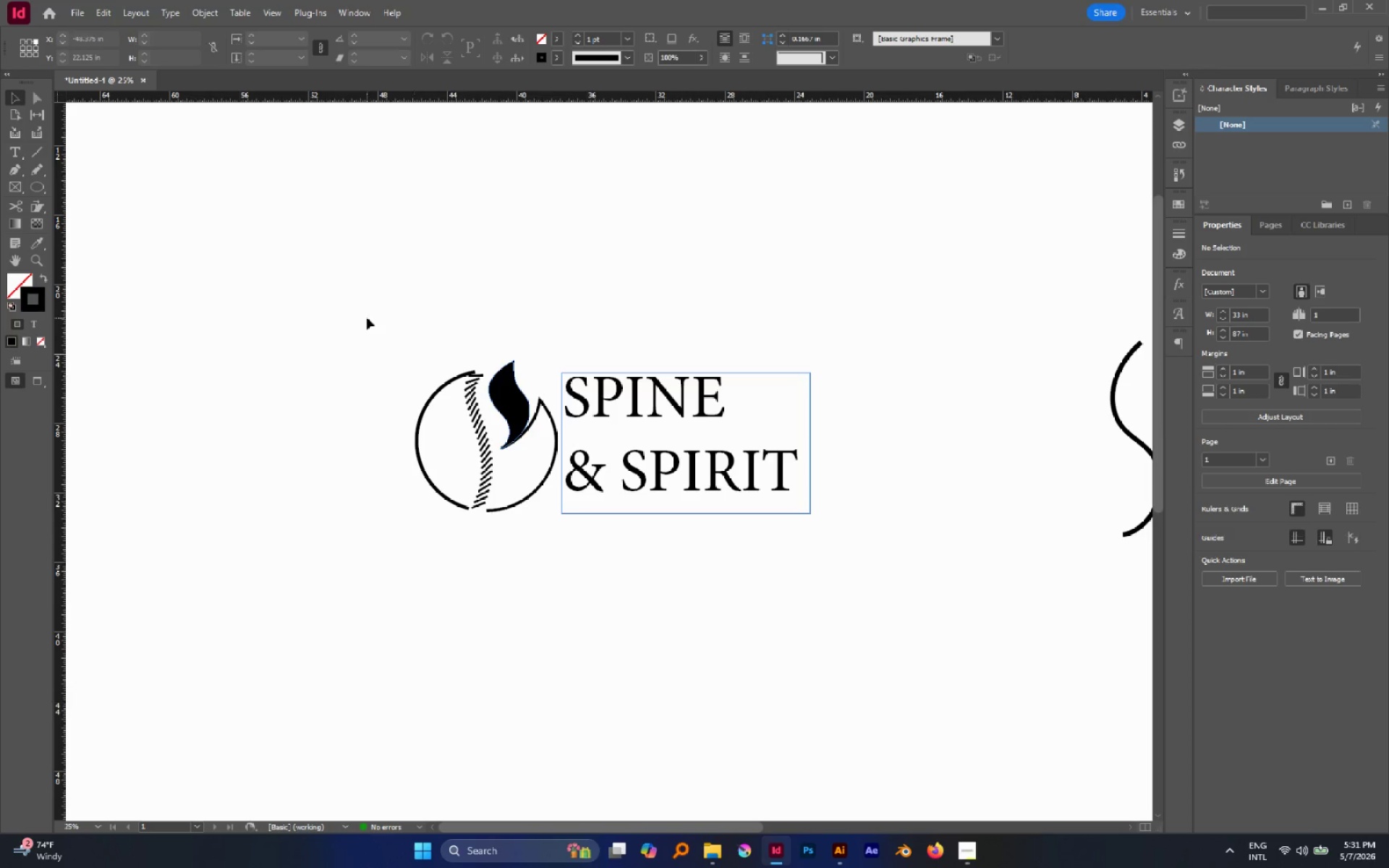 
left_click_drag(start_coordinate=[367, 318], to_coordinate=[542, 582])
 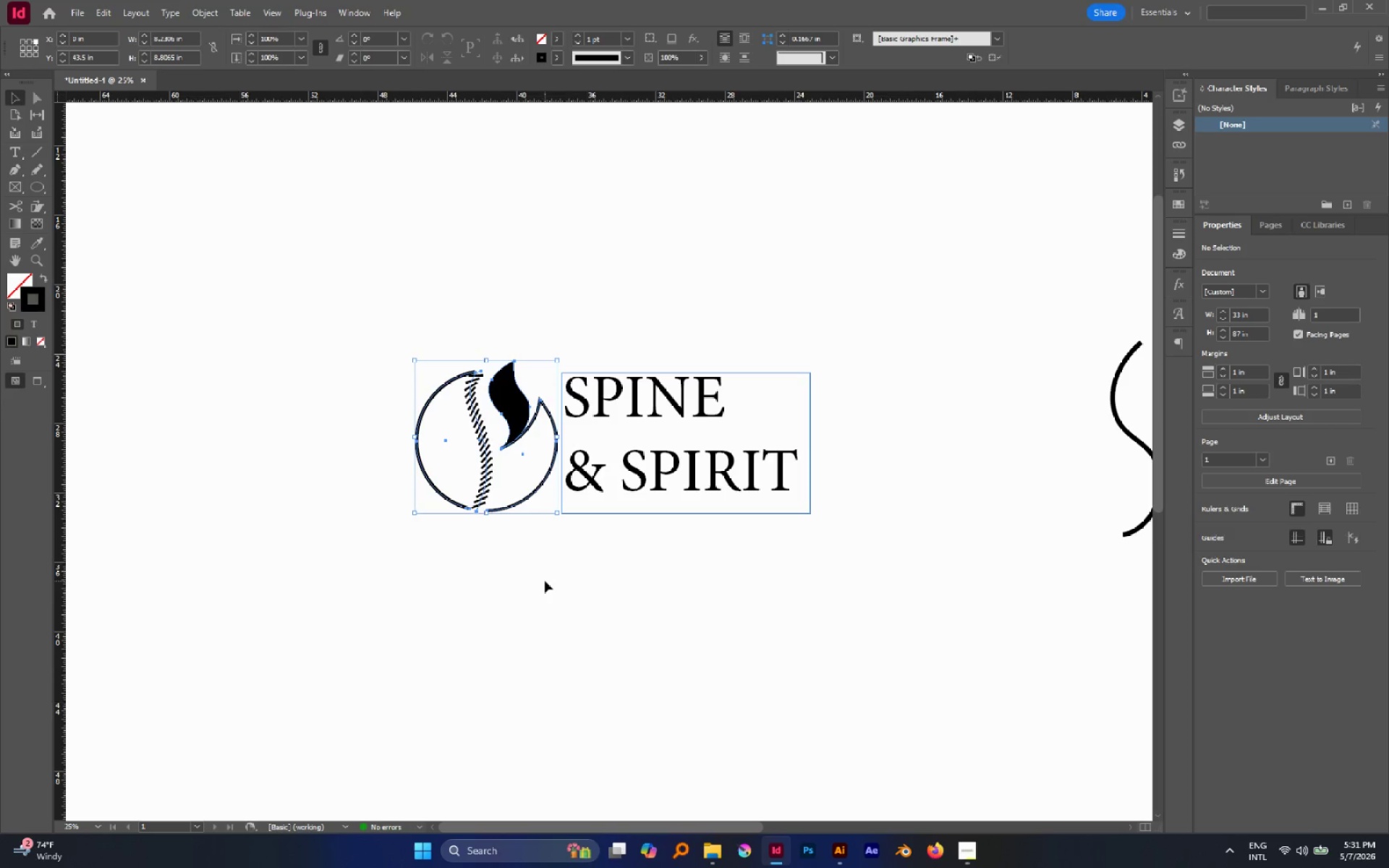 
key(Control+C)
 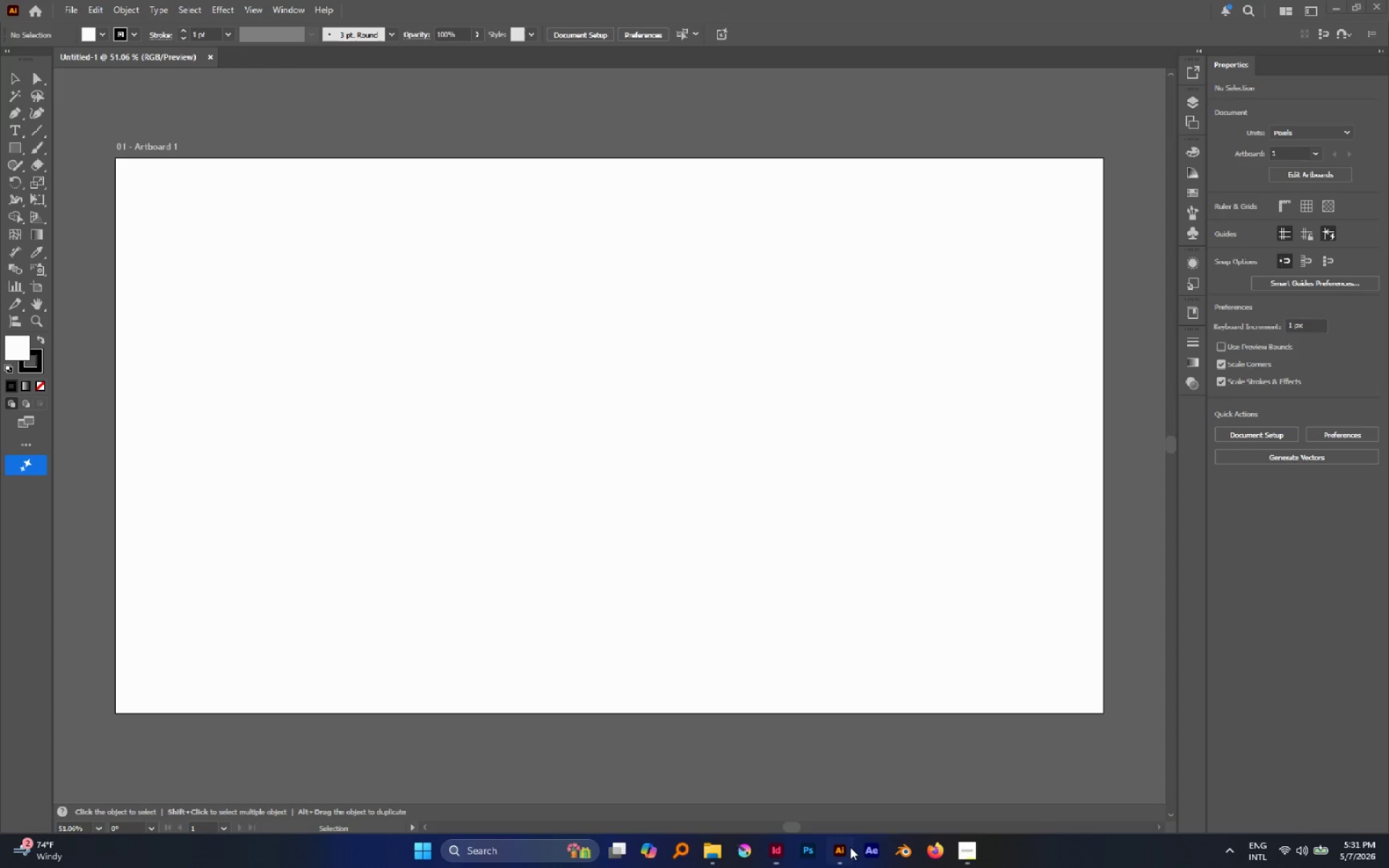 
double_click([603, 575])
 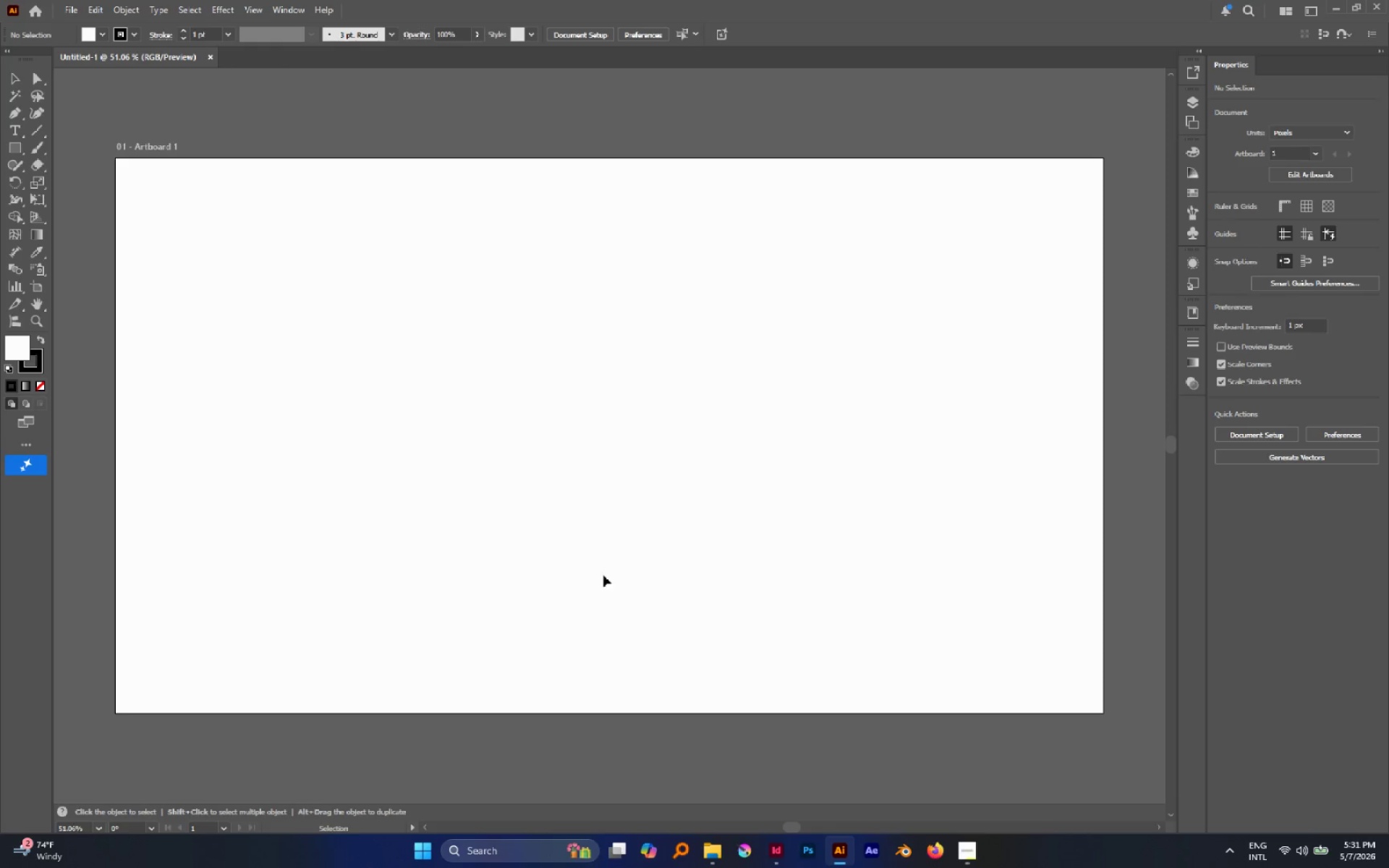 
key(Control+V)
 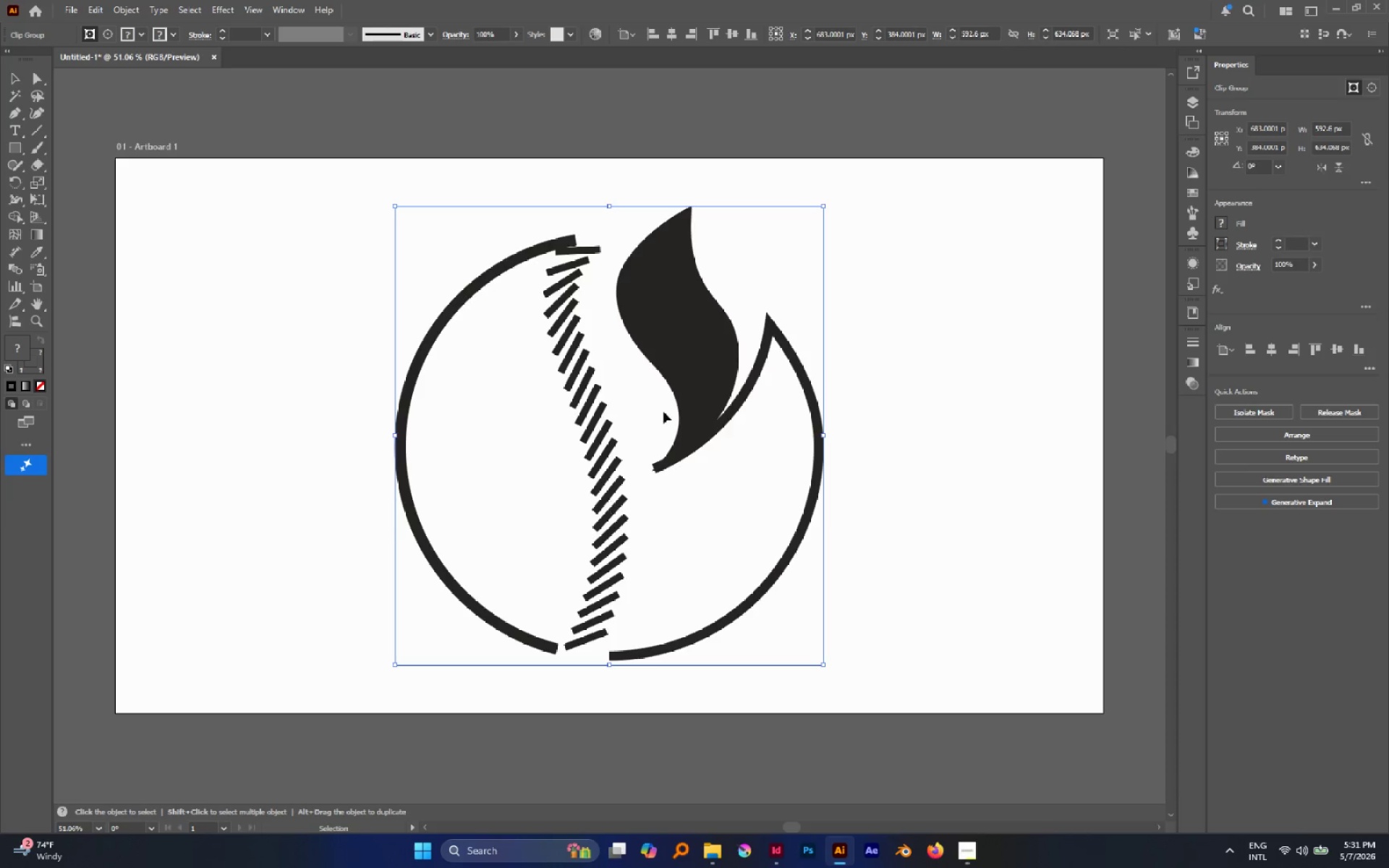 
left_click([912, 349])
 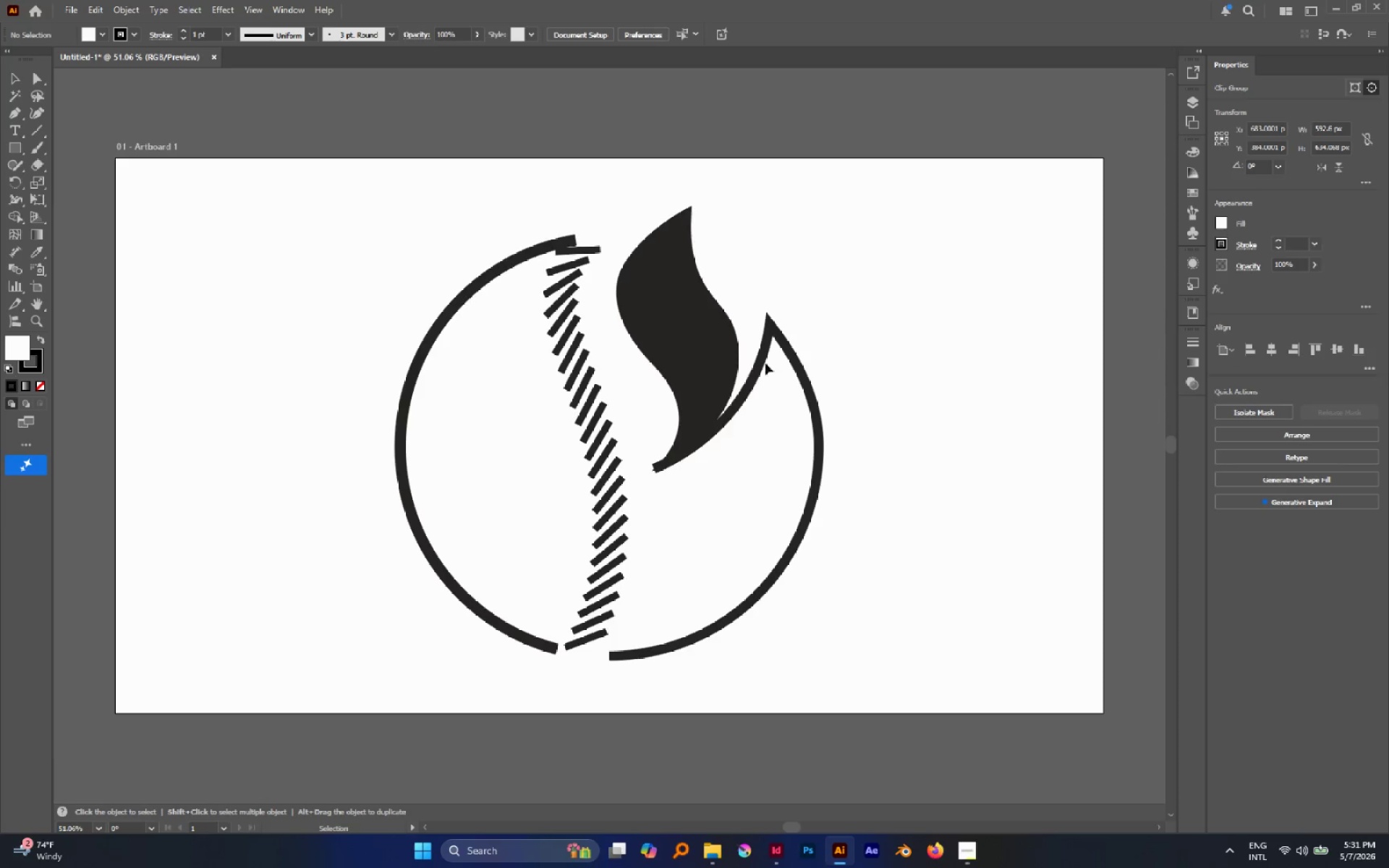 
type(sa)
 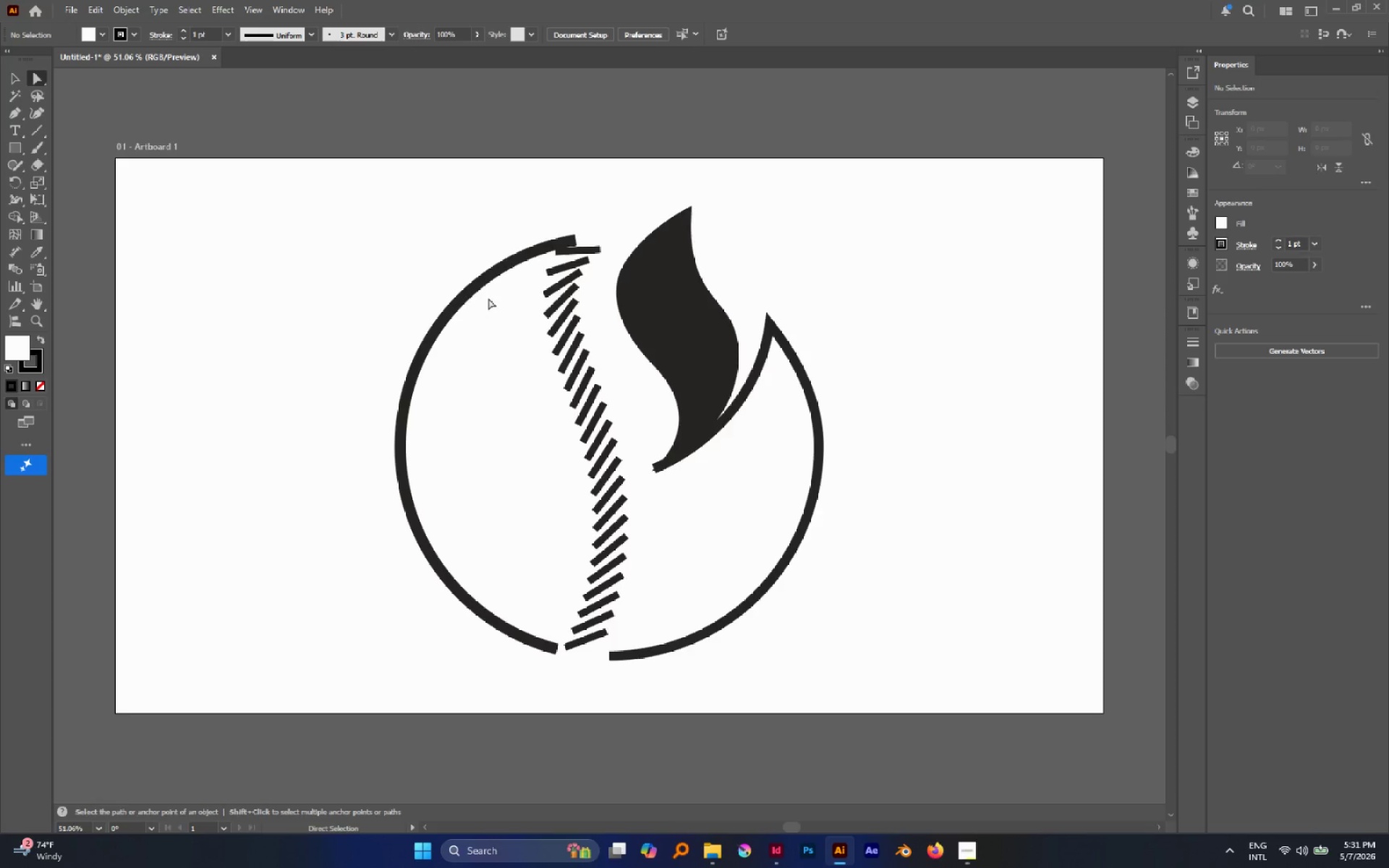 
hold_key(key=Space, duration=0.42)
 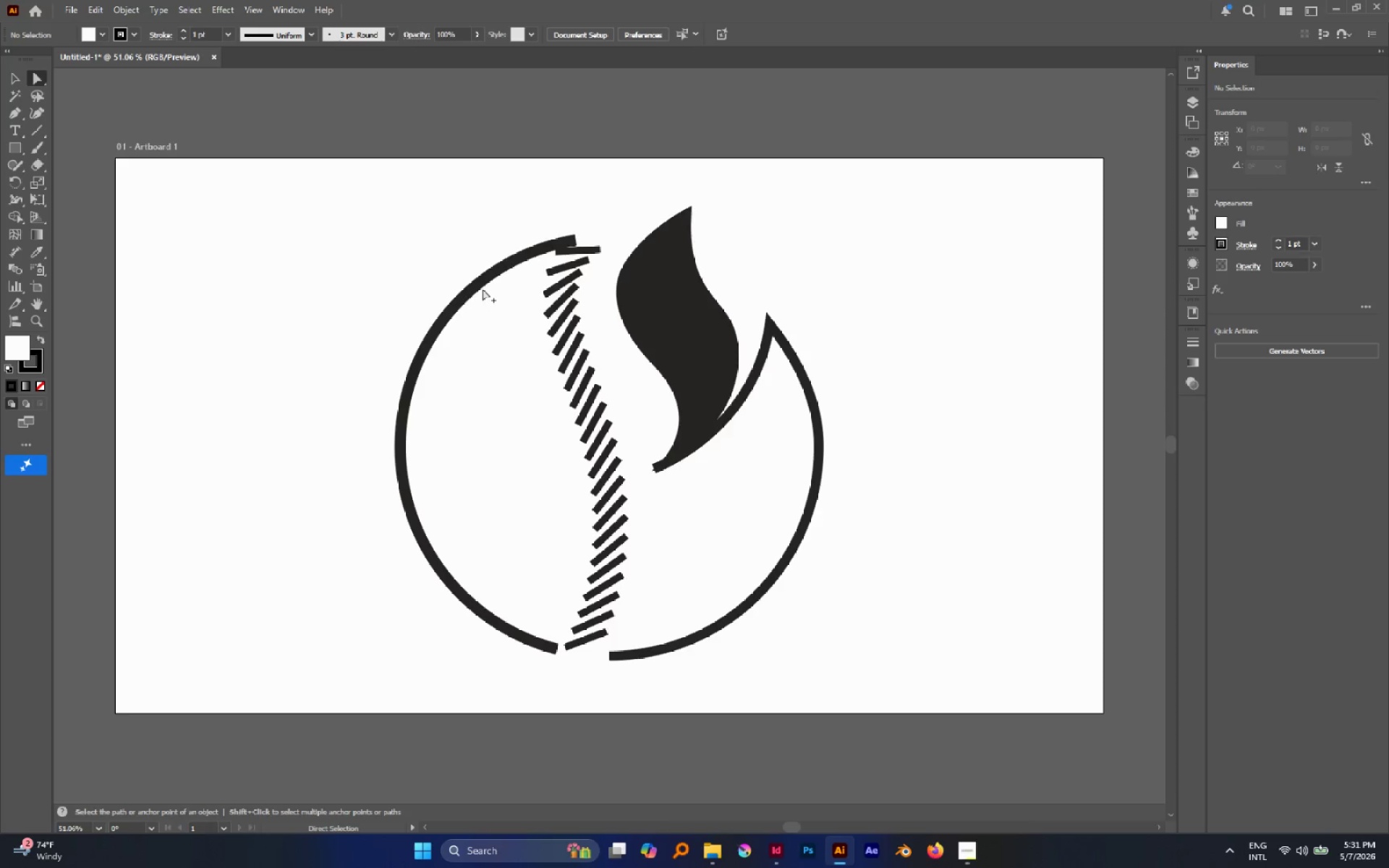 
hold_key(key=AltLeft, duration=1.27)
left_click([477, 285])
 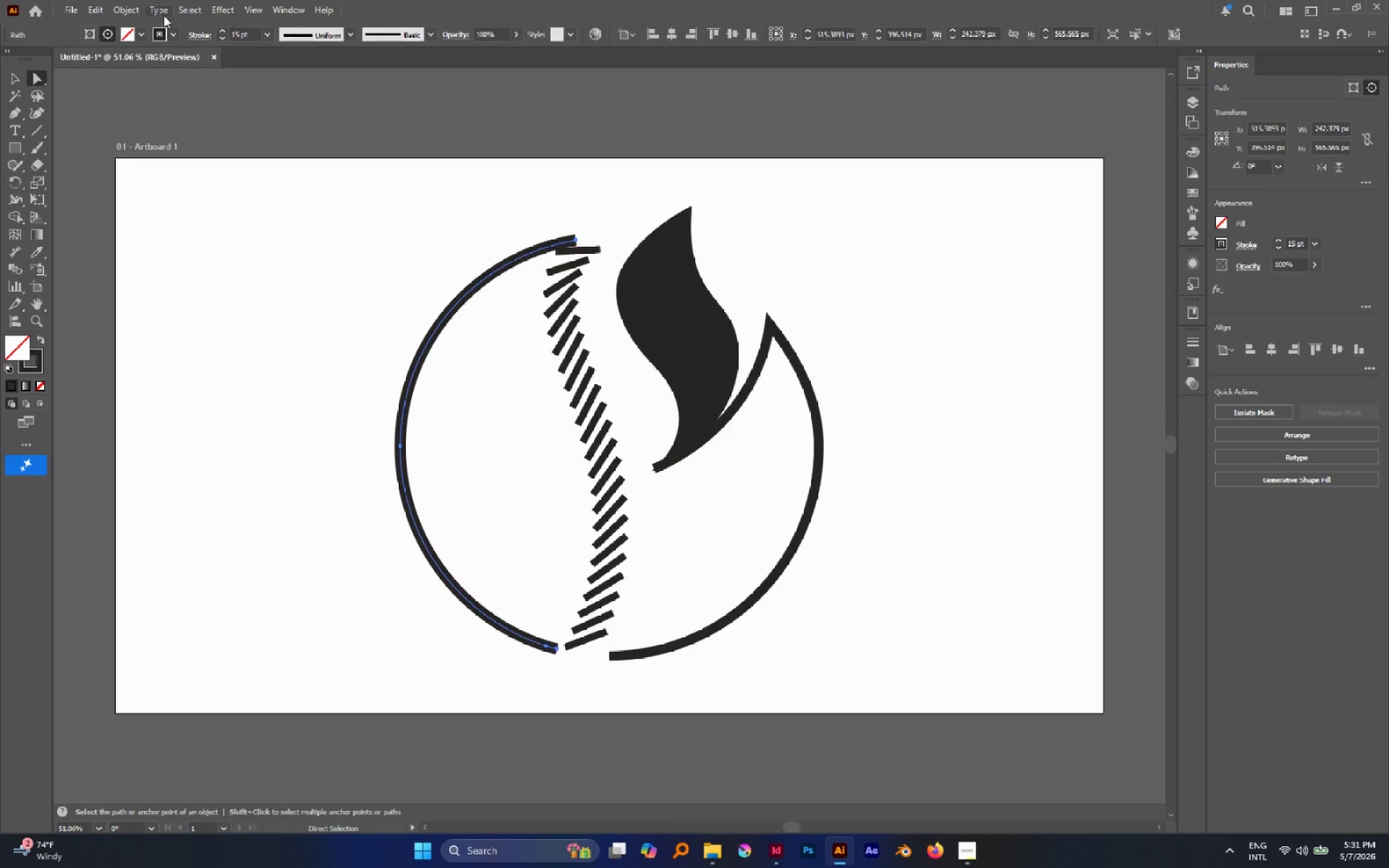 
left_click([192, 30])
 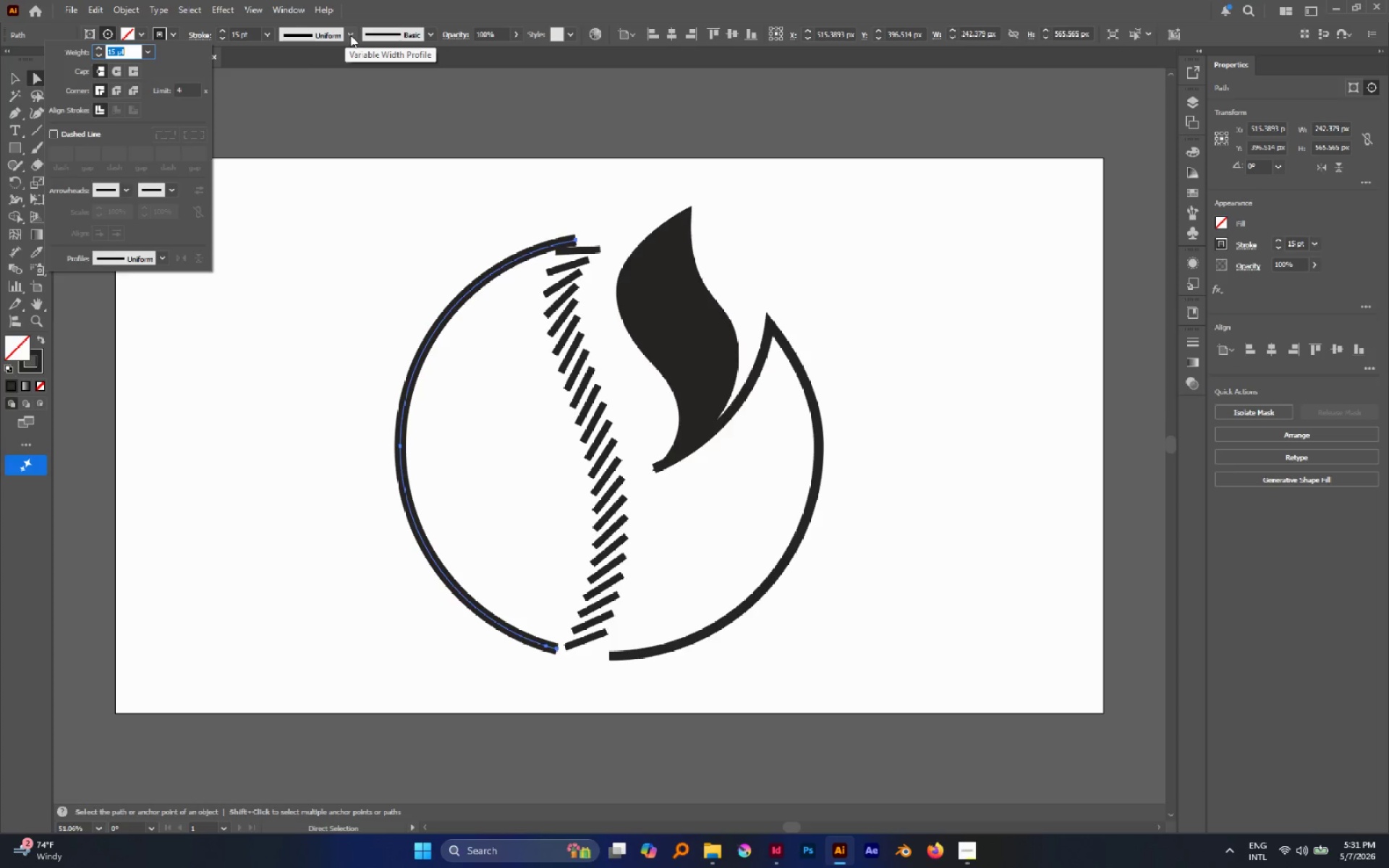 
double_click([351, 35])
 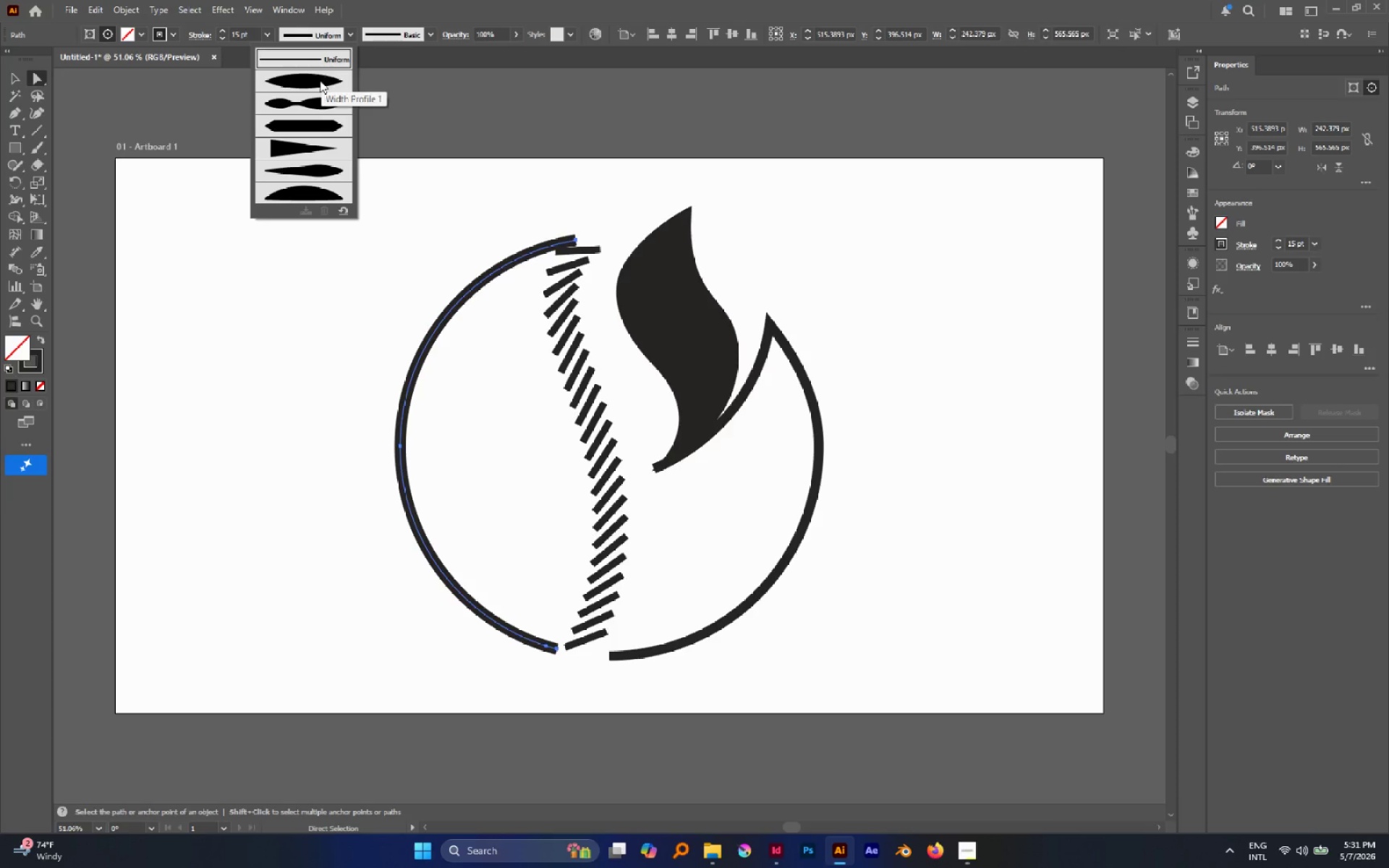 
left_click([318, 76])
 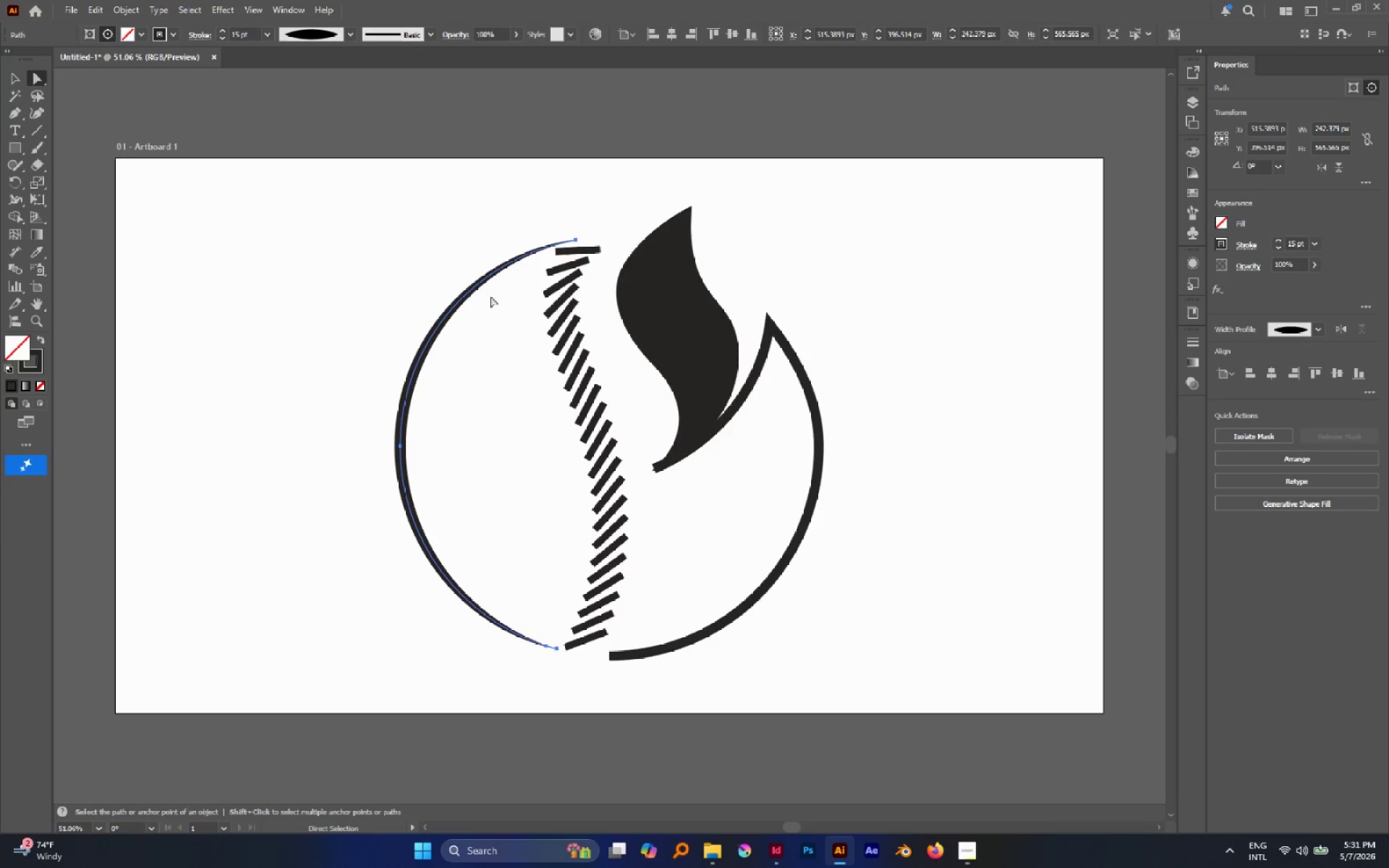 
key(P)
 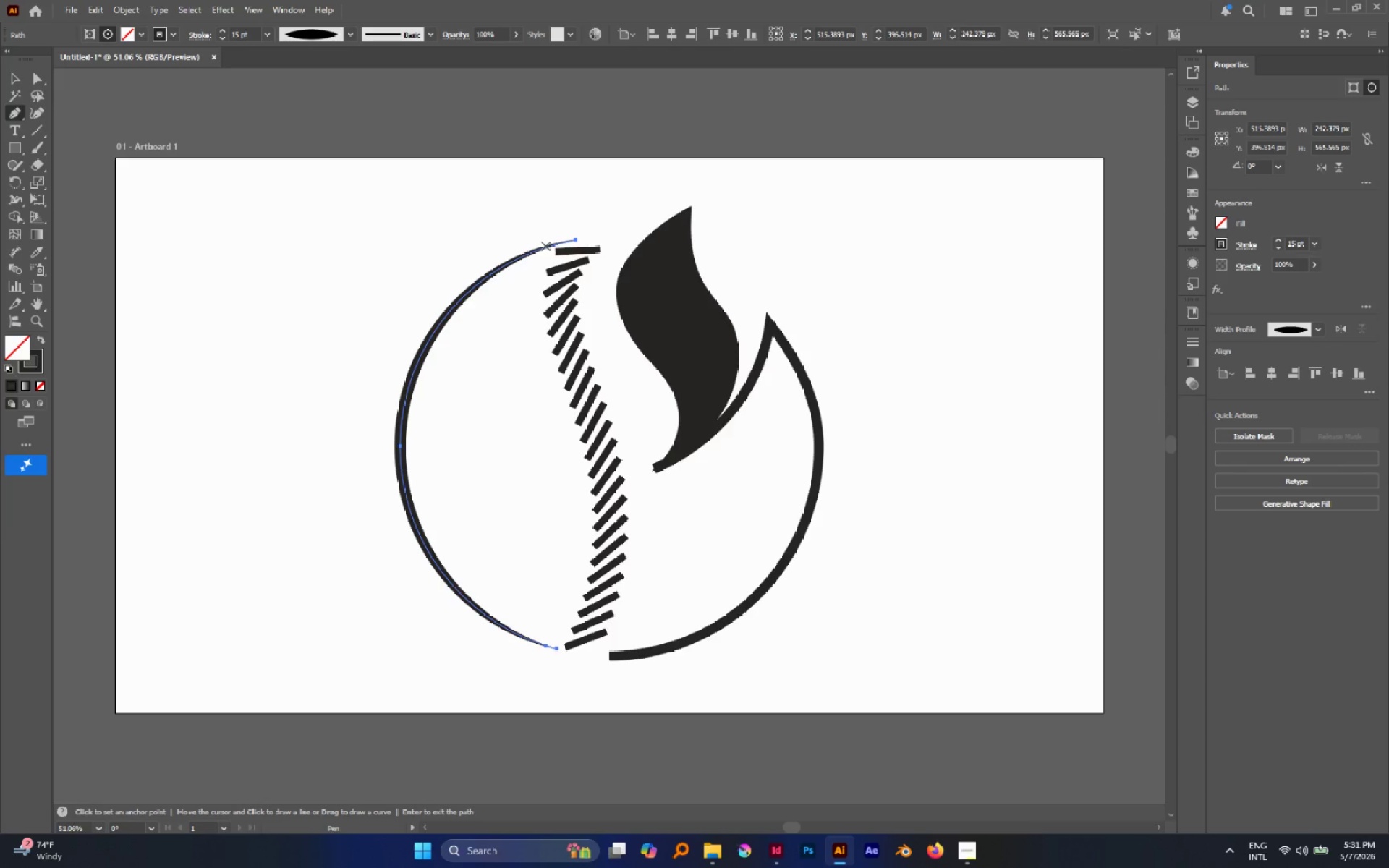 
left_click([545, 246])
 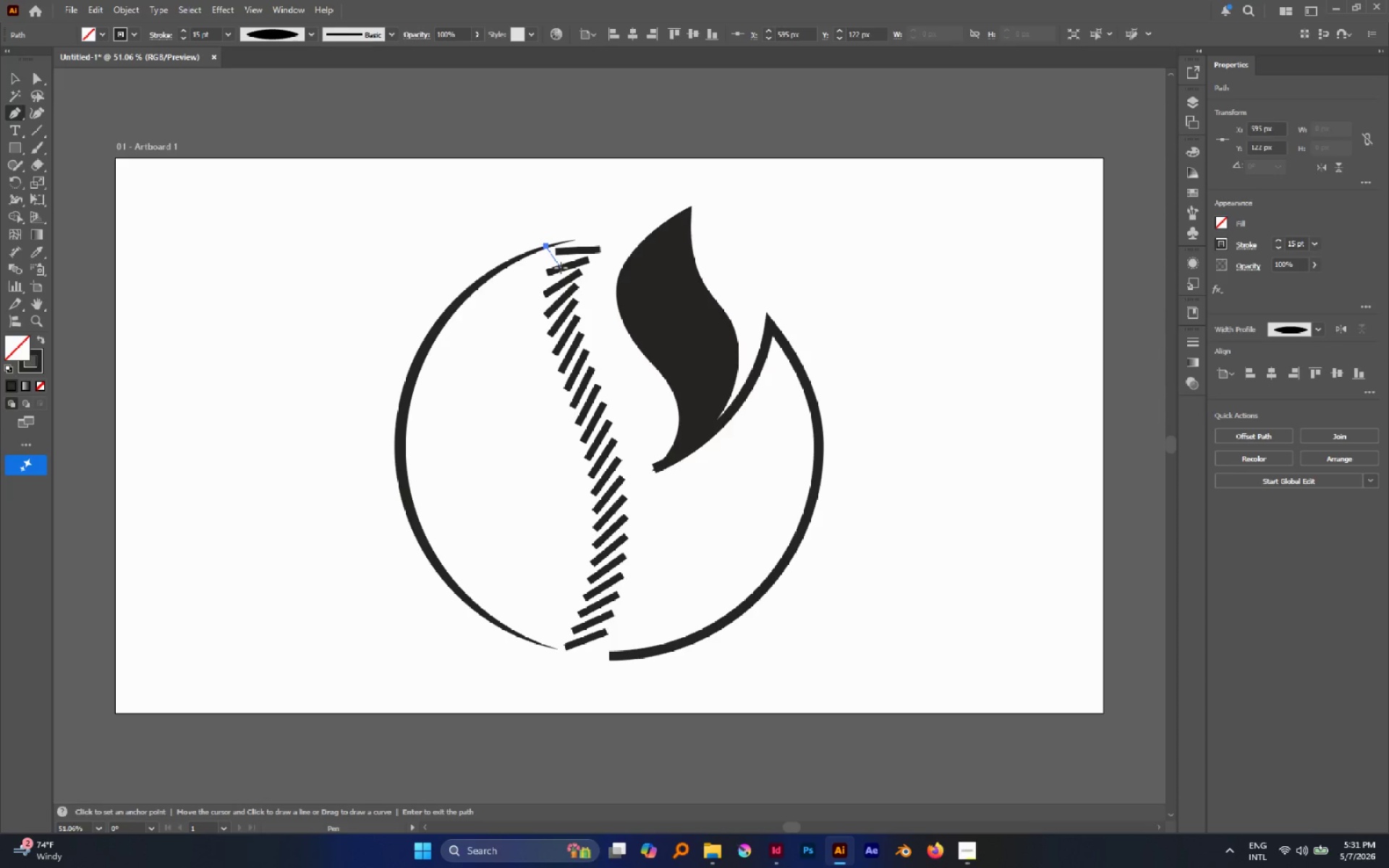 
key(Control+Z)
 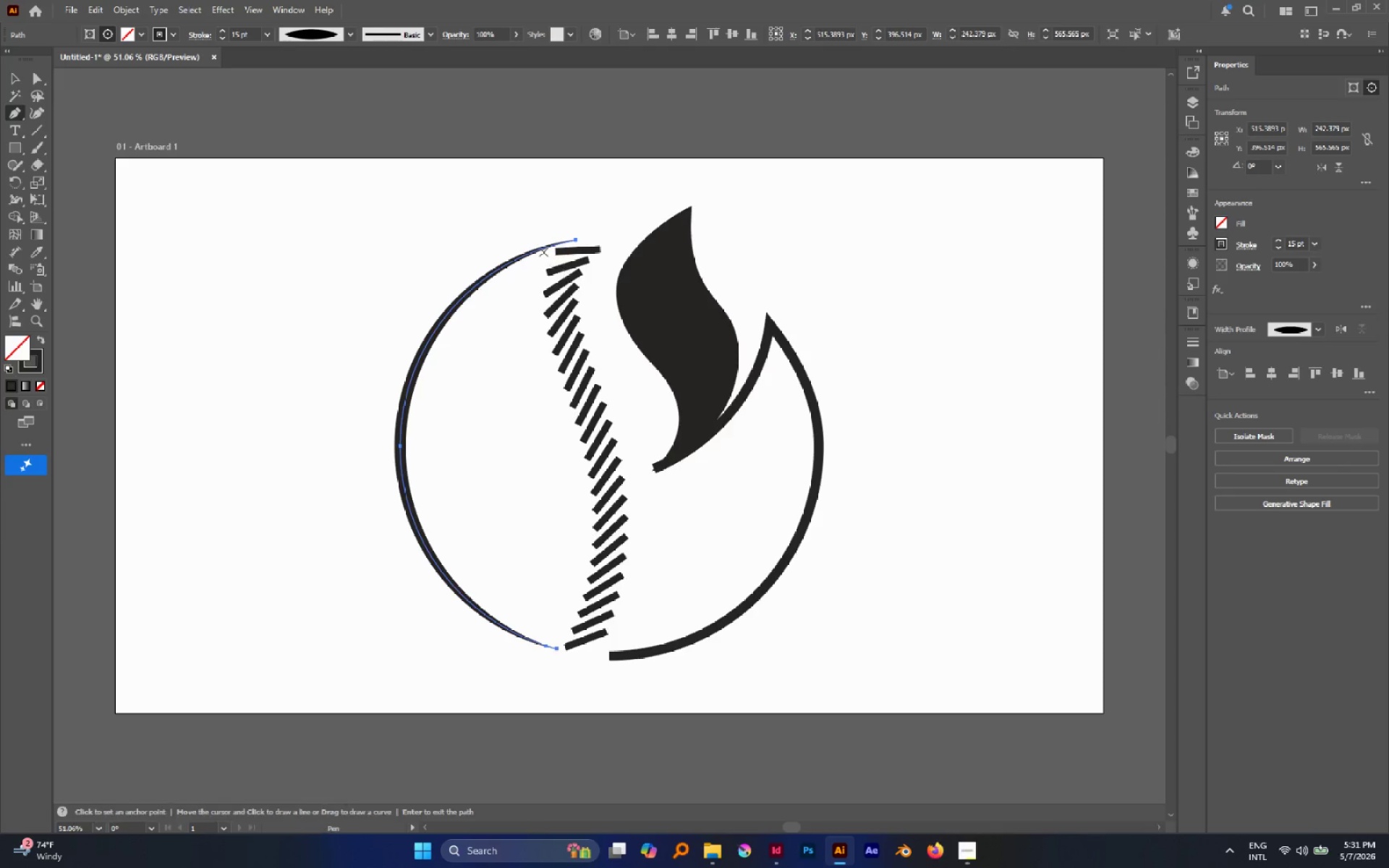 
hold_key(key=ControlLeft, duration=0.33)
 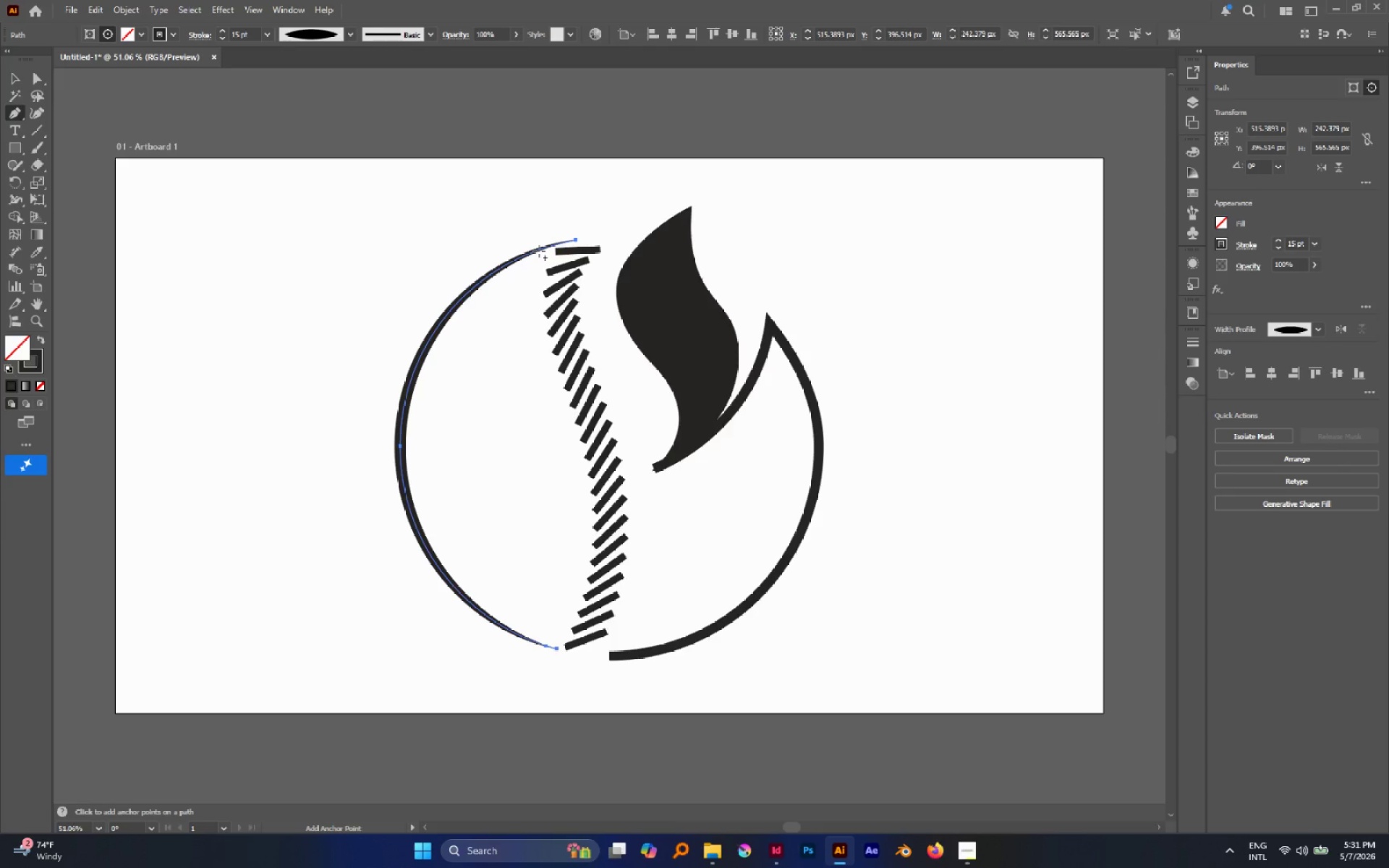 
left_click([539, 251])
 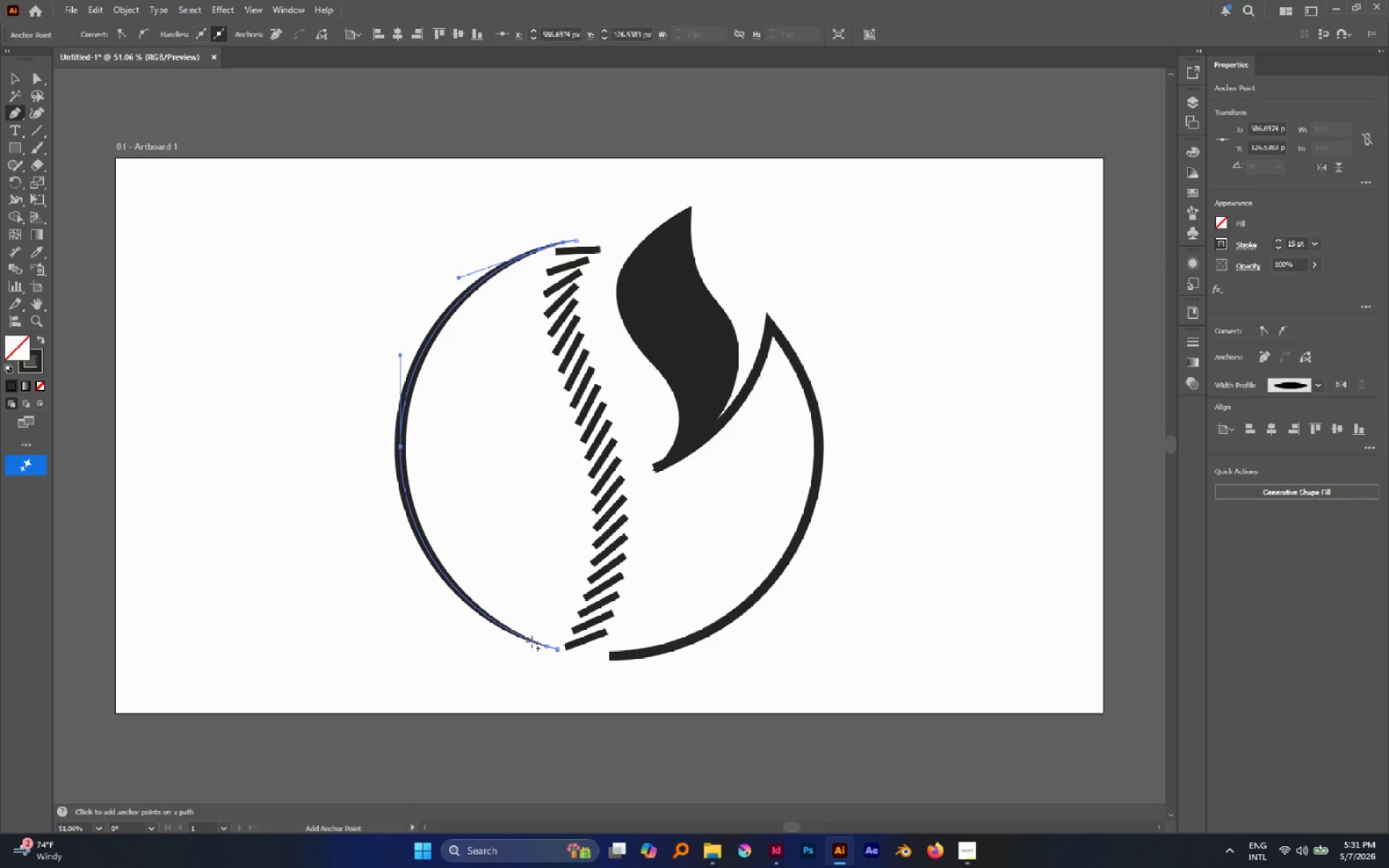 
left_click([530, 641])
 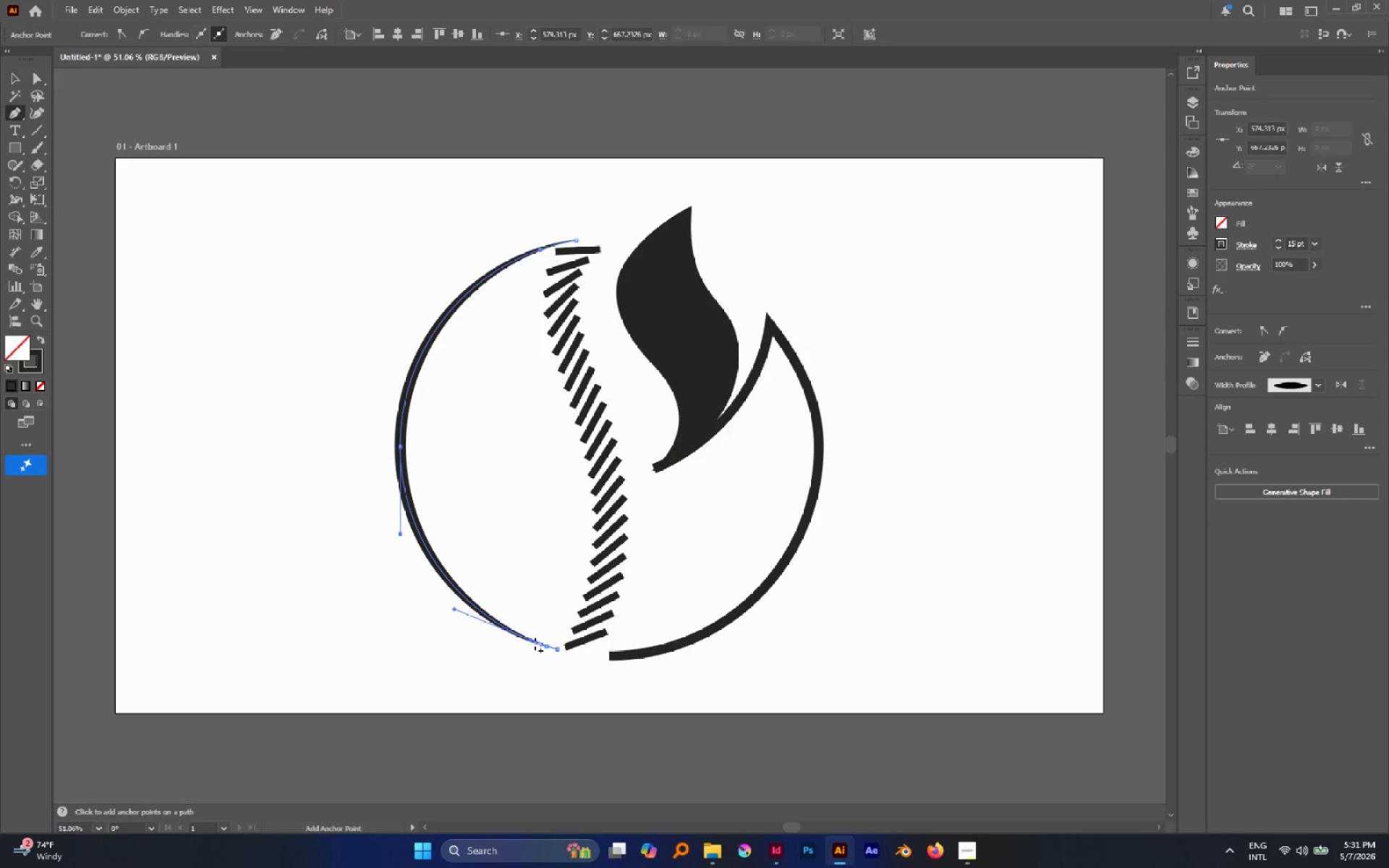 
key(A)
 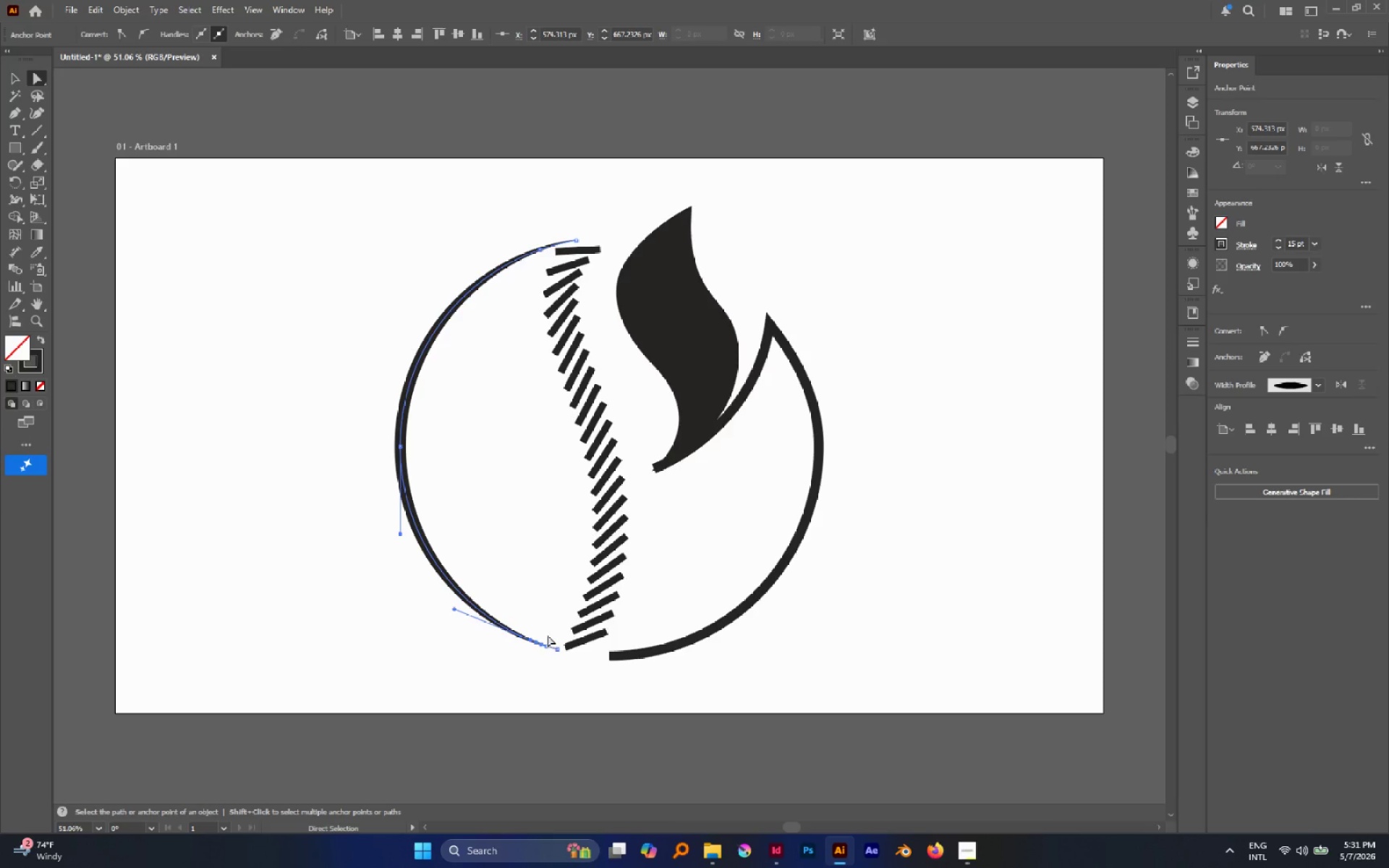 
left_click([548, 635])
 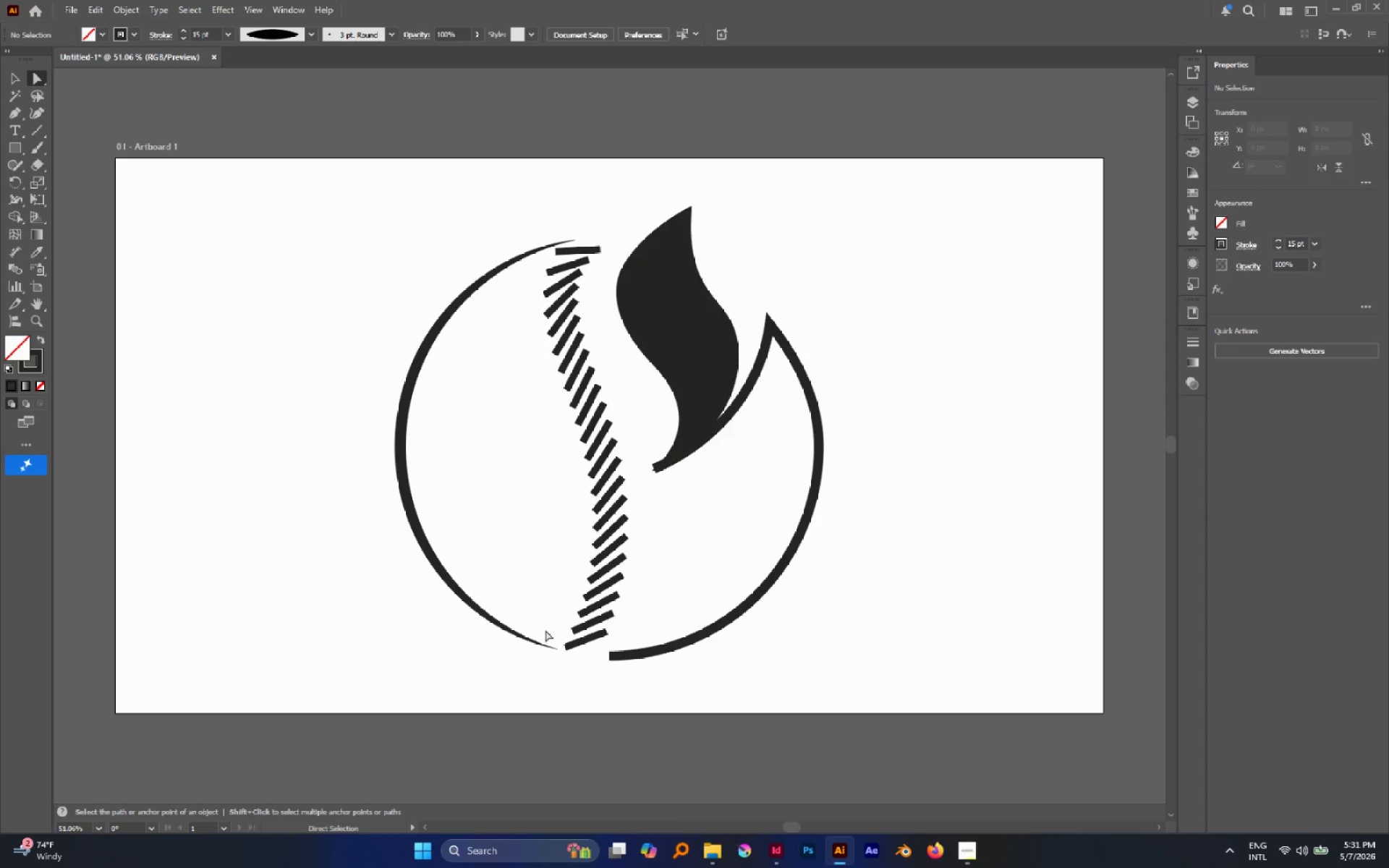 
left_click_drag(start_coordinate=[545, 630], to_coordinate=[561, 666])
 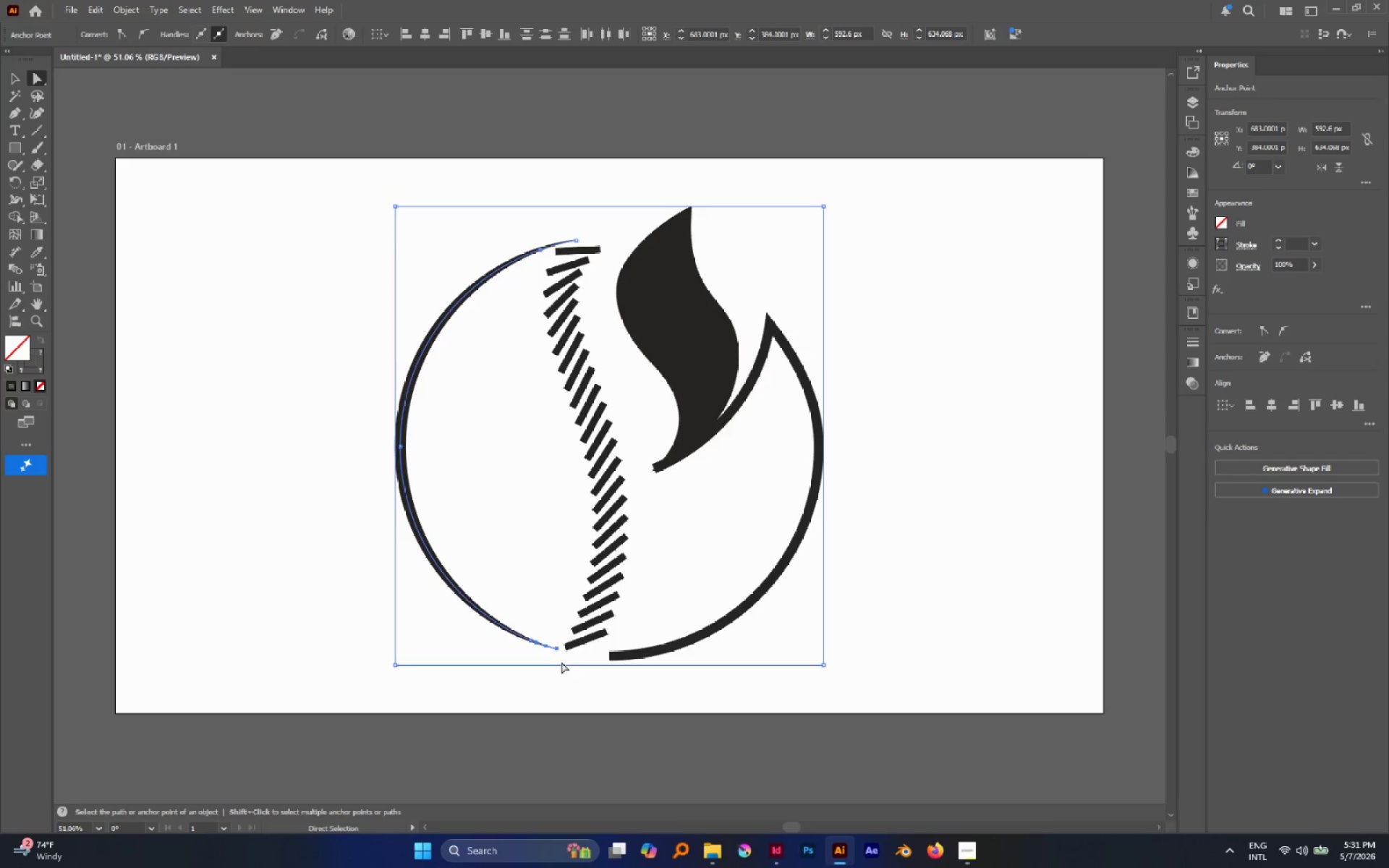 
key(Delete)
 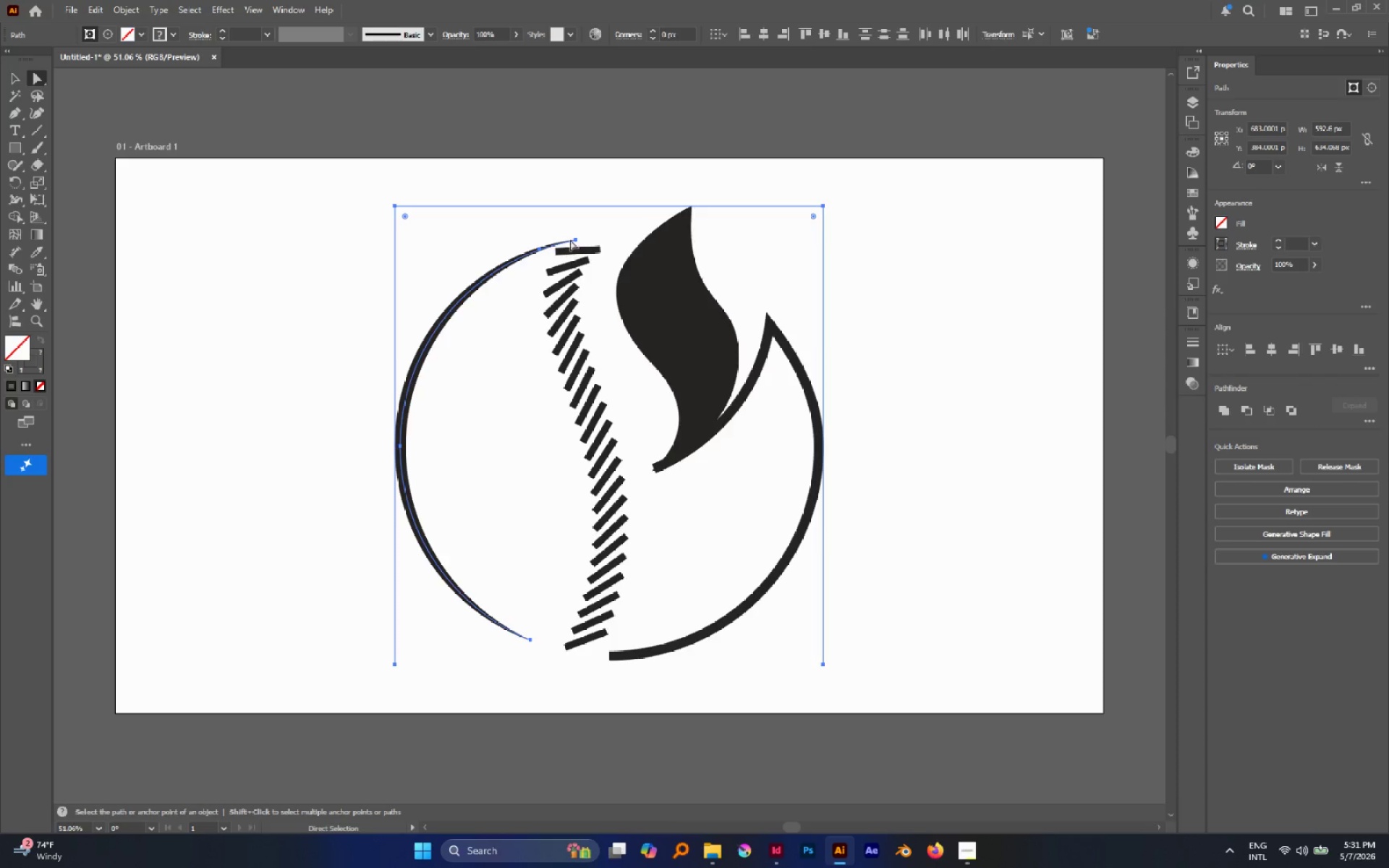 
left_click([580, 225])
 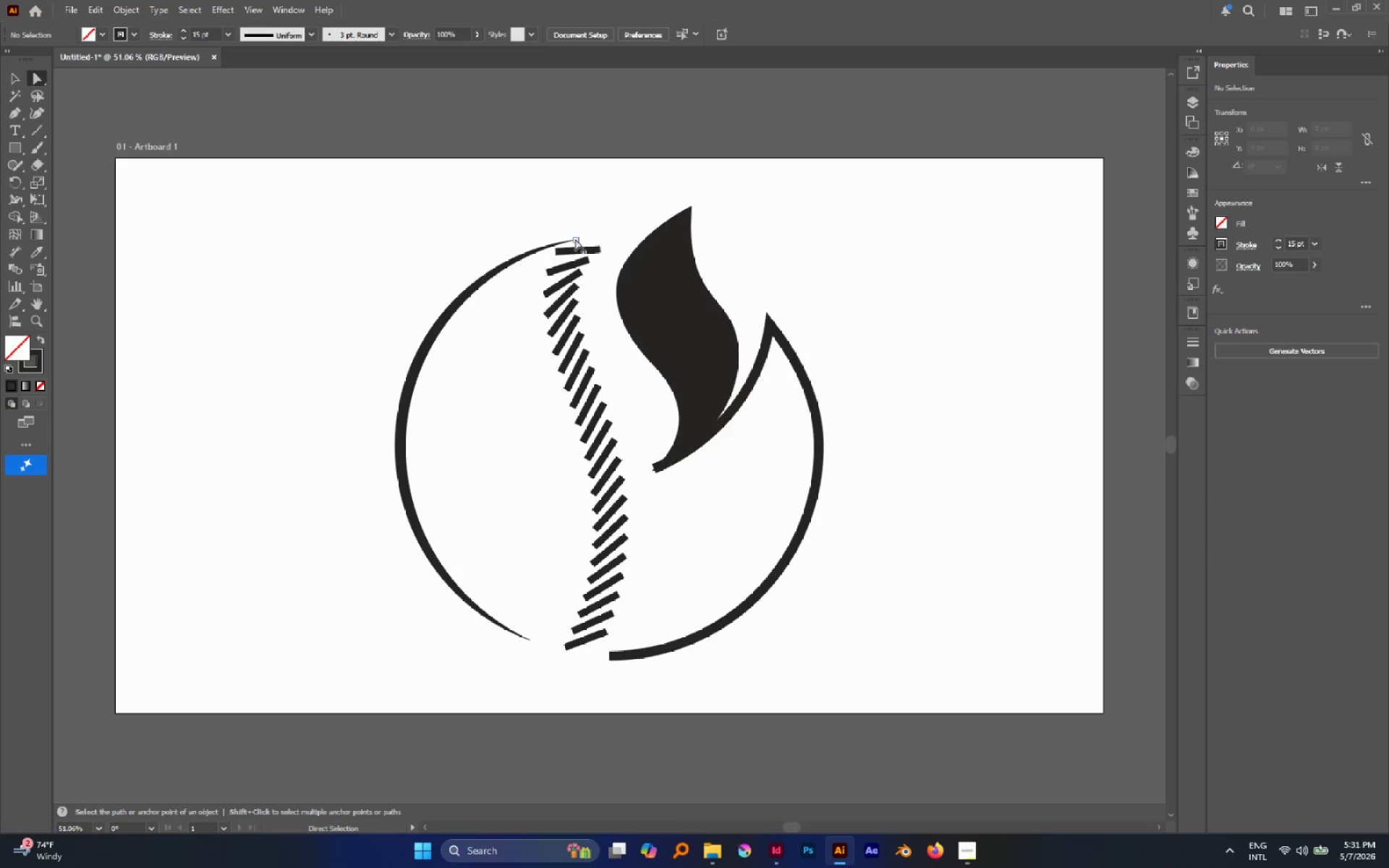 
left_click([575, 239])
 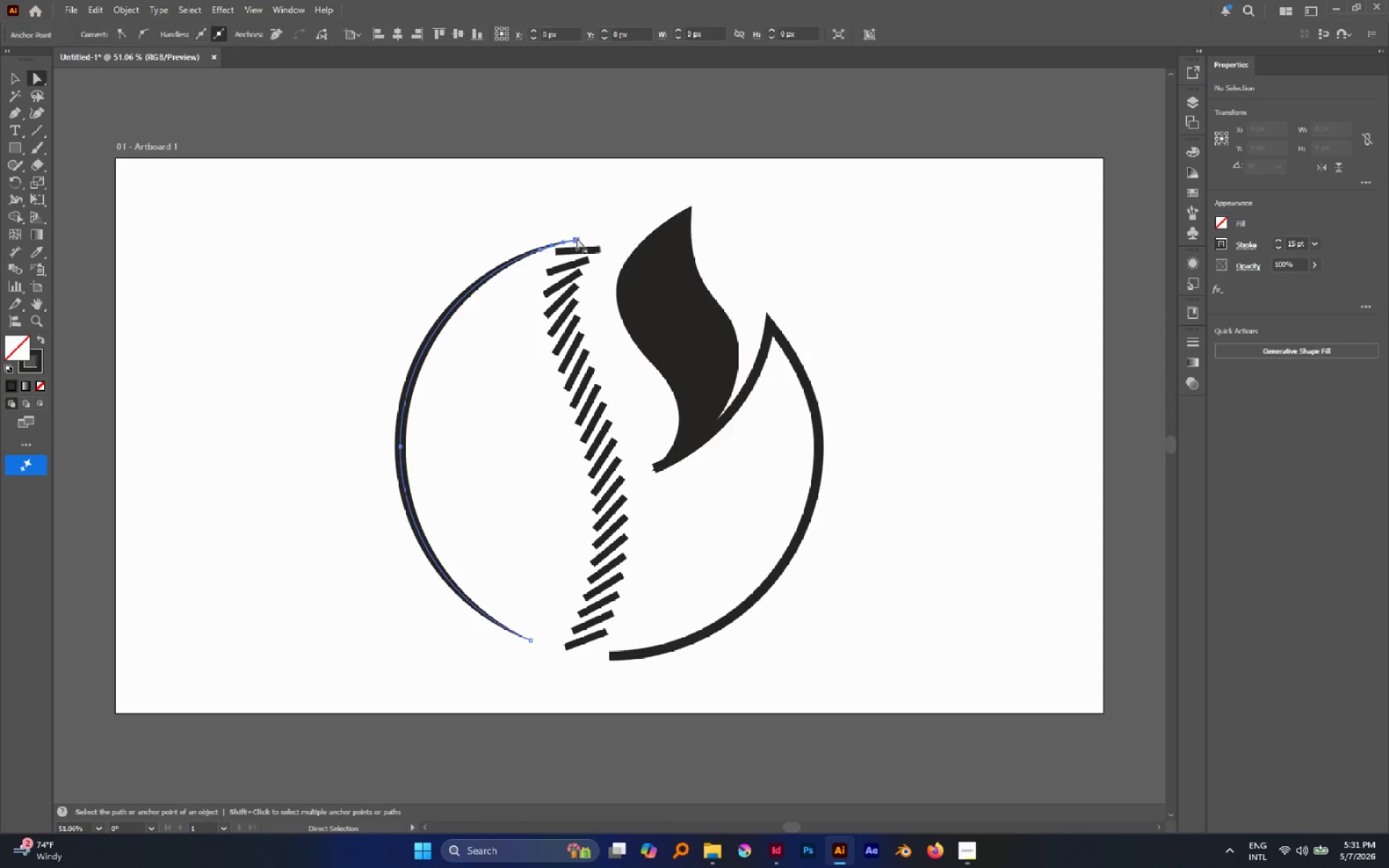 
key(Delete)
 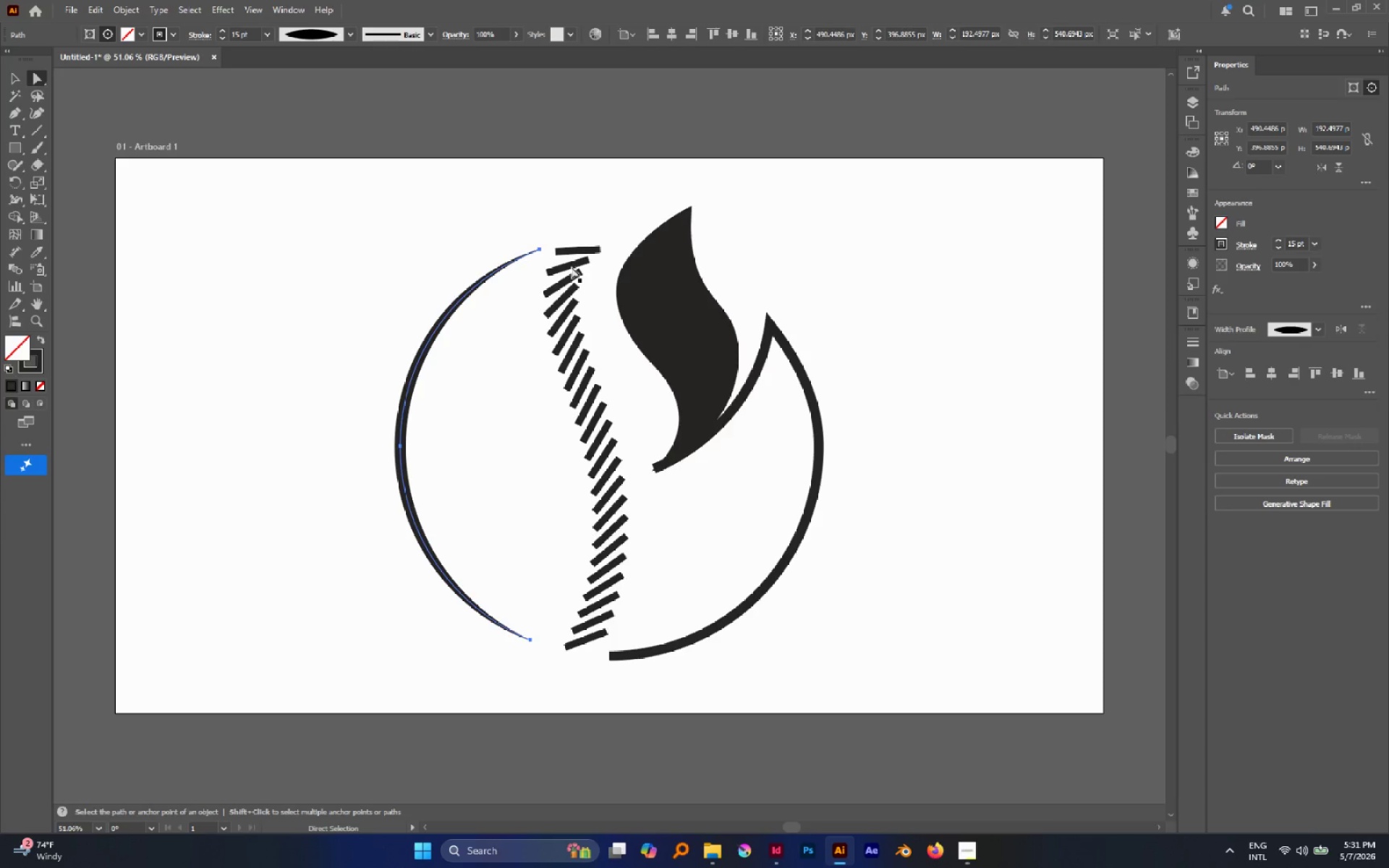 
left_click([572, 267])
 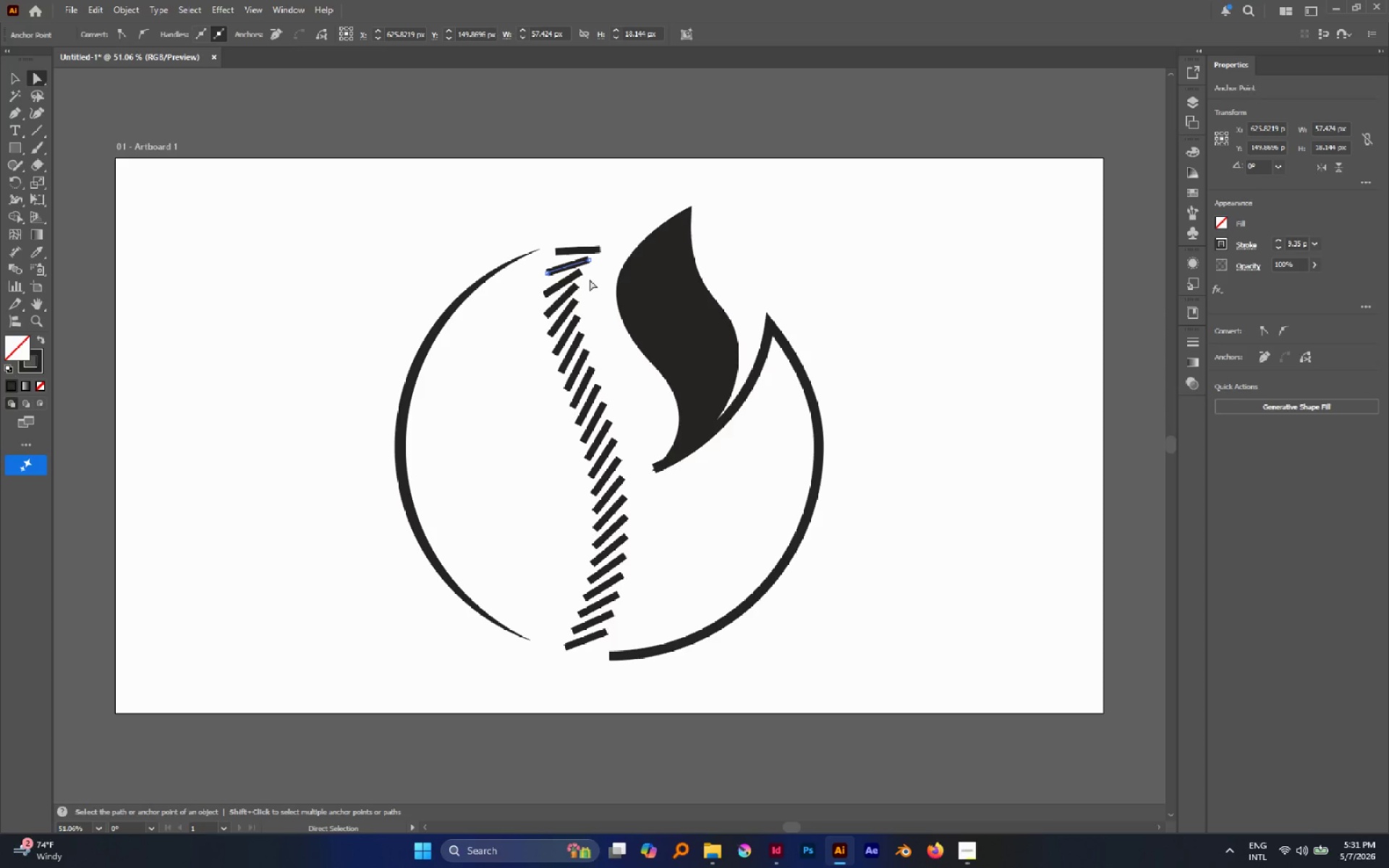 
left_click([600, 285])
 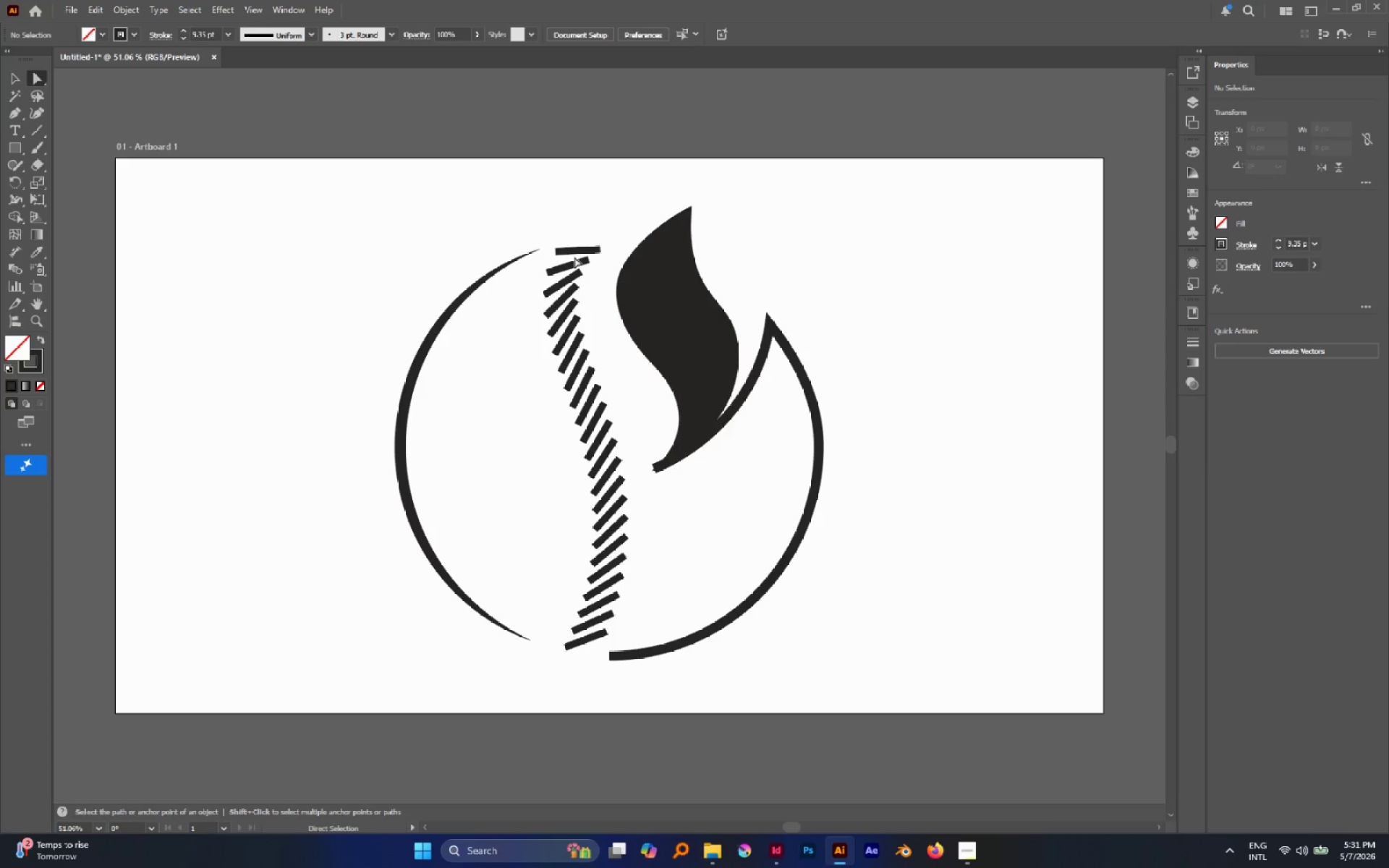 
key(V)
 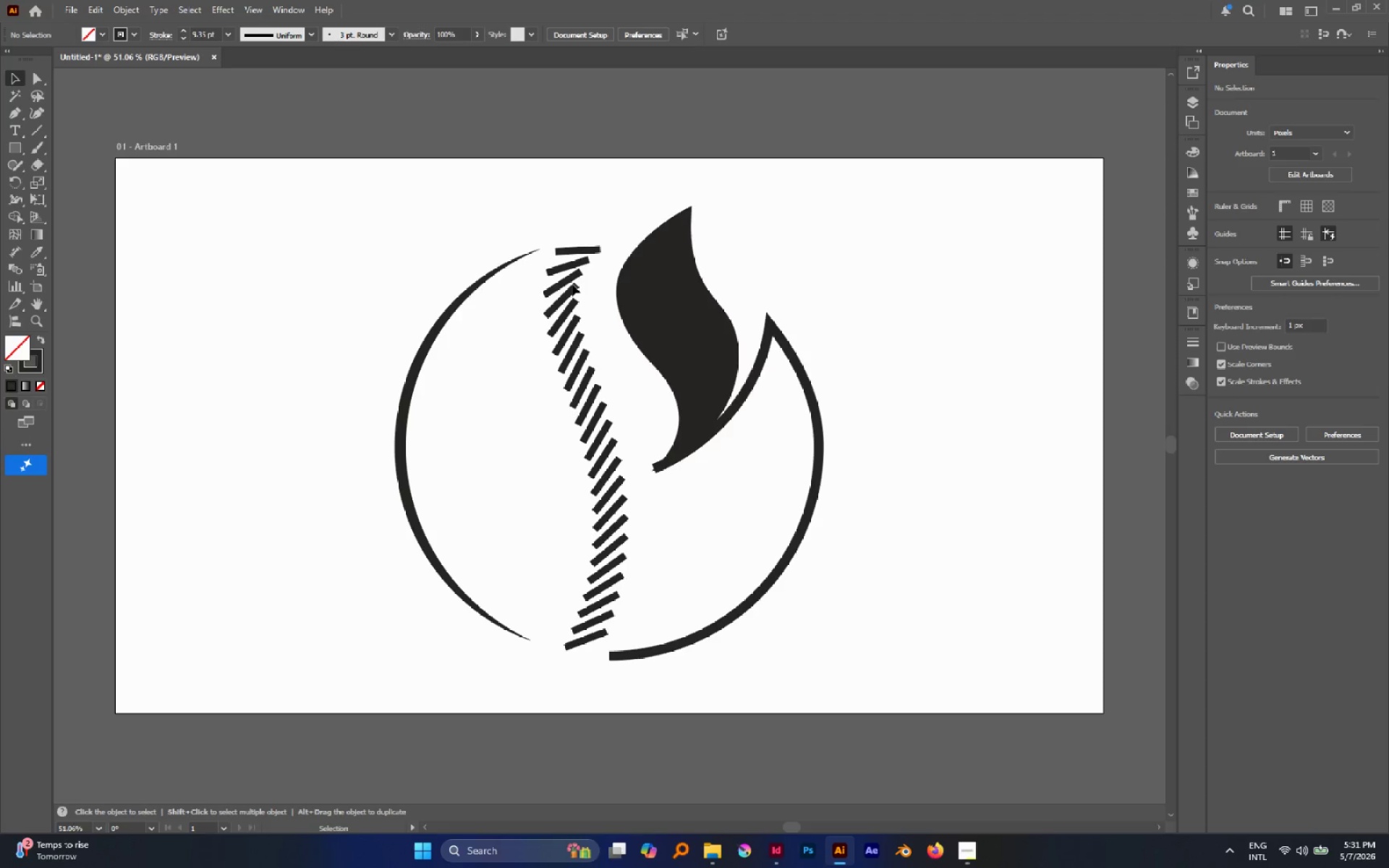 
double_click([569, 281])
 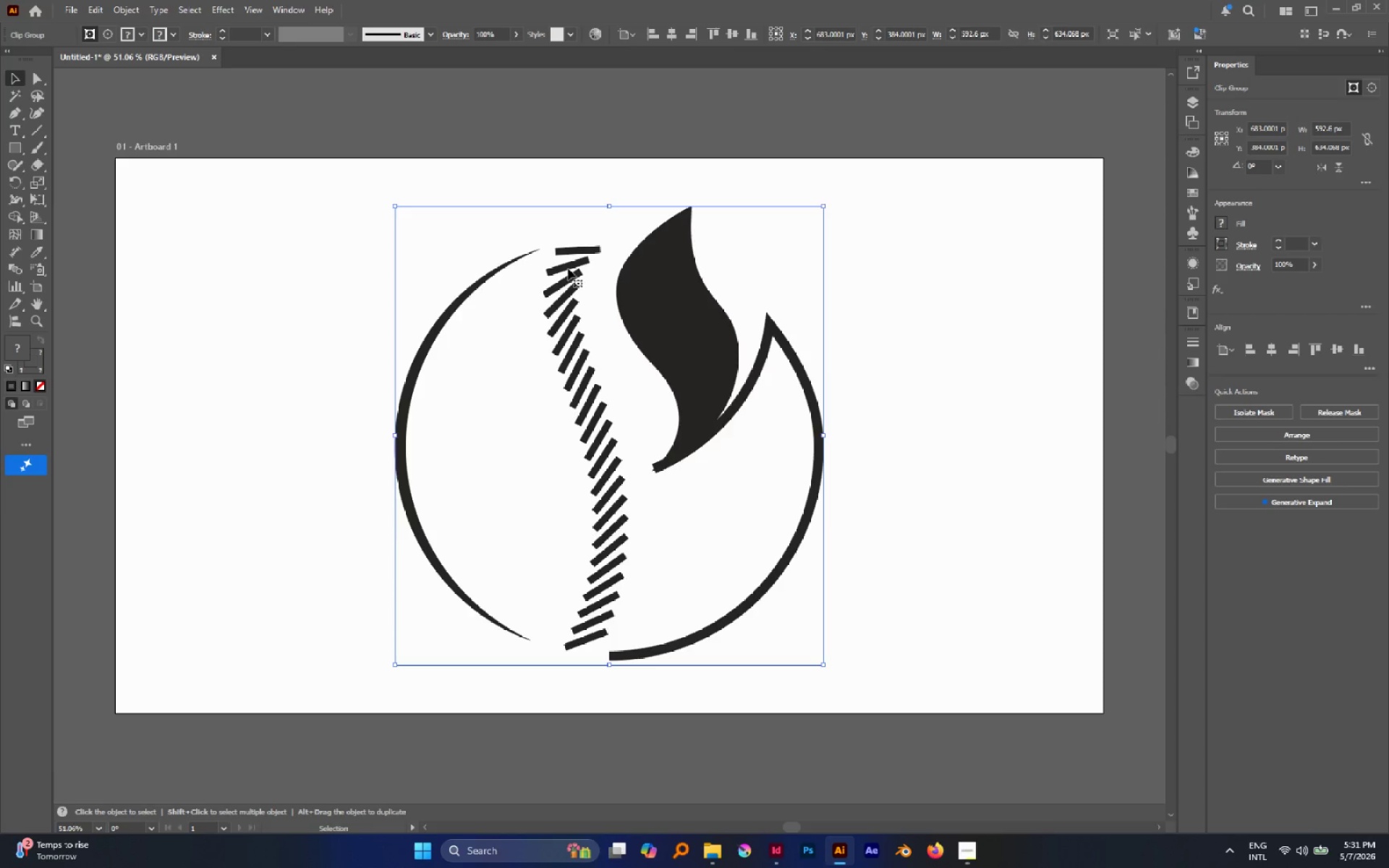 
key(A)
 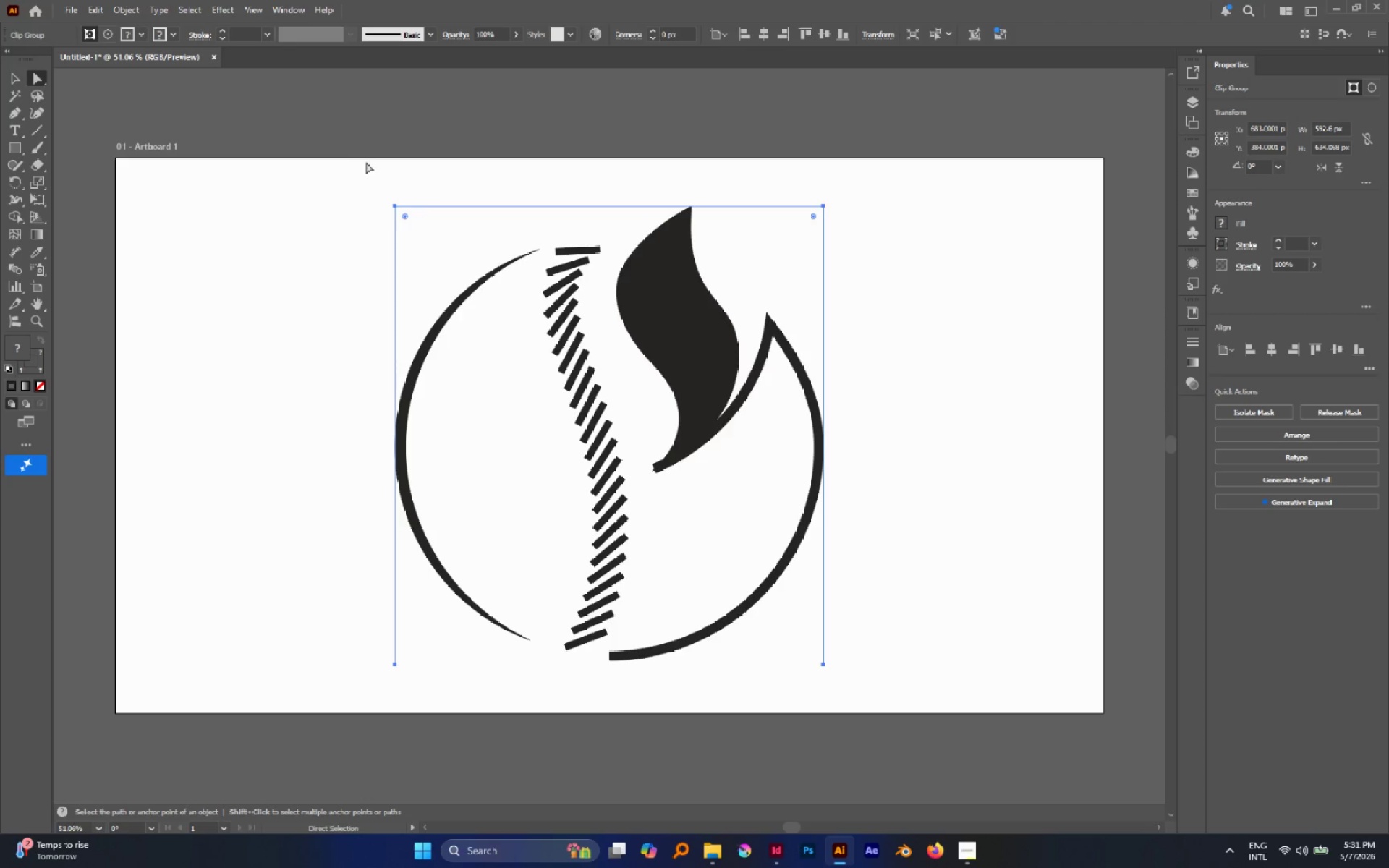 
left_click_drag(start_coordinate=[360, 163], to_coordinate=[436, 224])
 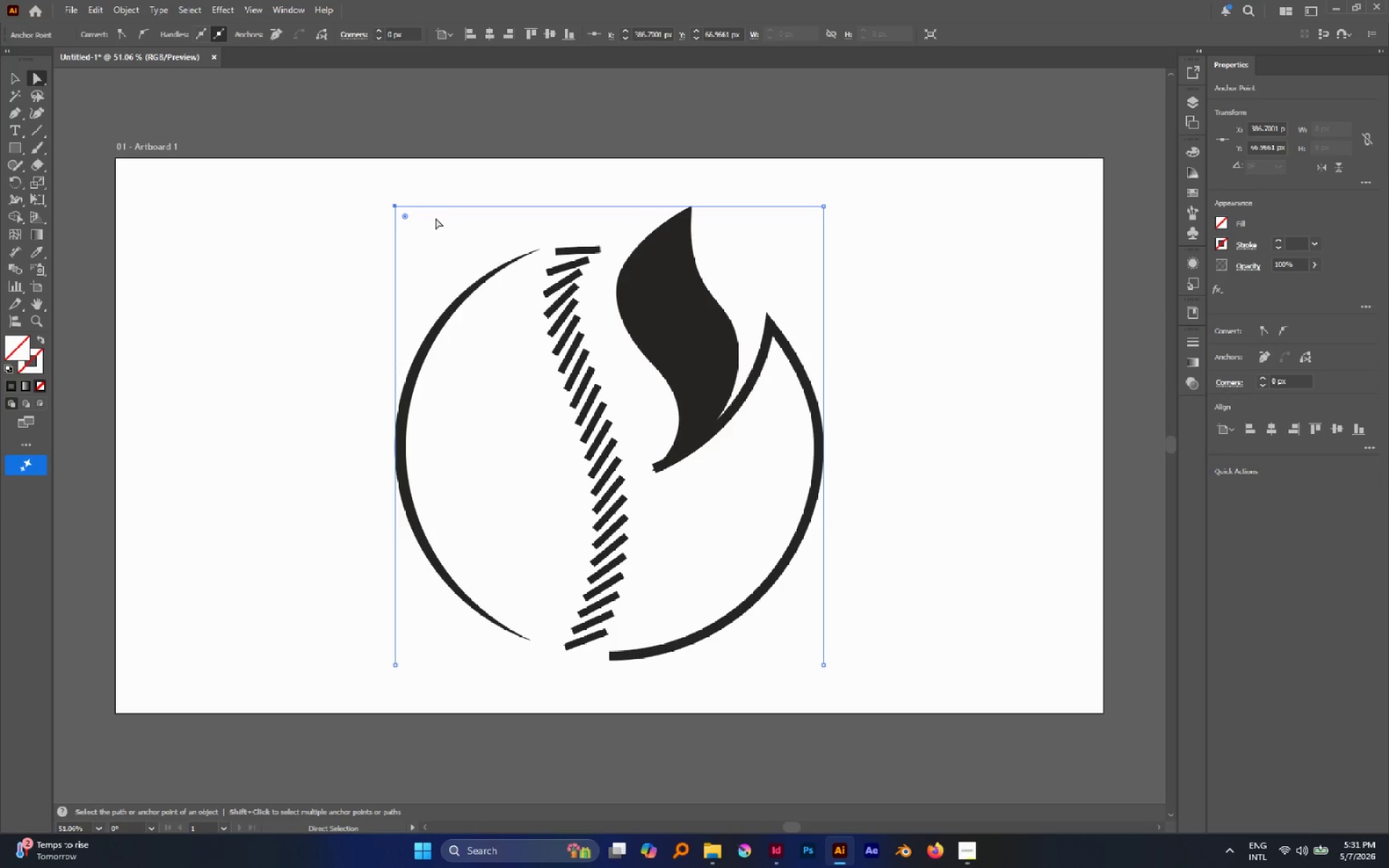 
key(Delete)
 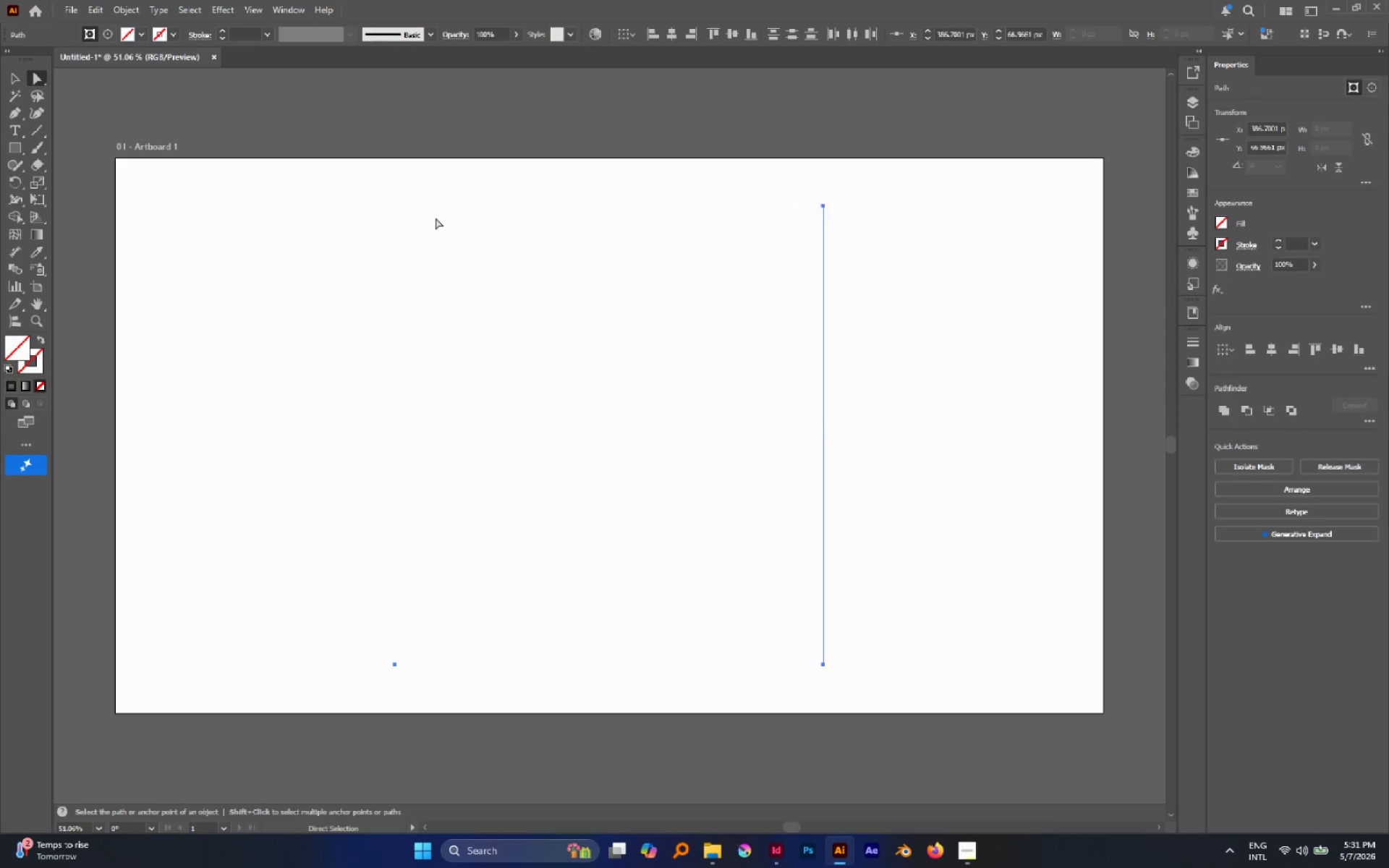 
key(Delete)
 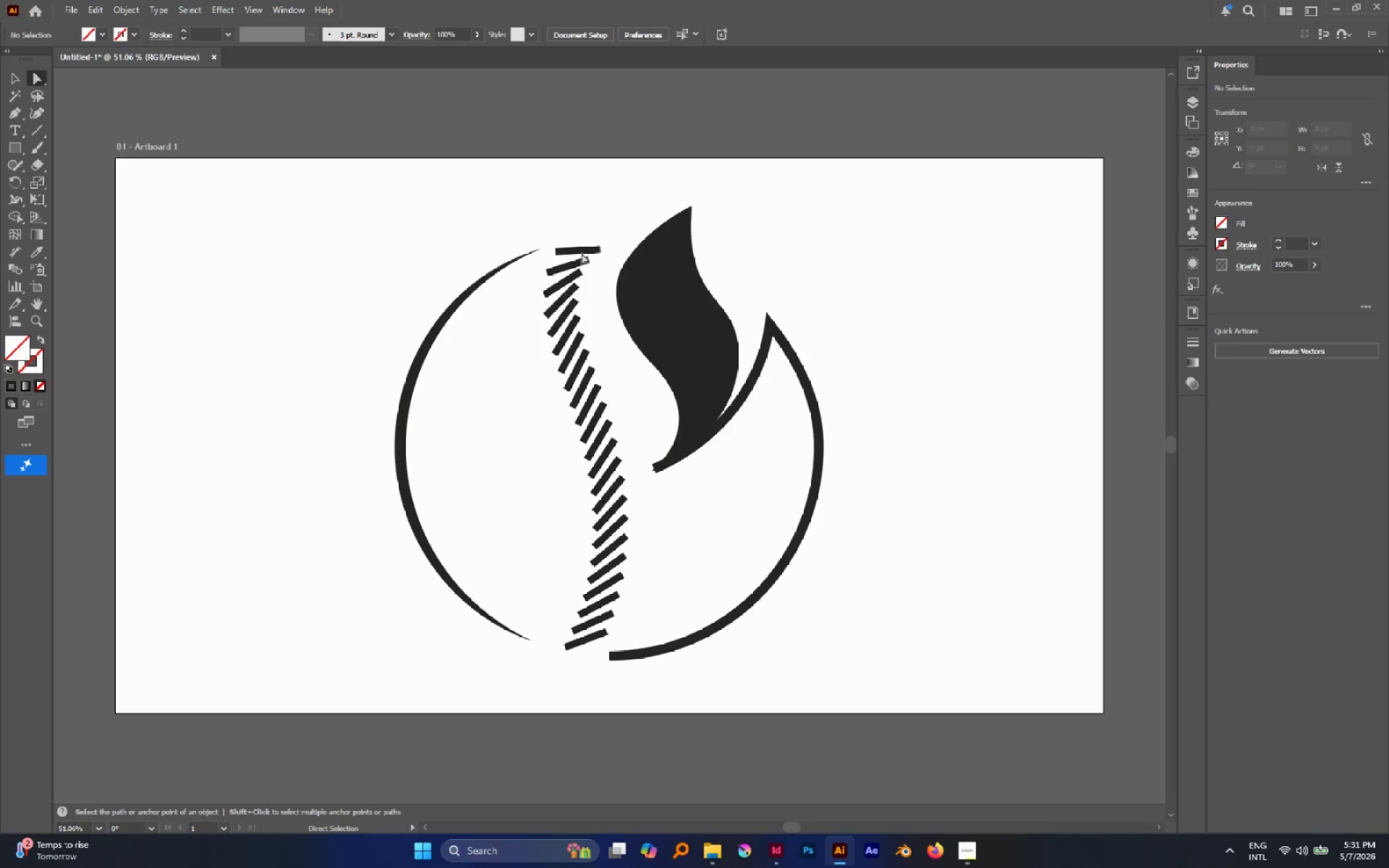 
left_click_drag(start_coordinate=[572, 236], to_coordinate=[580, 657])
 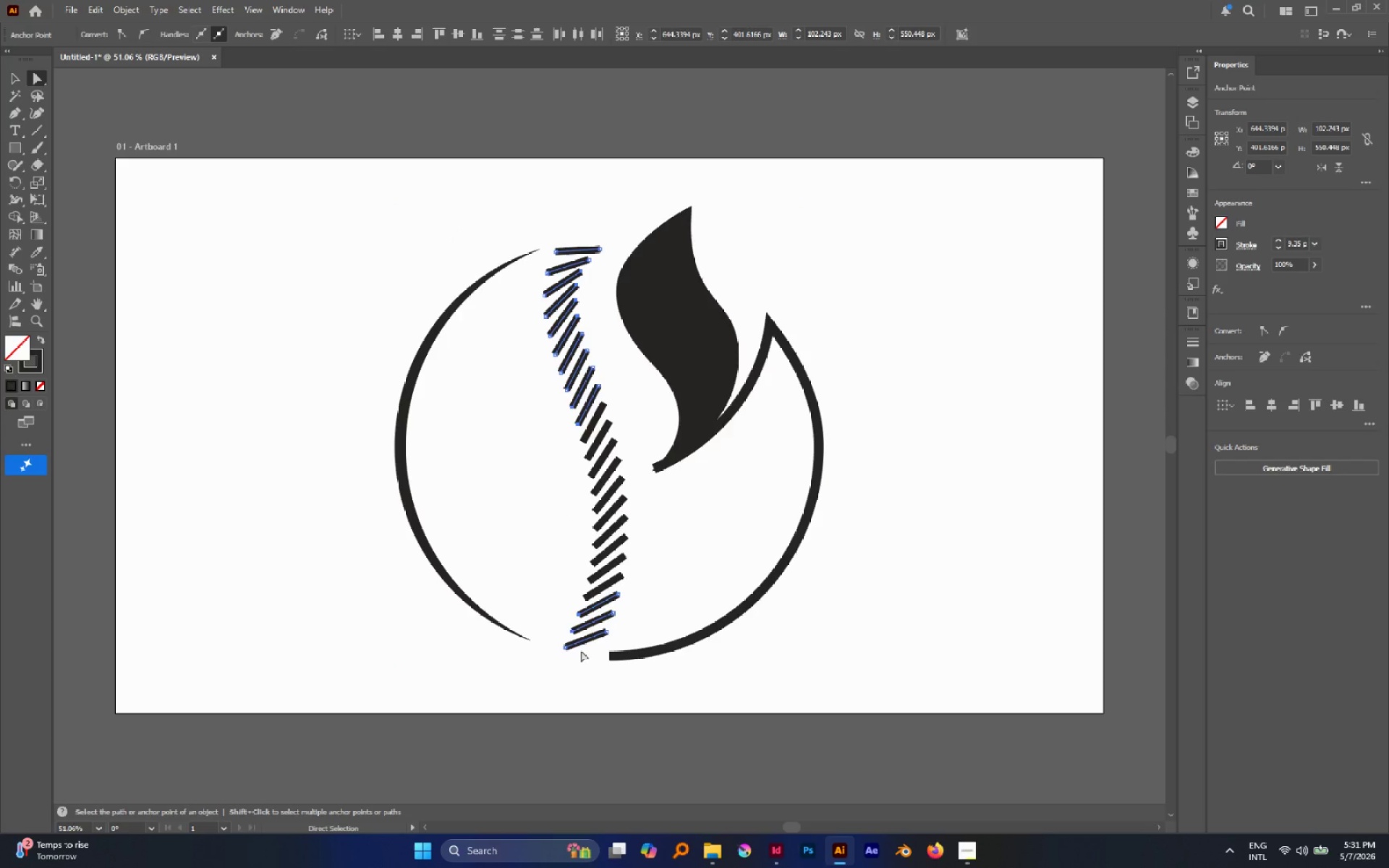 
key(Delete)
 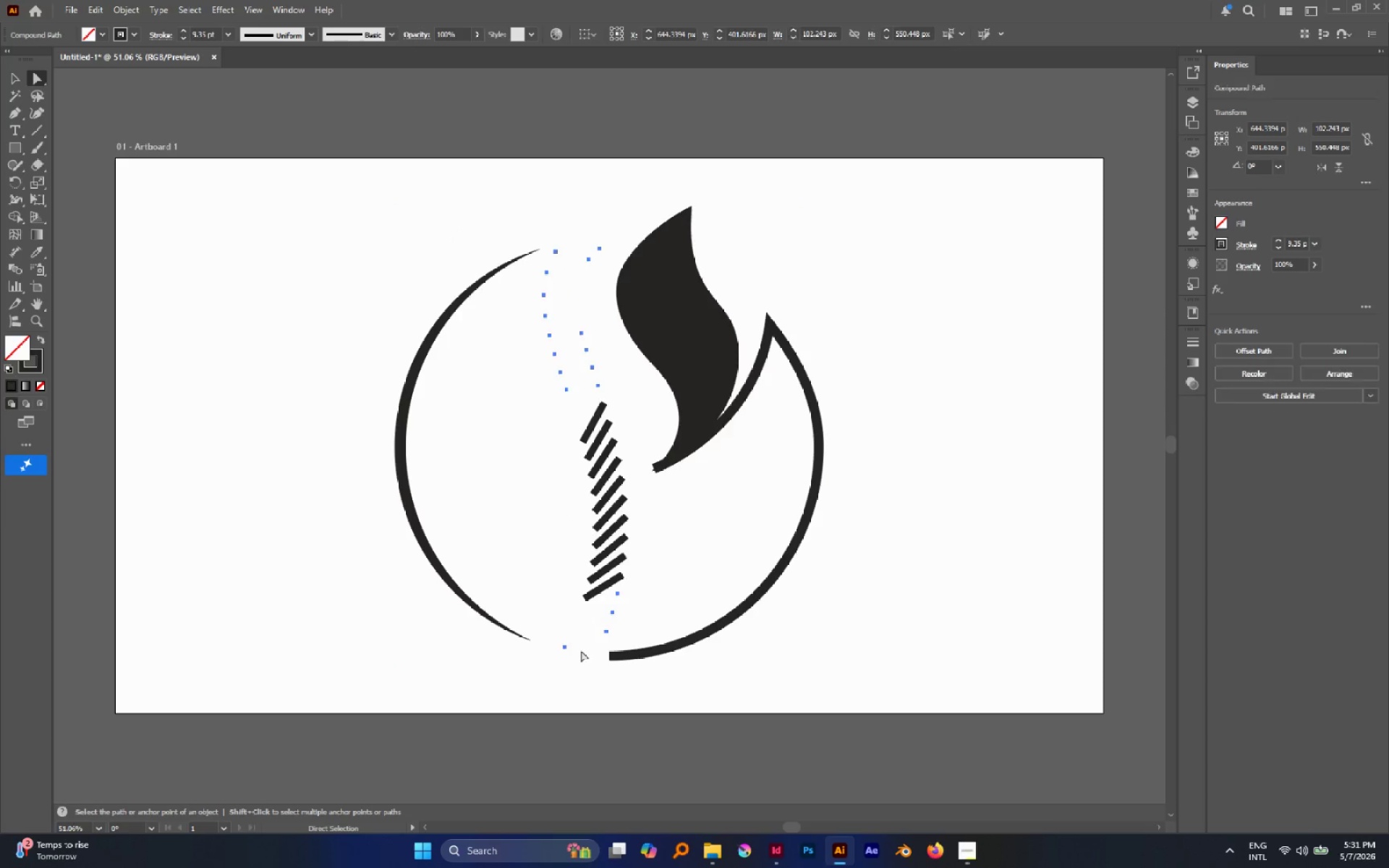 
key(Delete)
 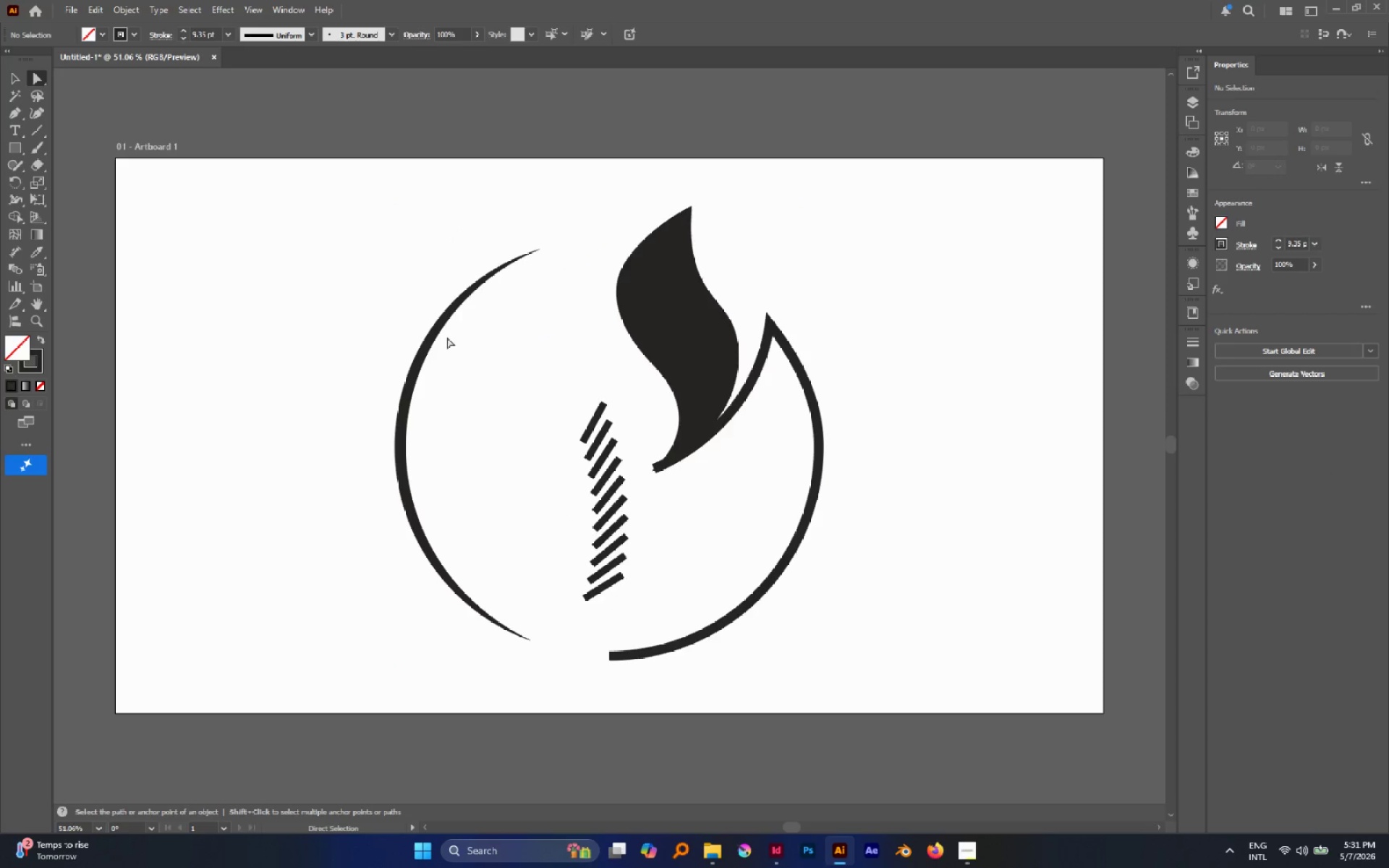 
left_click_drag(start_coordinate=[563, 360], to_coordinate=[626, 602])
 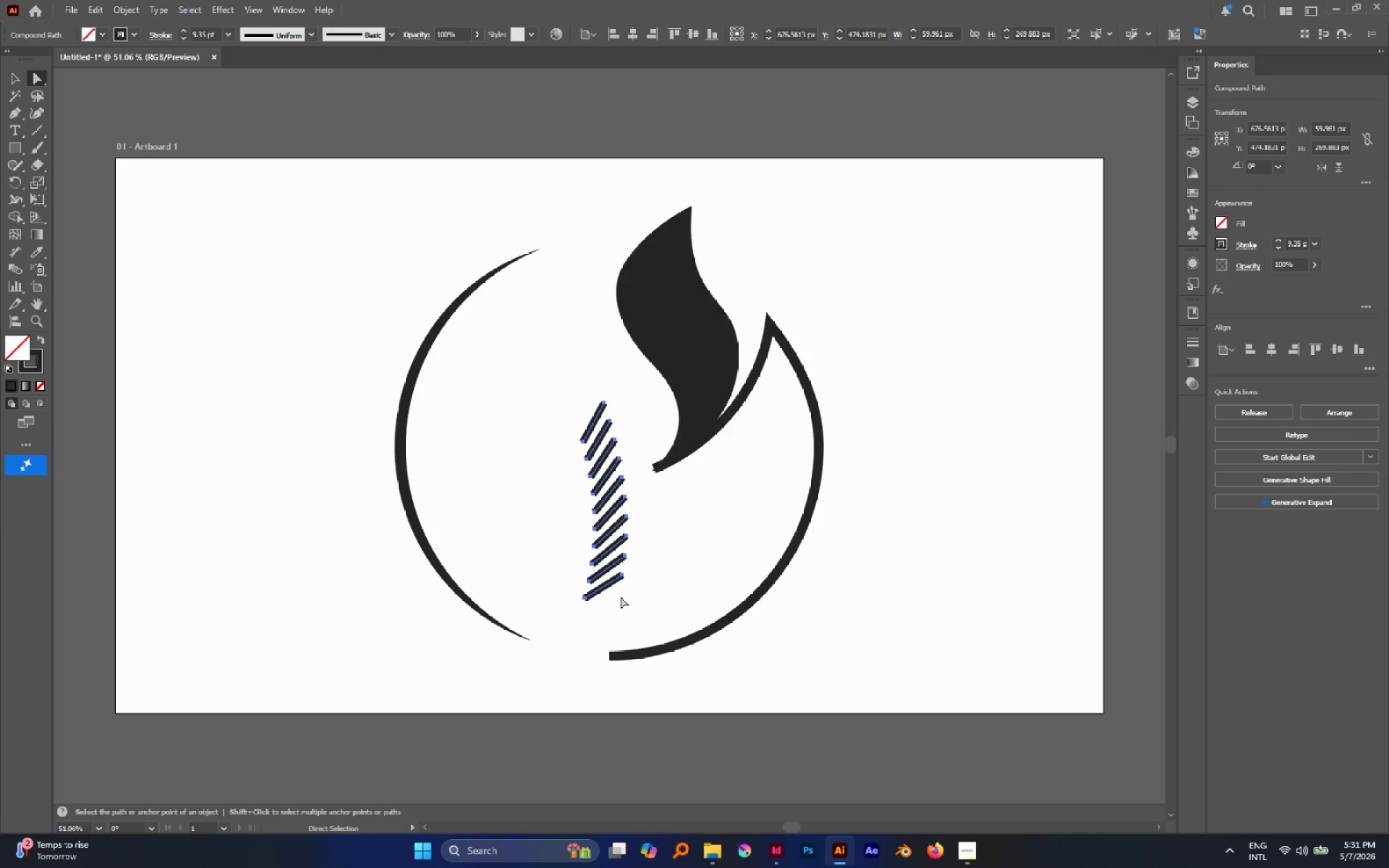 
key(Delete)
 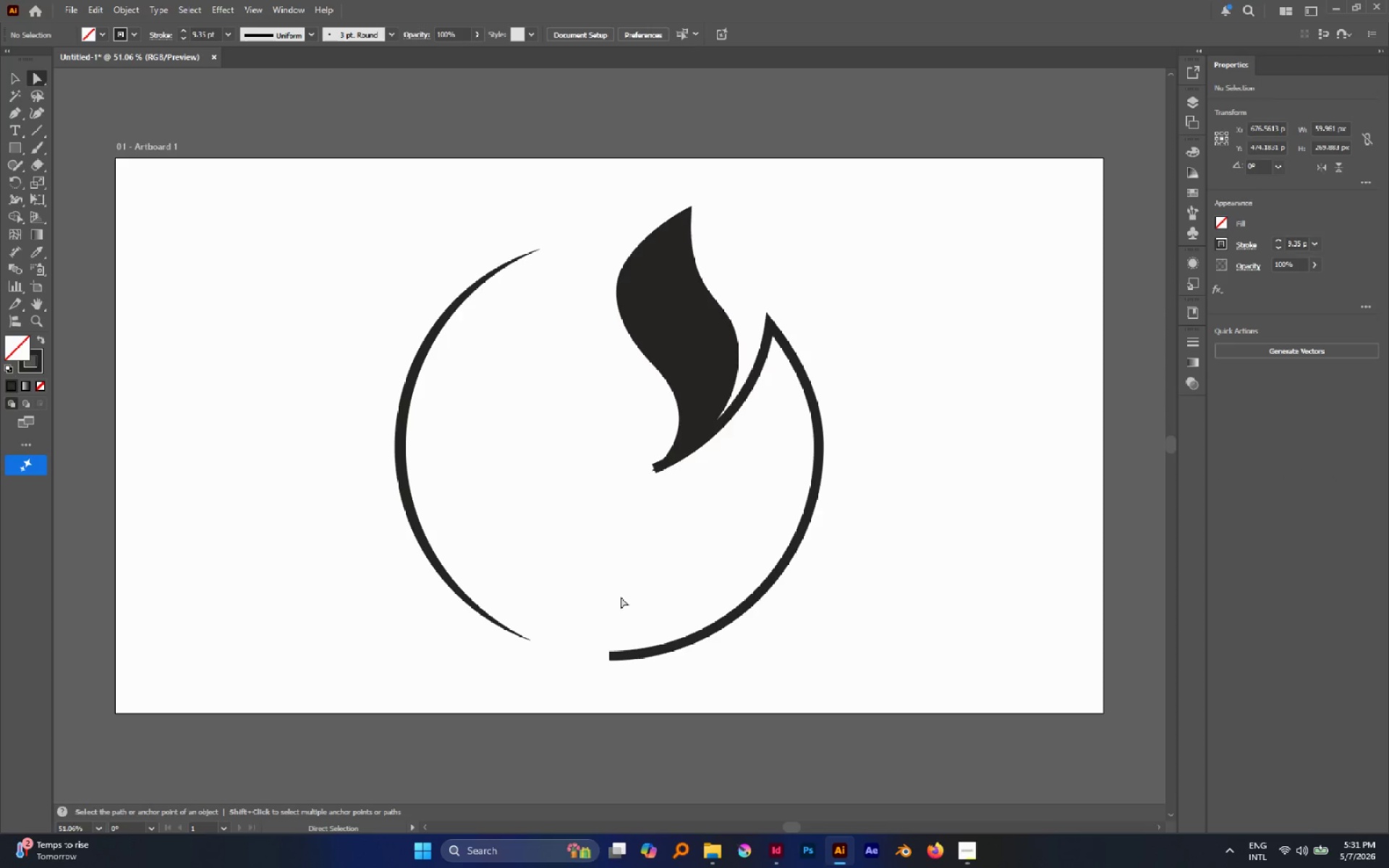 
key(Delete)
 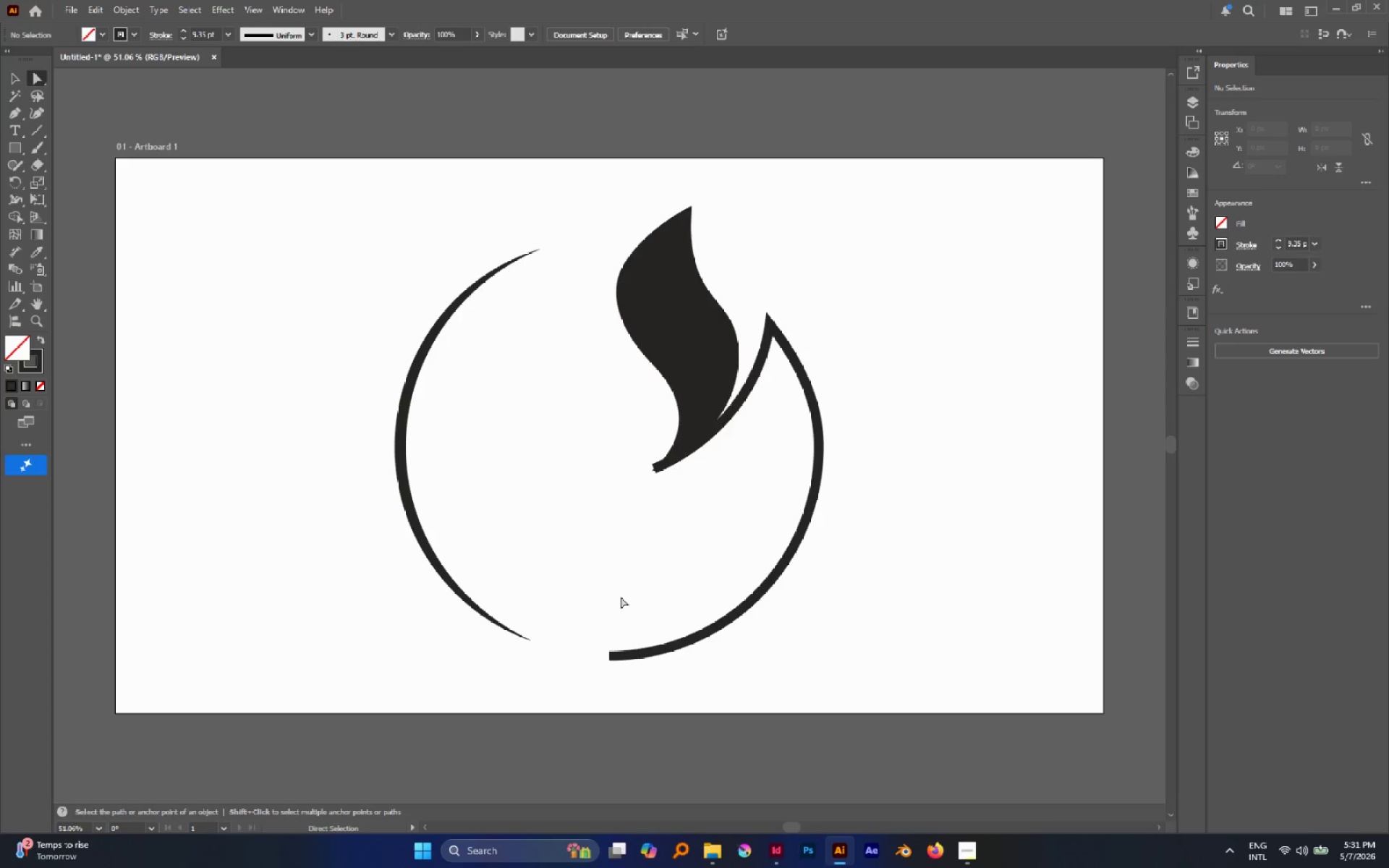 
key(P)
 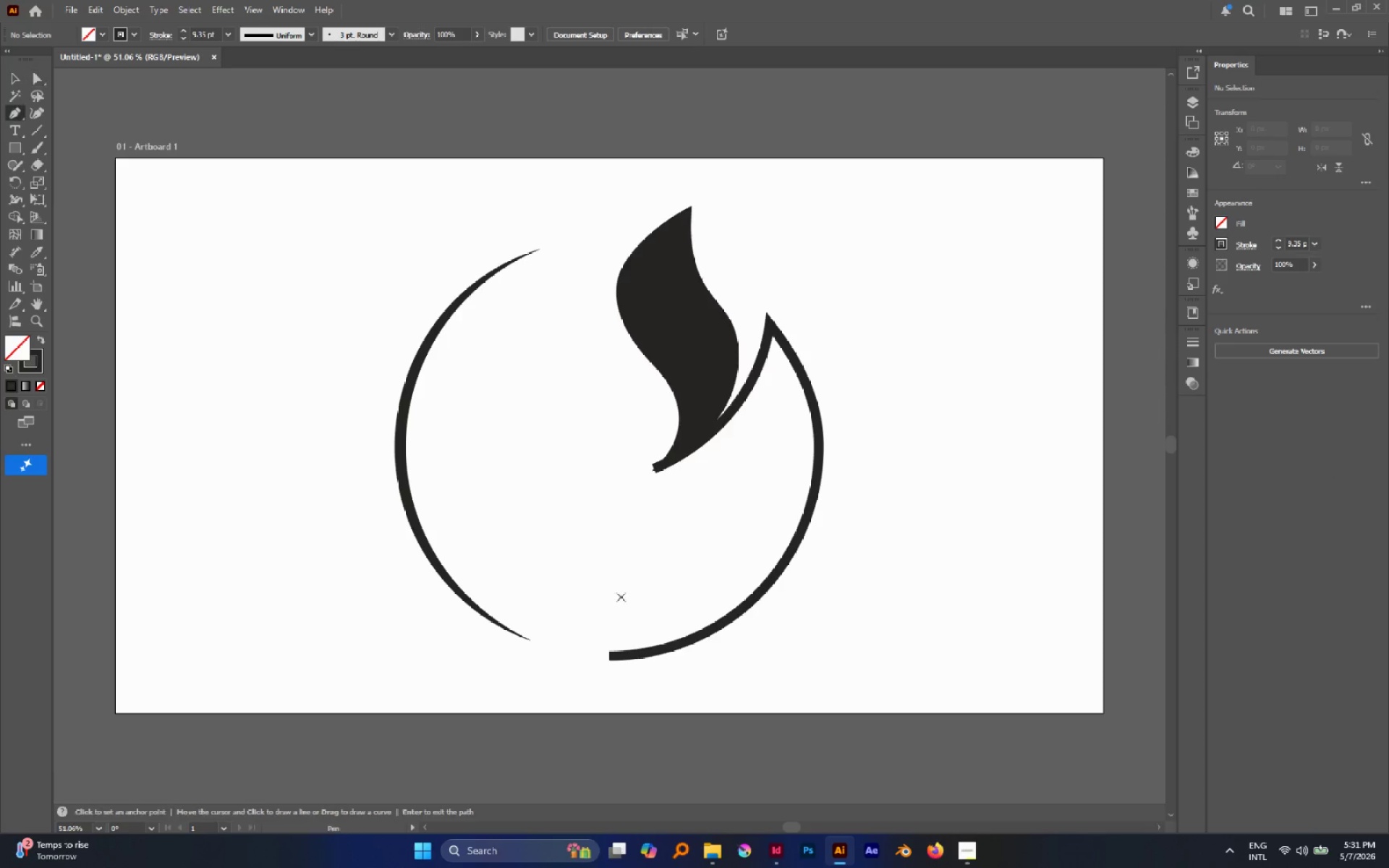 
key(BracketLeft)
 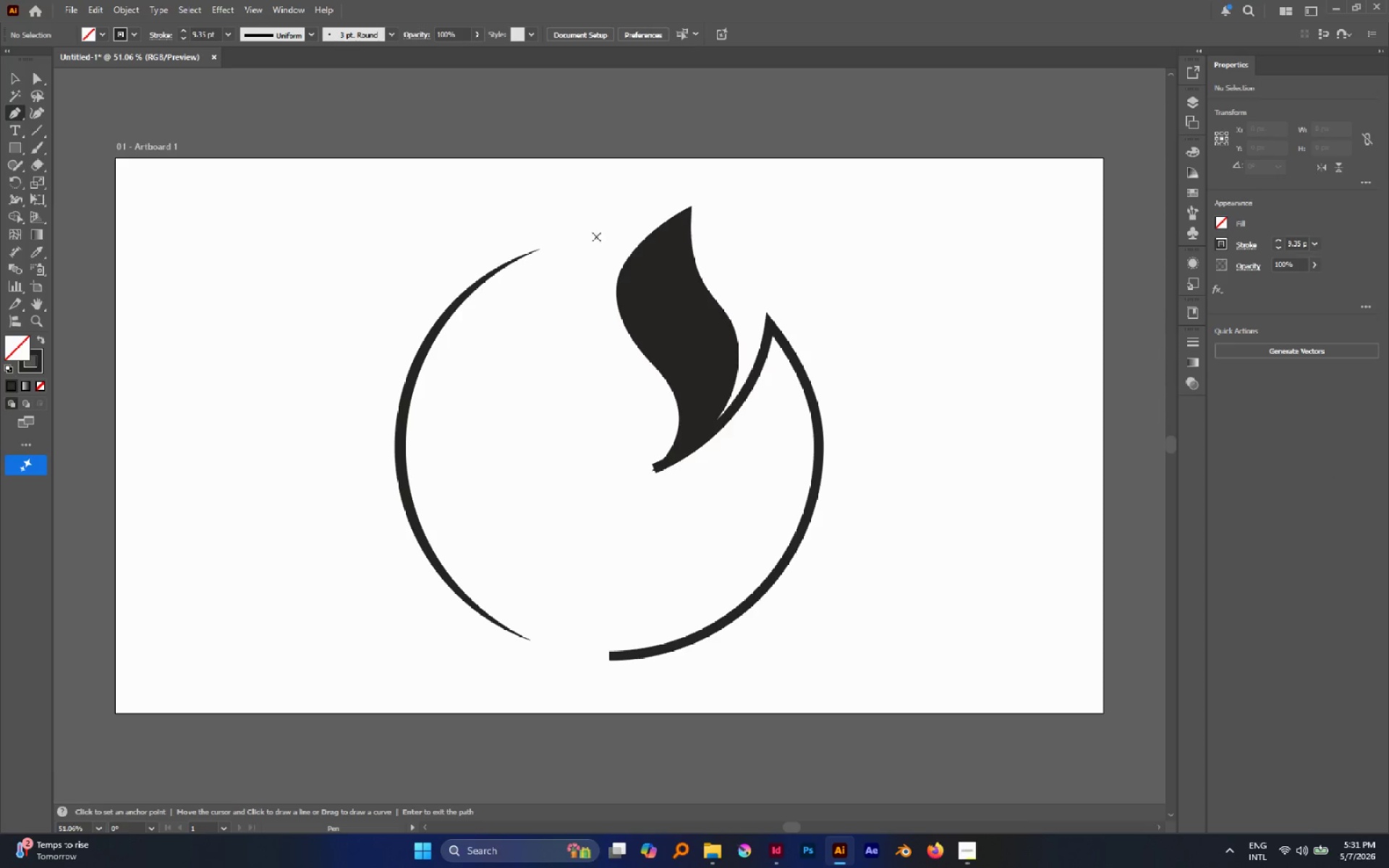 
left_click([598, 236])
 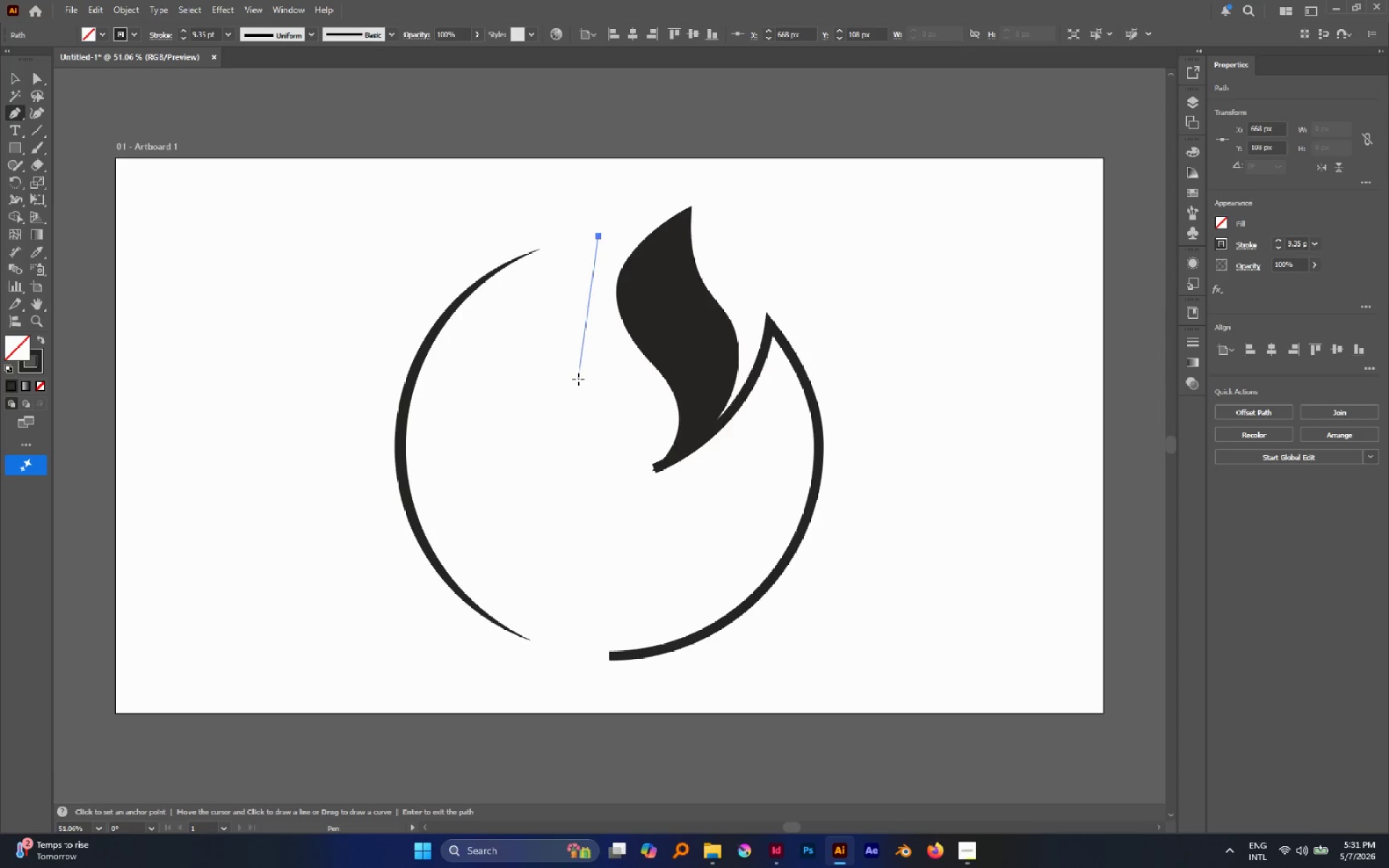 
left_click_drag(start_coordinate=[573, 374], to_coordinate=[606, 441])
 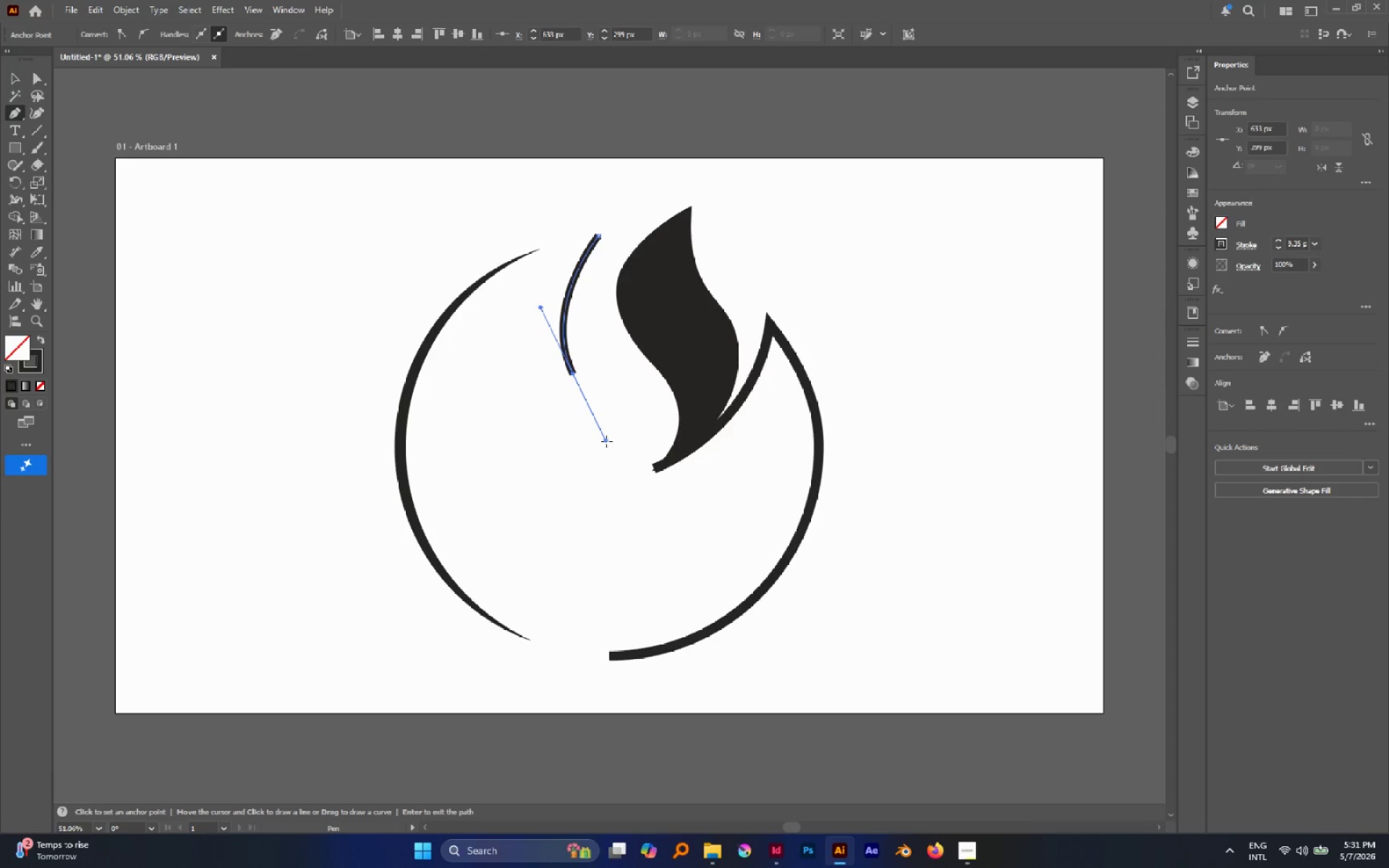 
key(Control+Z)
 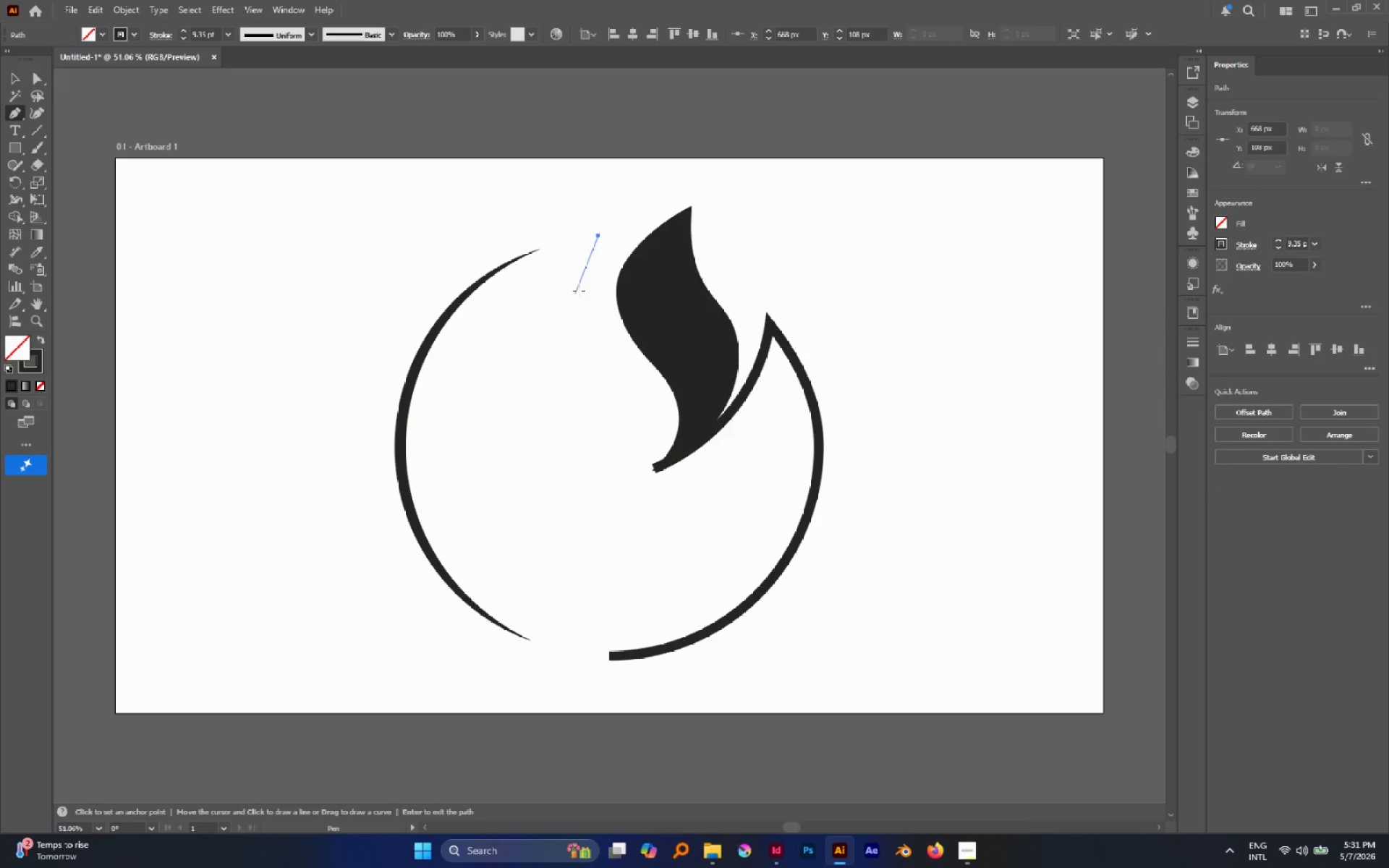 
key(Control+ControlLeft)
 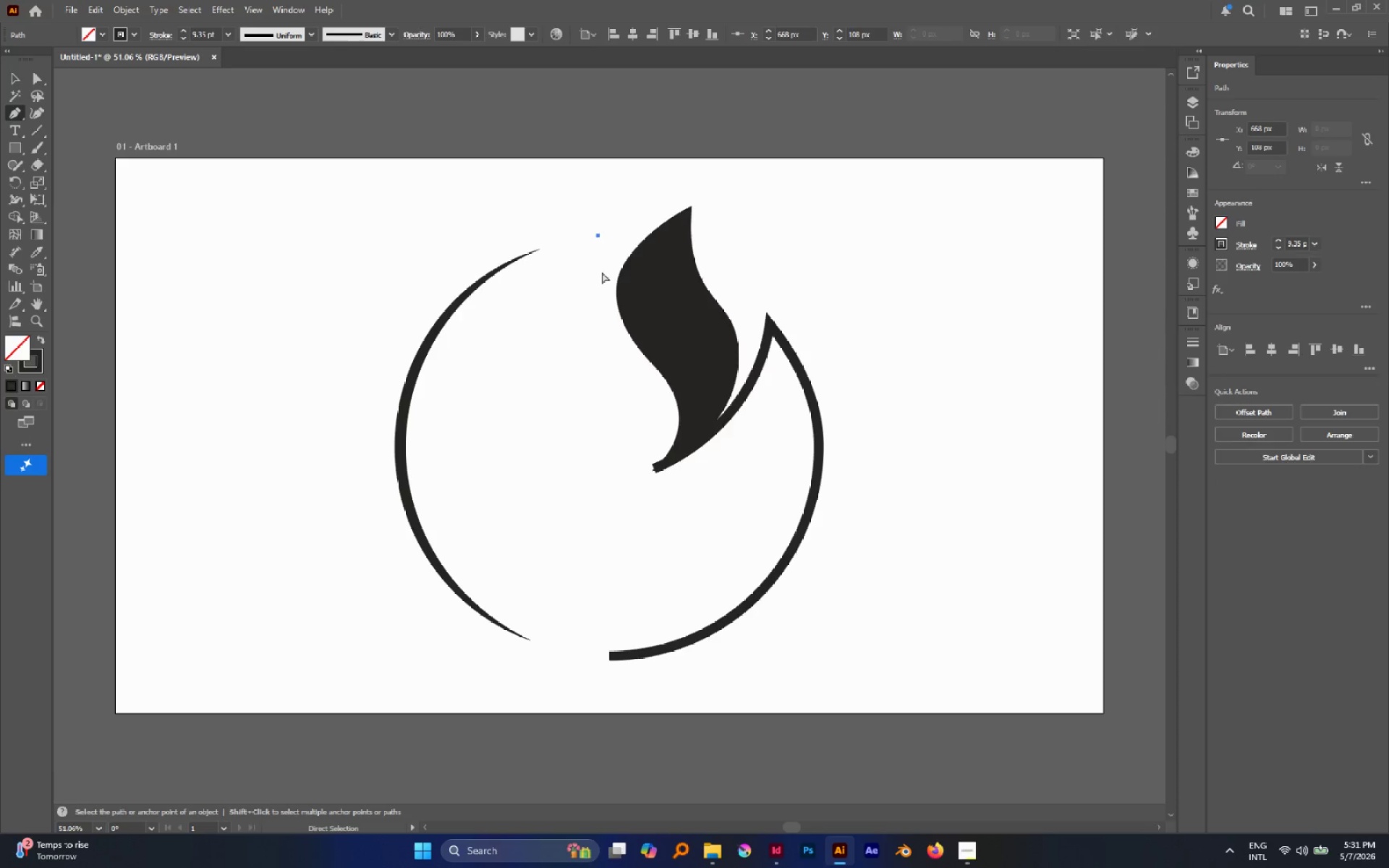 
key(Control+Z)
 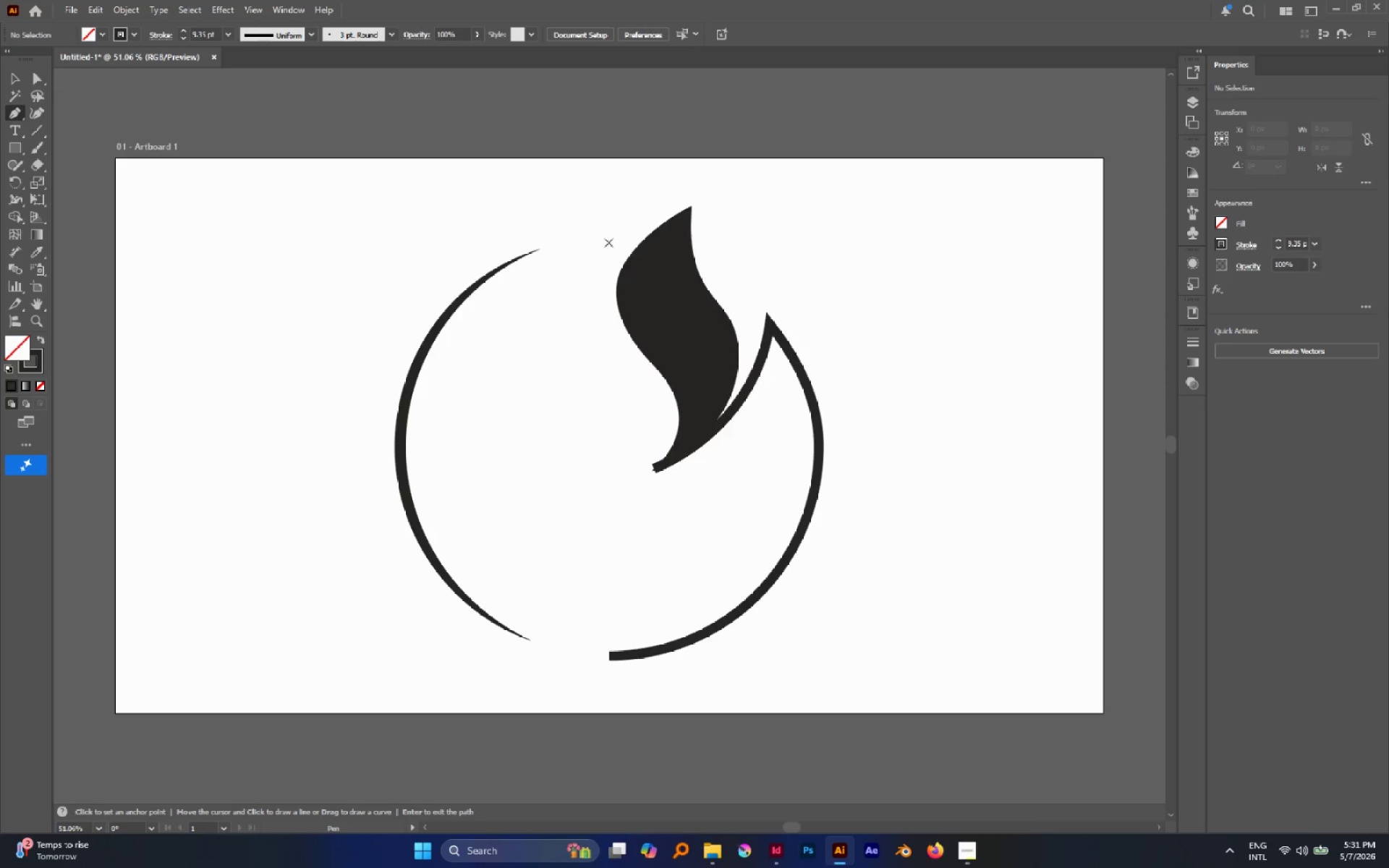 
left_click_drag(start_coordinate=[608, 239], to_coordinate=[551, 310])
 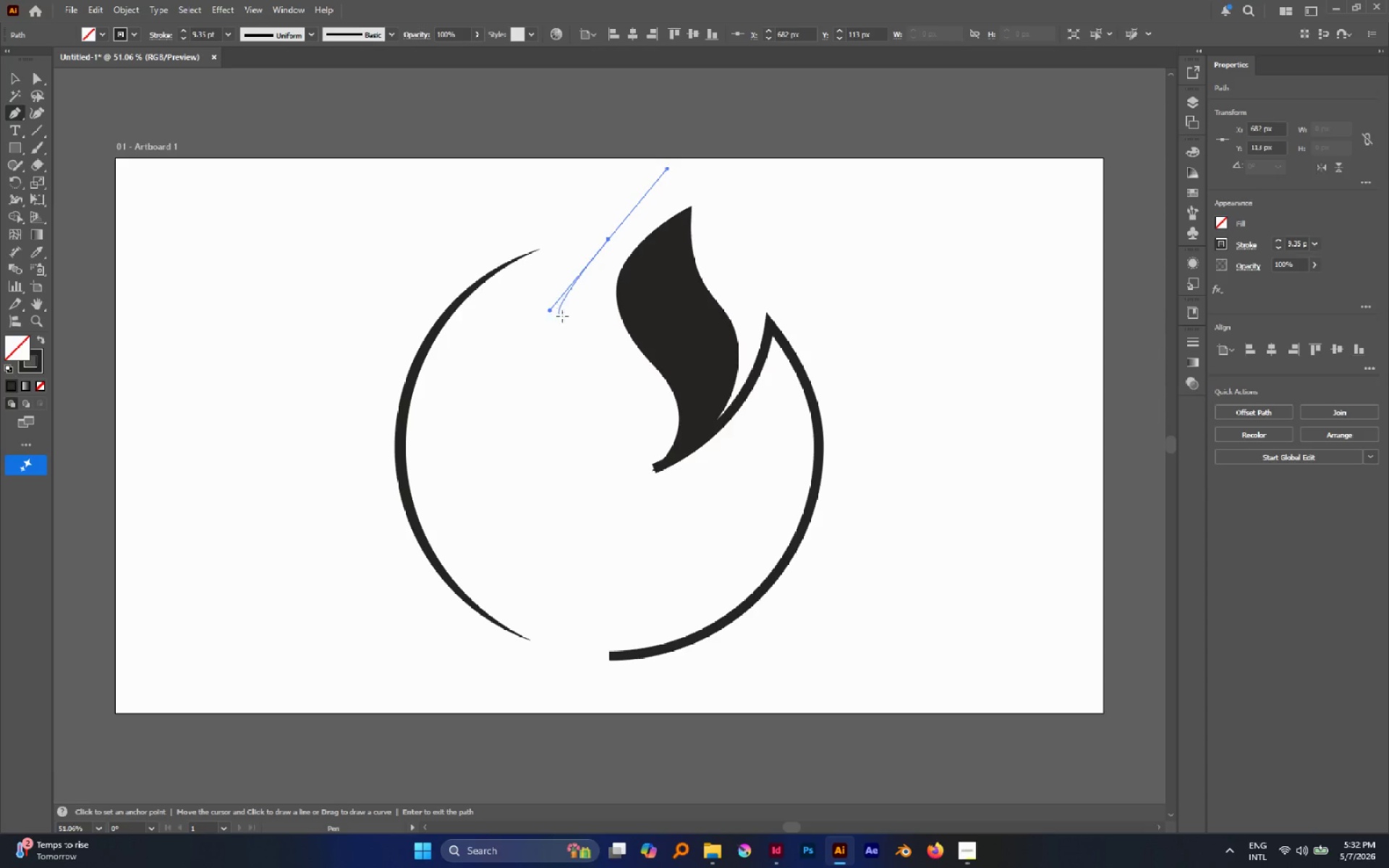 
wait(6.2)
 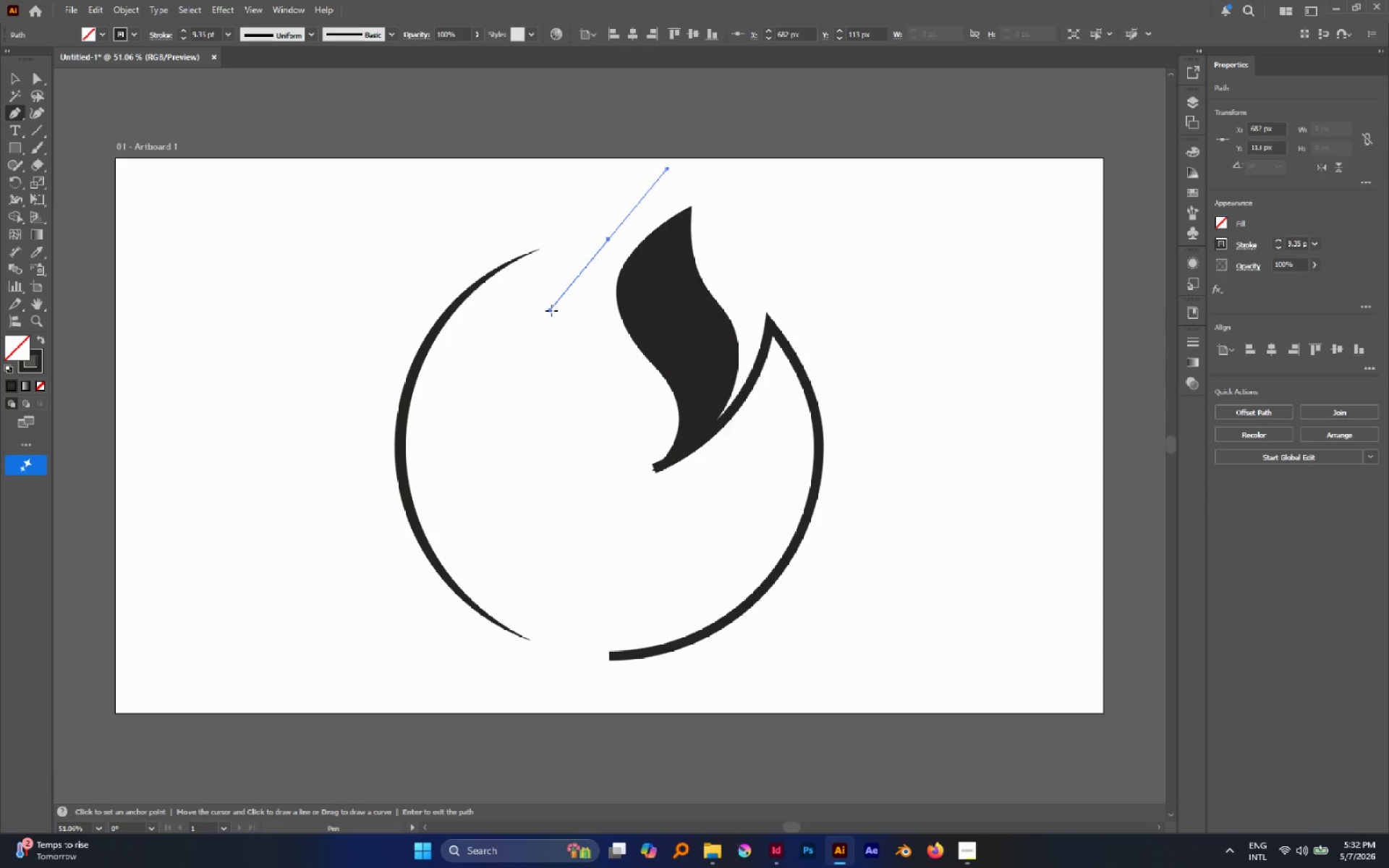 
left_click_drag(start_coordinate=[585, 434], to_coordinate=[623, 498])
 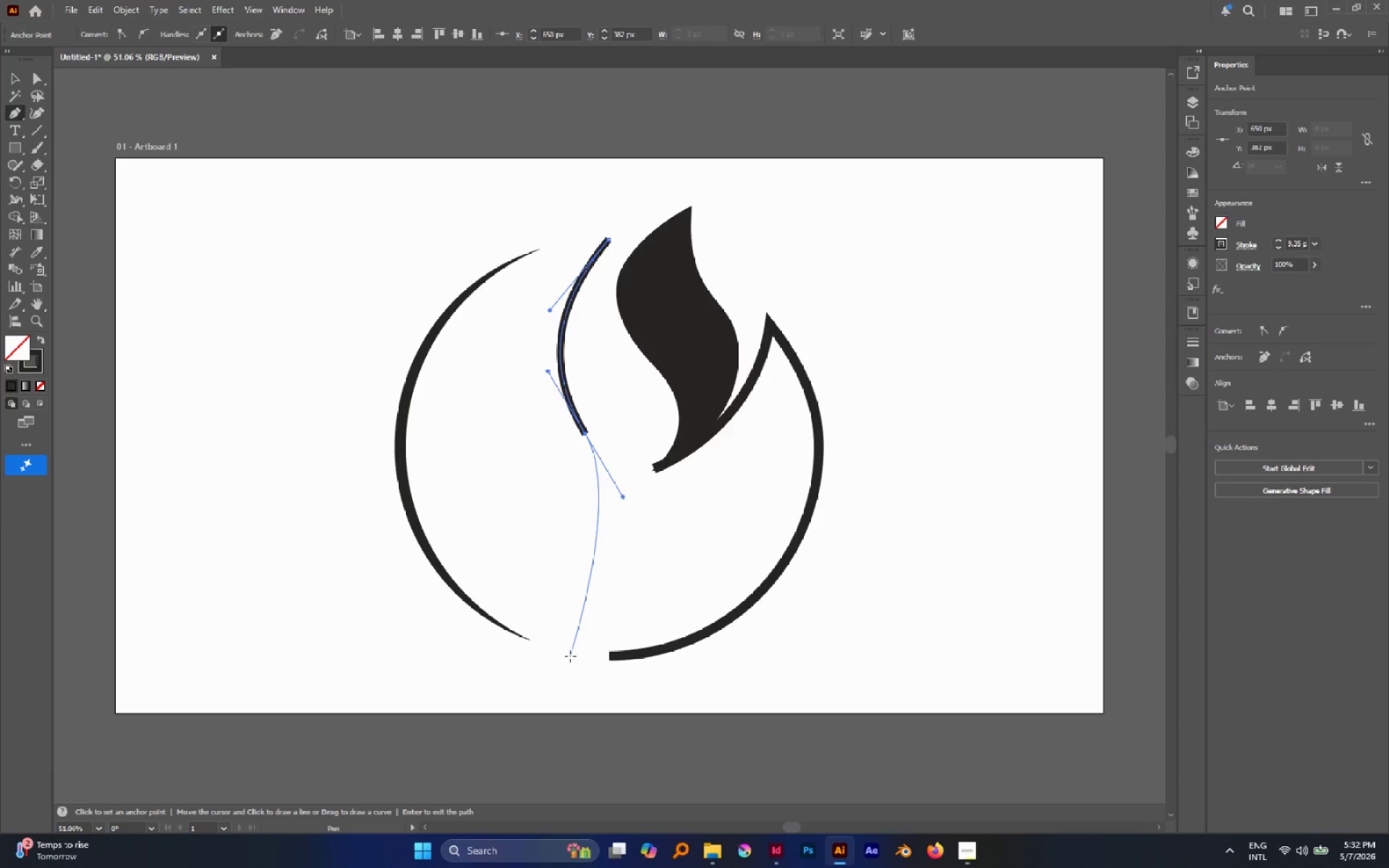 
left_click_drag(start_coordinate=[569, 651], to_coordinate=[545, 691])
 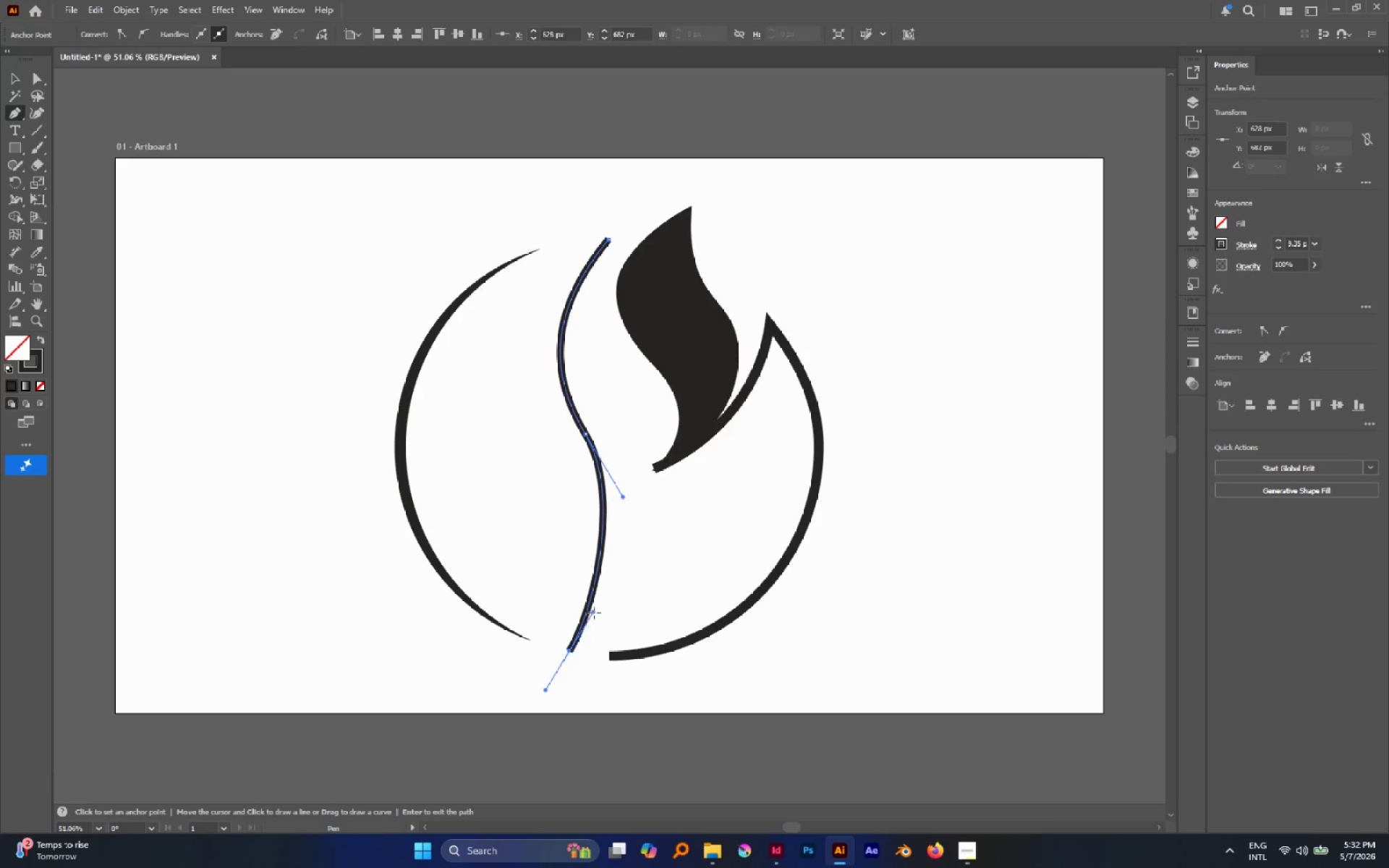 
key(A)
 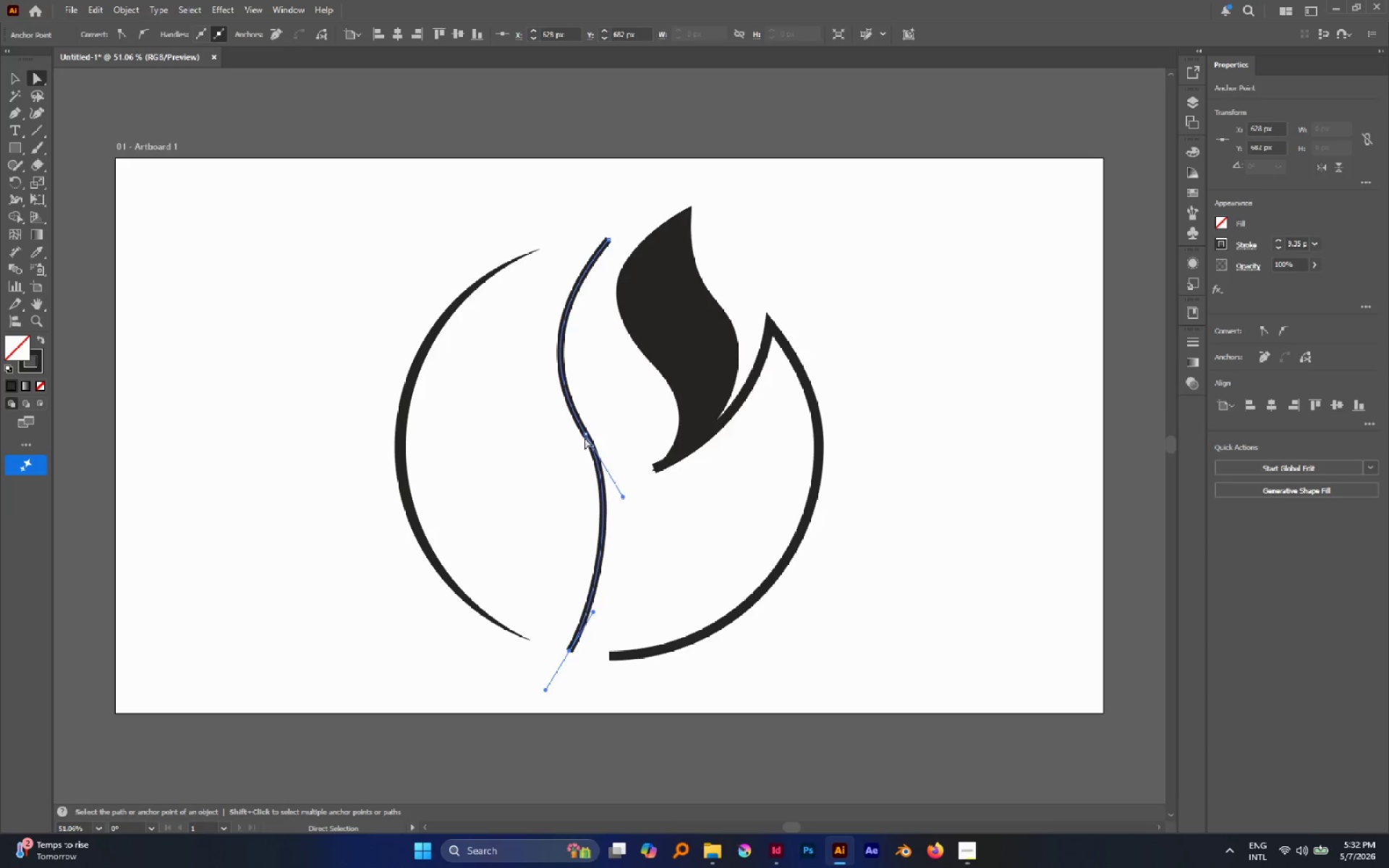 
left_click([585, 435])
 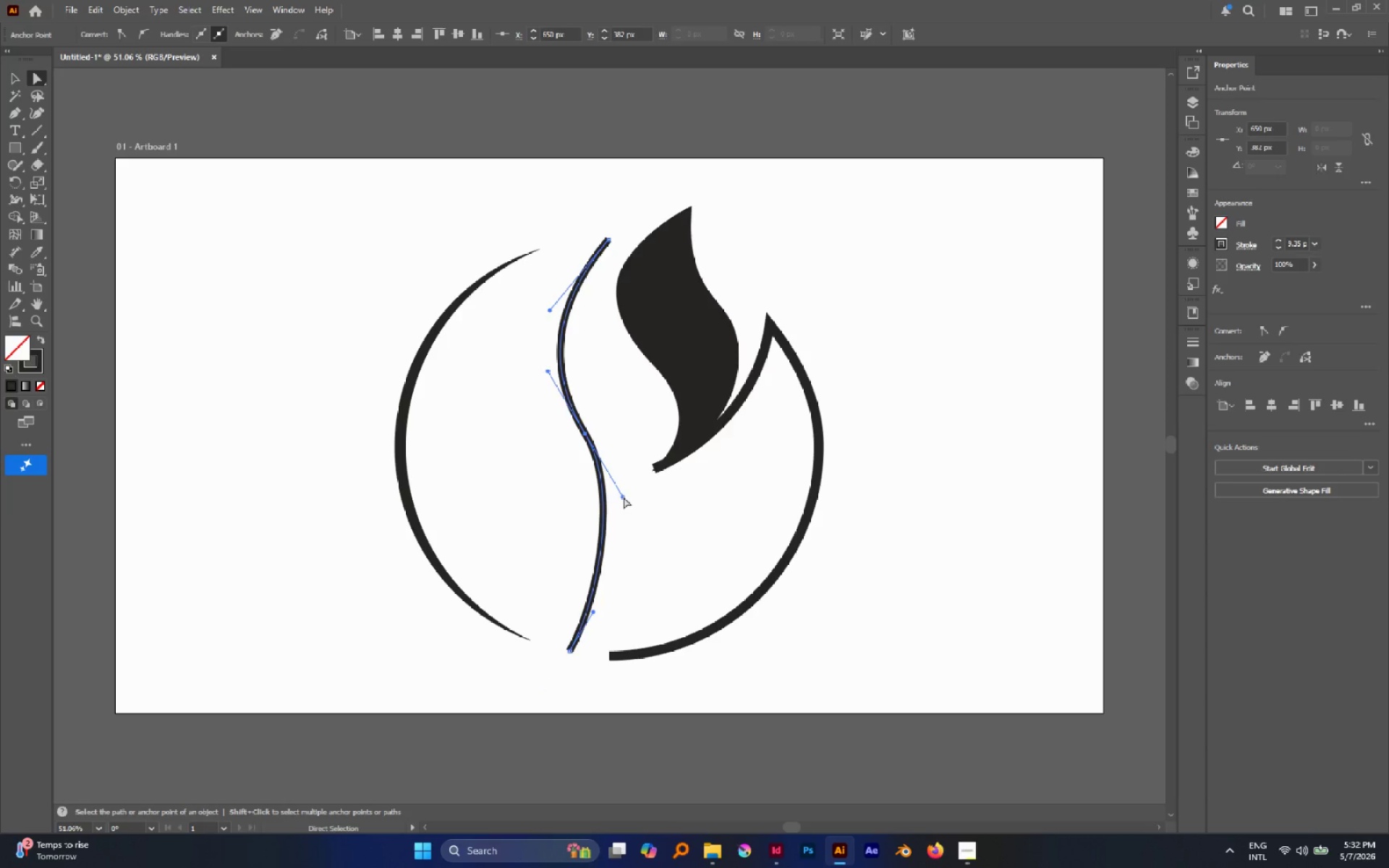 
left_click_drag(start_coordinate=[624, 497], to_coordinate=[642, 514])
 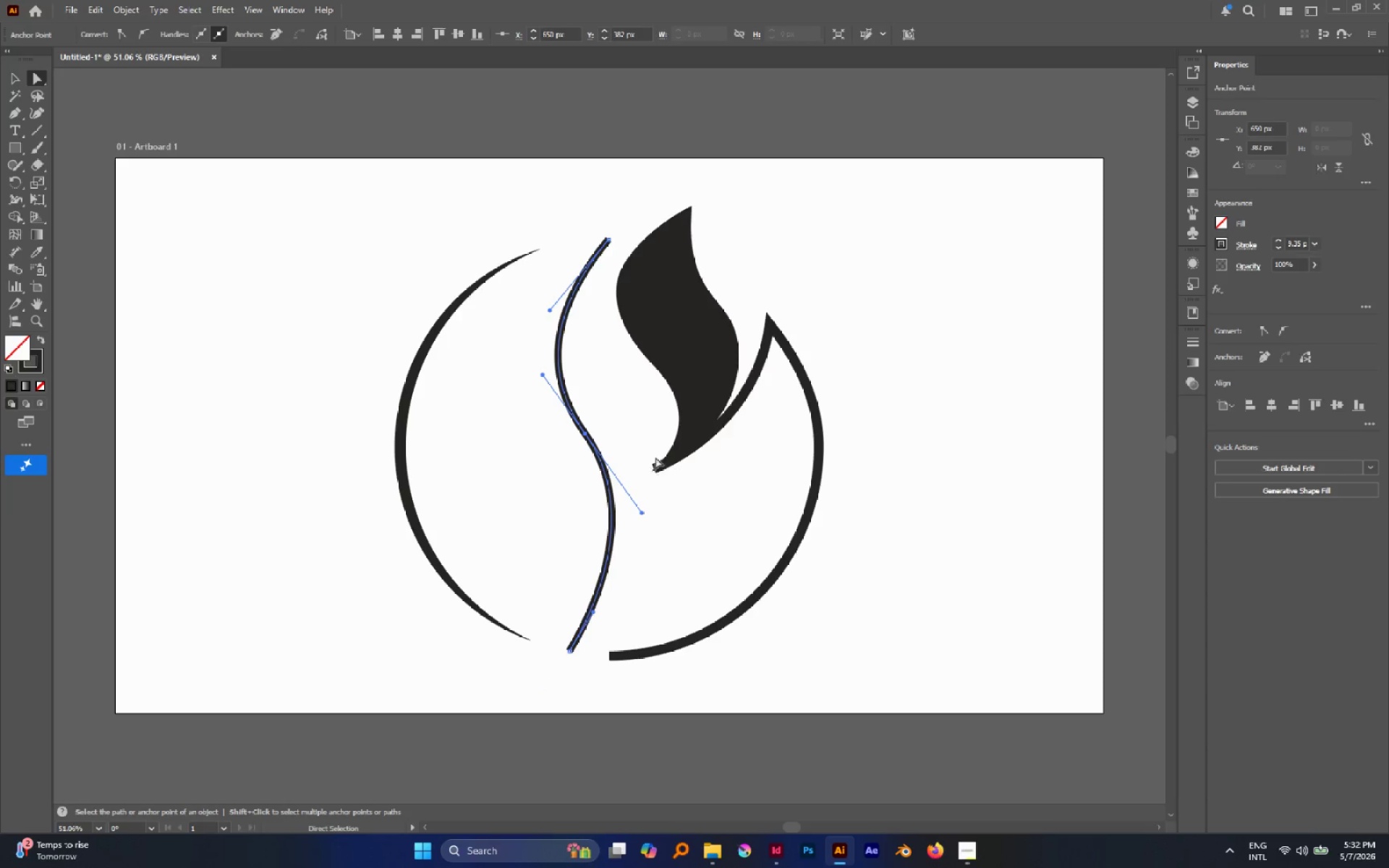 
left_click_drag(start_coordinate=[647, 445], to_coordinate=[677, 493])
 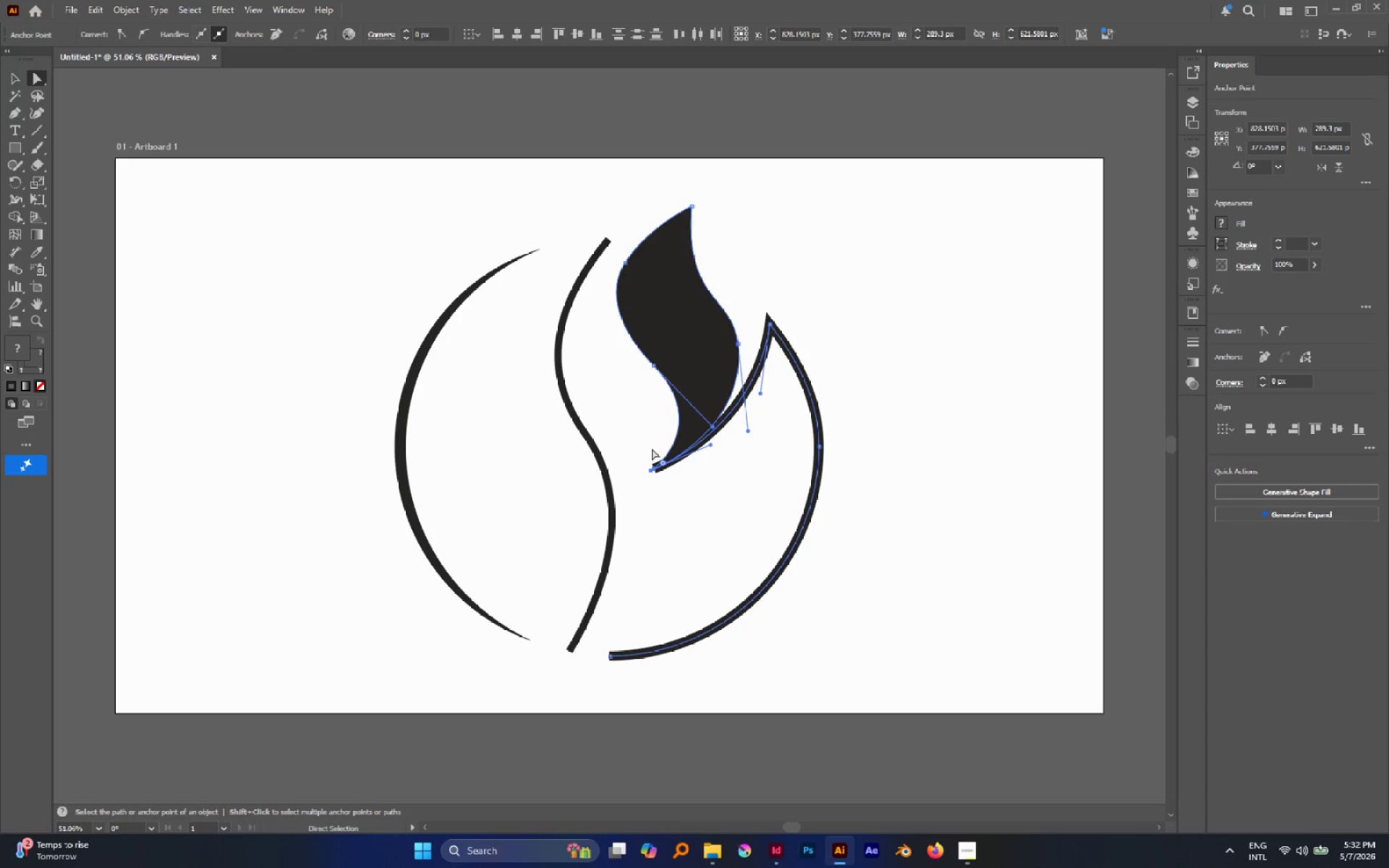 
left_click_drag(start_coordinate=[644, 457], to_coordinate=[669, 499])
 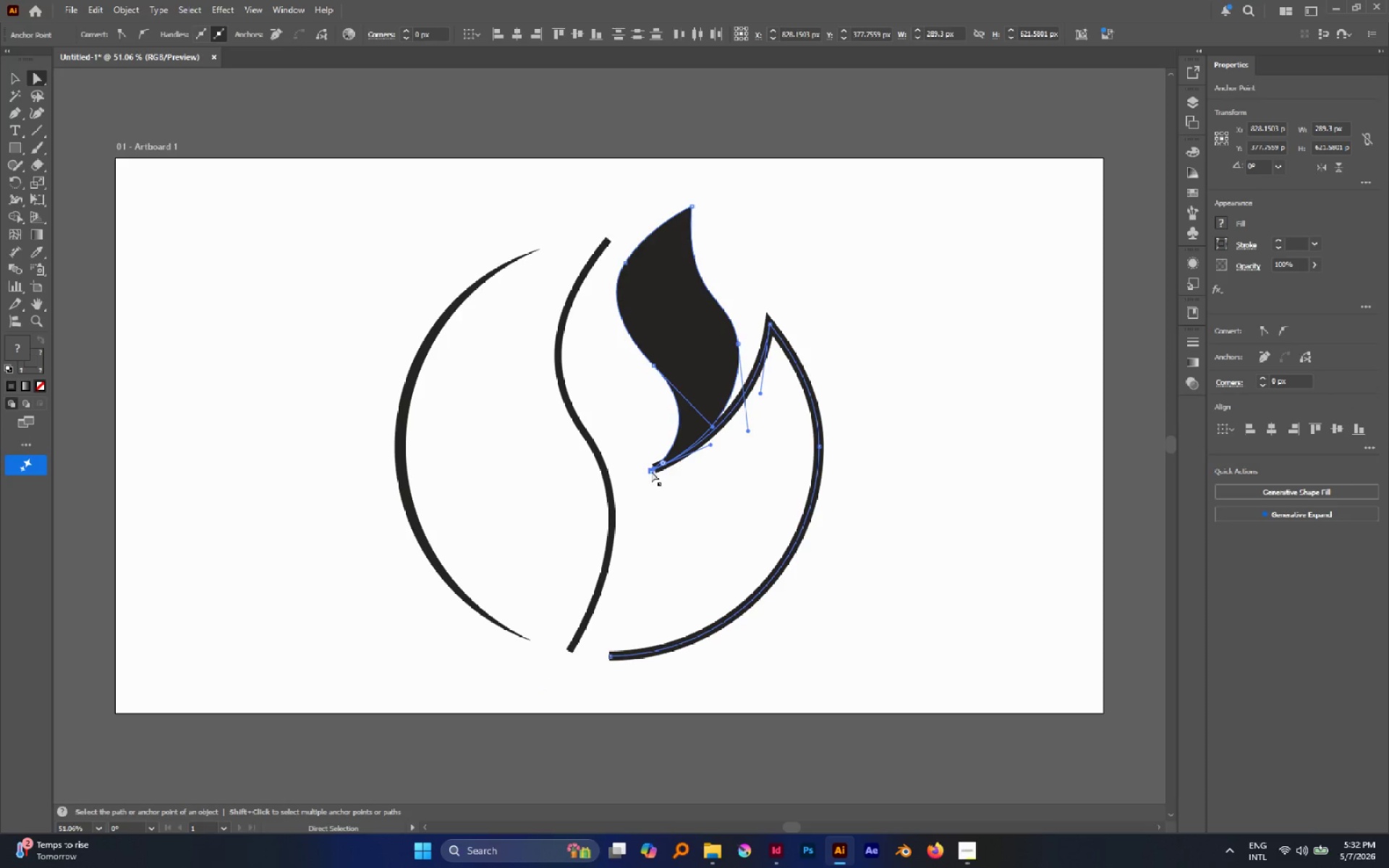 
left_click_drag(start_coordinate=[651, 471], to_coordinate=[647, 524])
 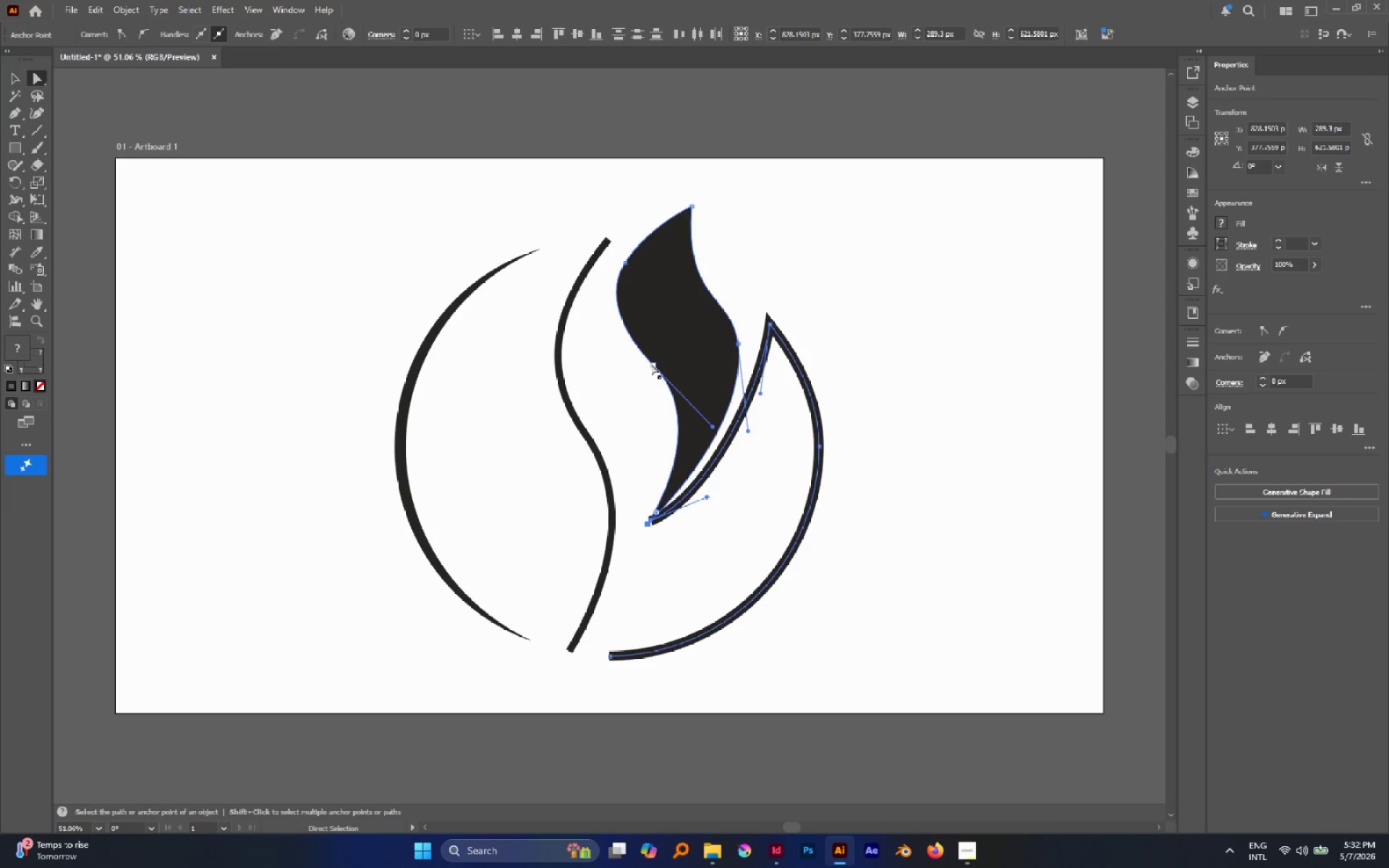 
left_click([651, 363])
 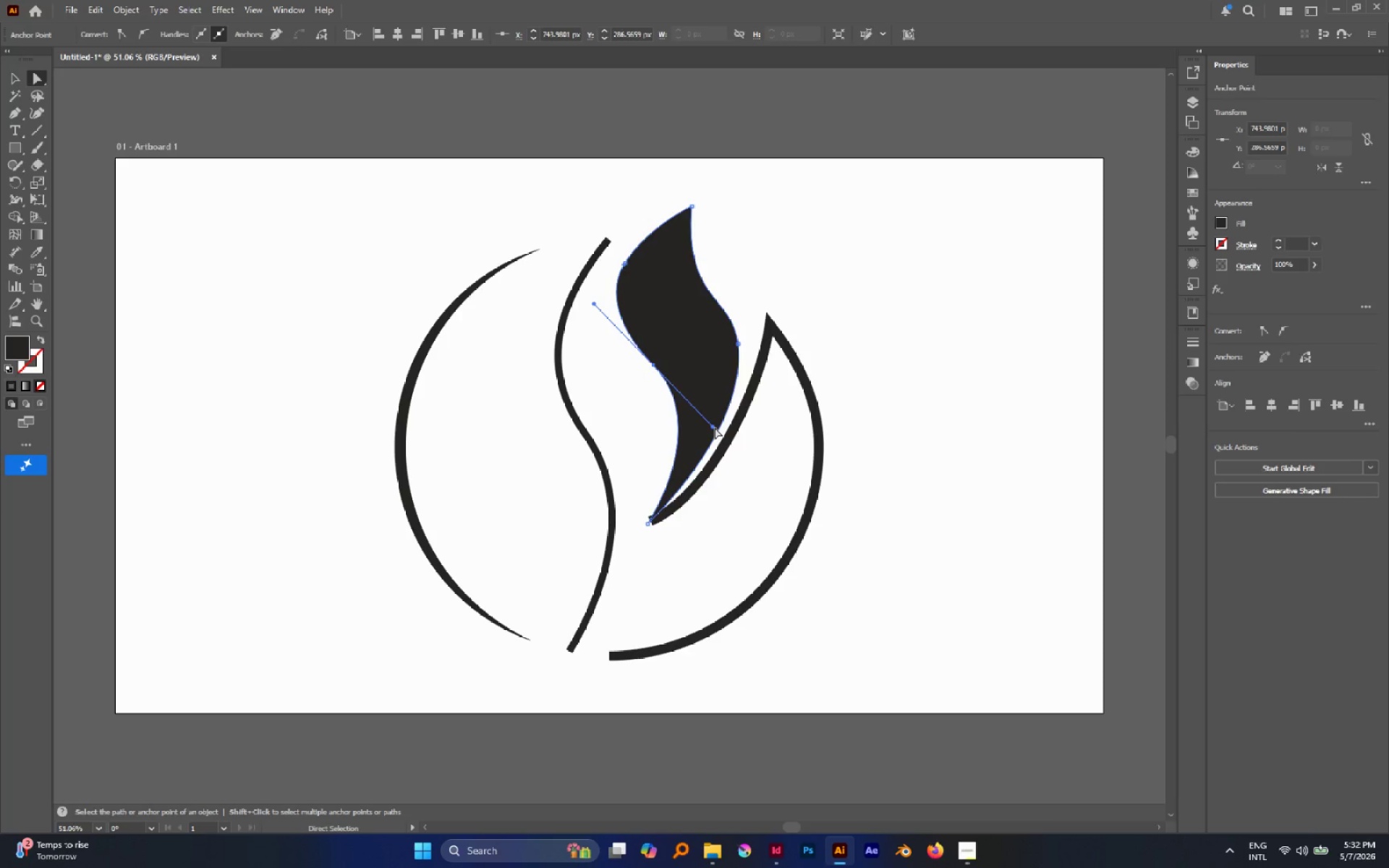 
left_click_drag(start_coordinate=[713, 427], to_coordinate=[694, 446])
 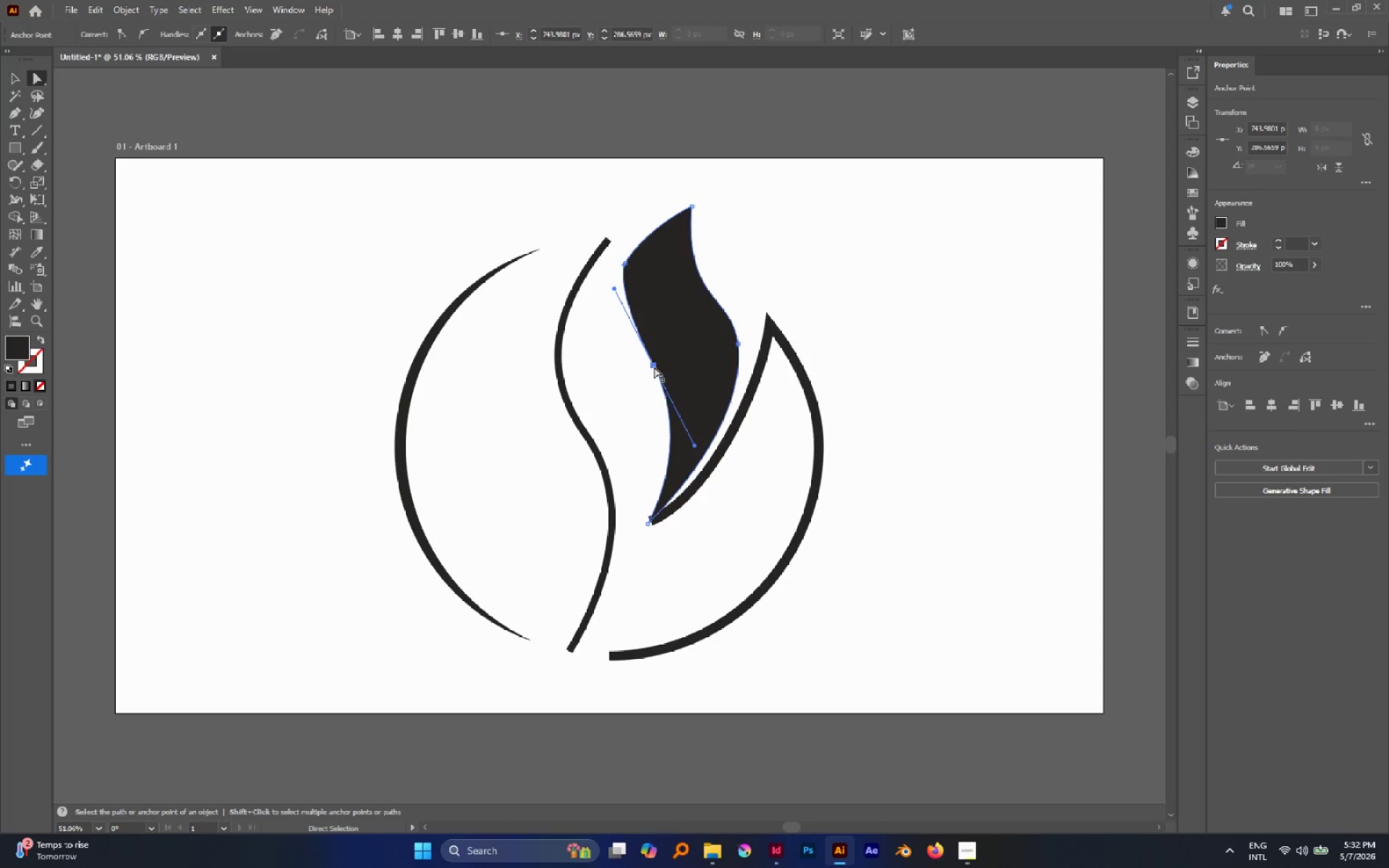 
left_click_drag(start_coordinate=[654, 366], to_coordinate=[640, 375])
 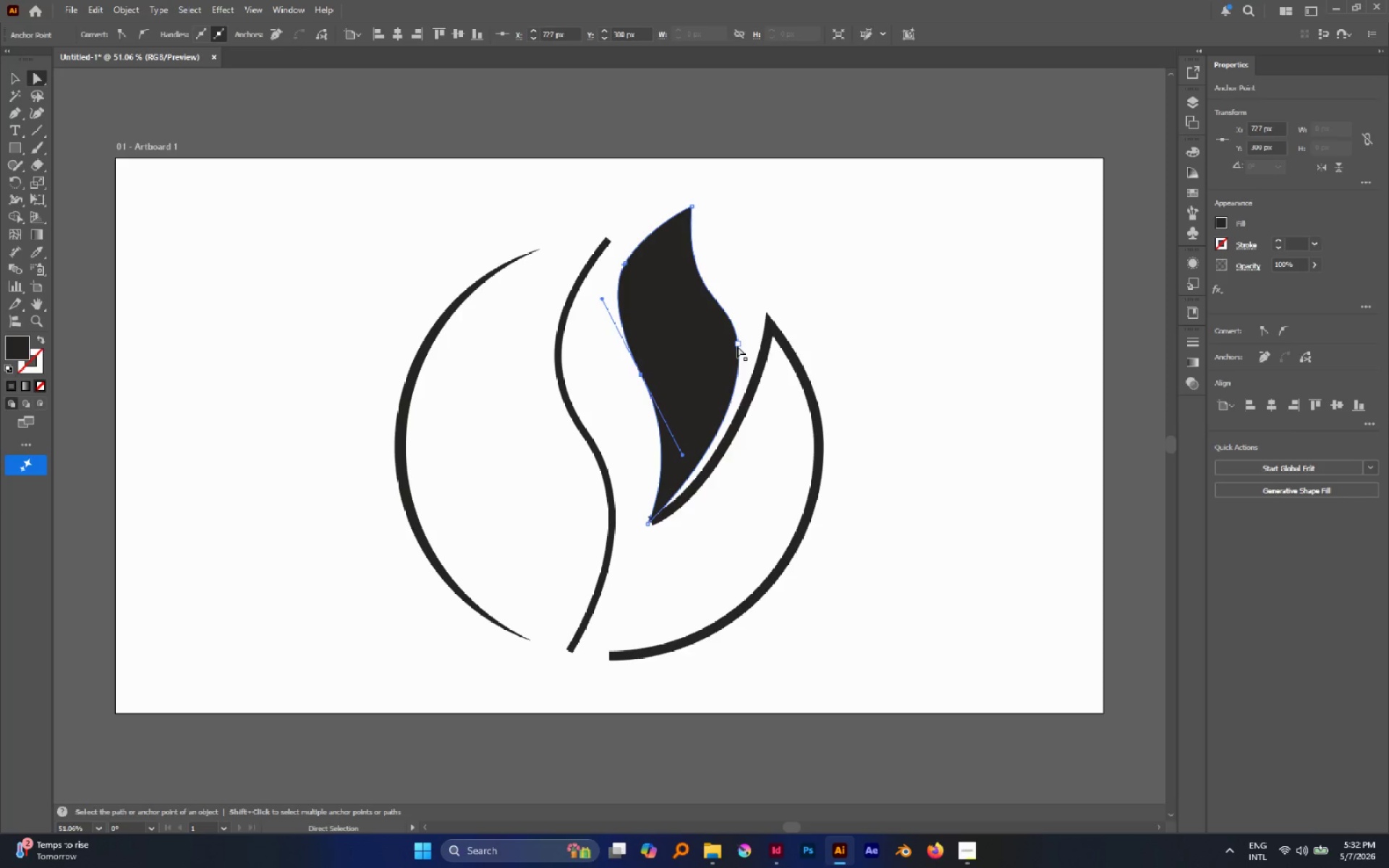 
left_click([737, 346])
 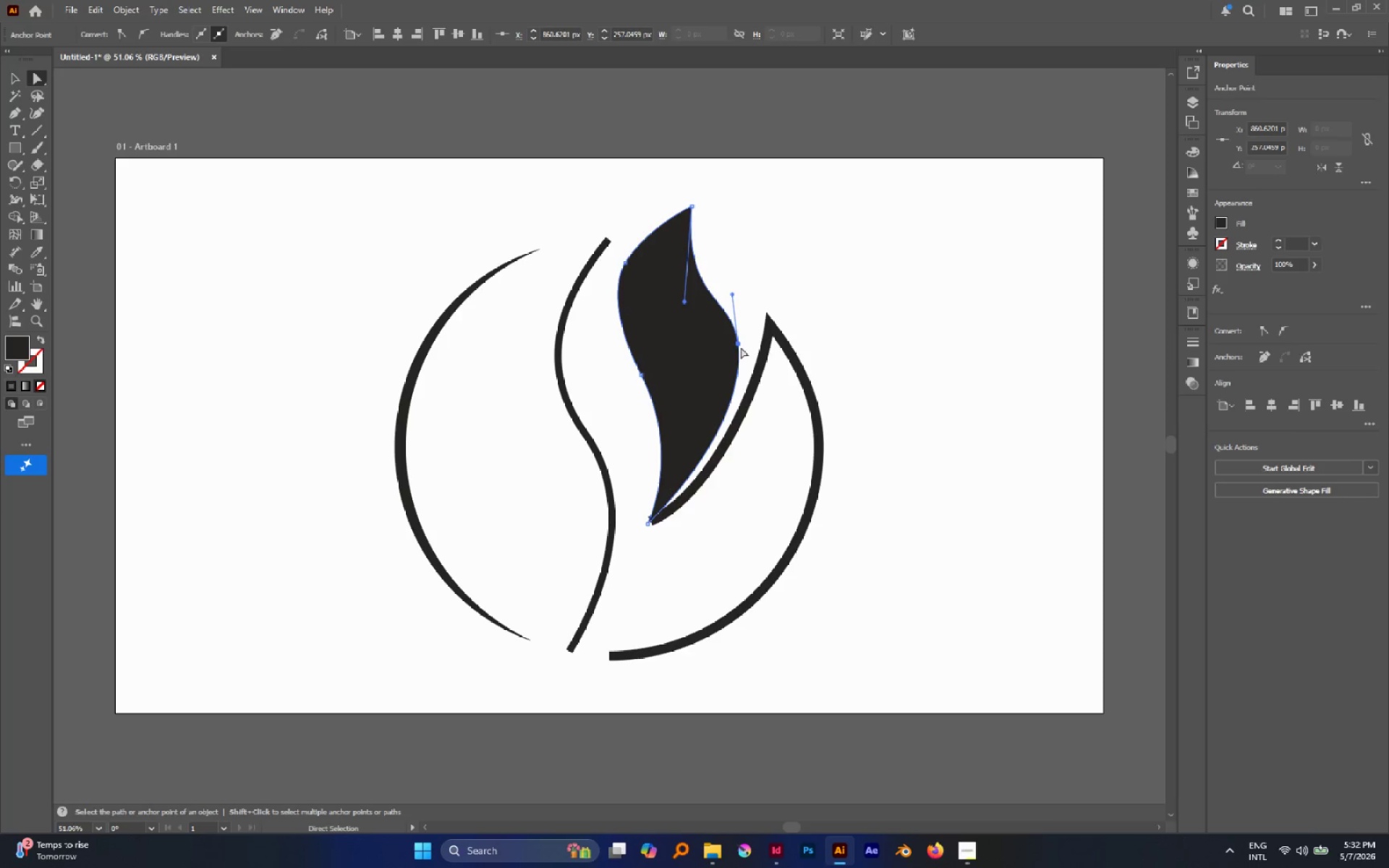 
left_click_drag(start_coordinate=[738, 345], to_coordinate=[760, 295])
 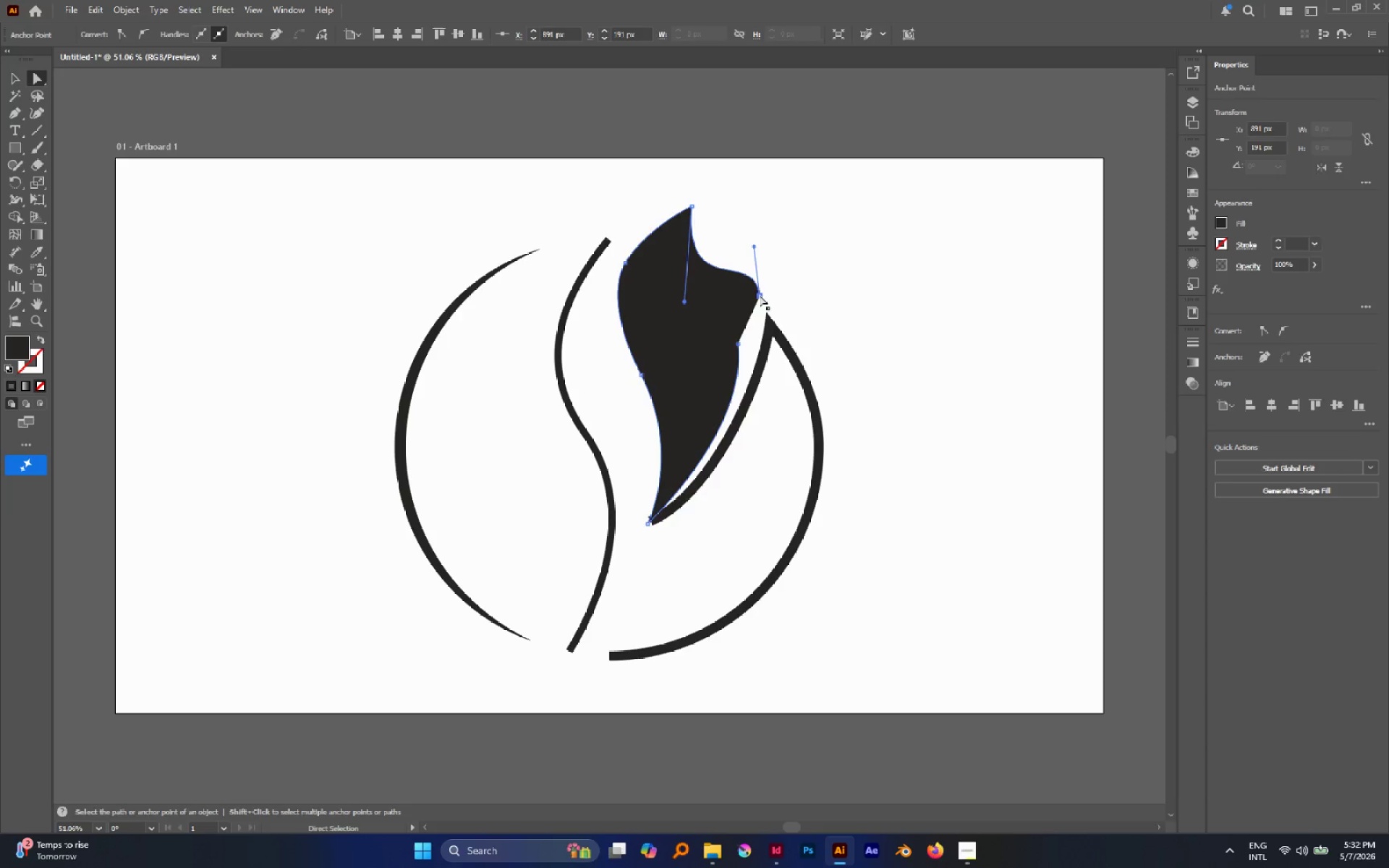 
key(Control+Z)
 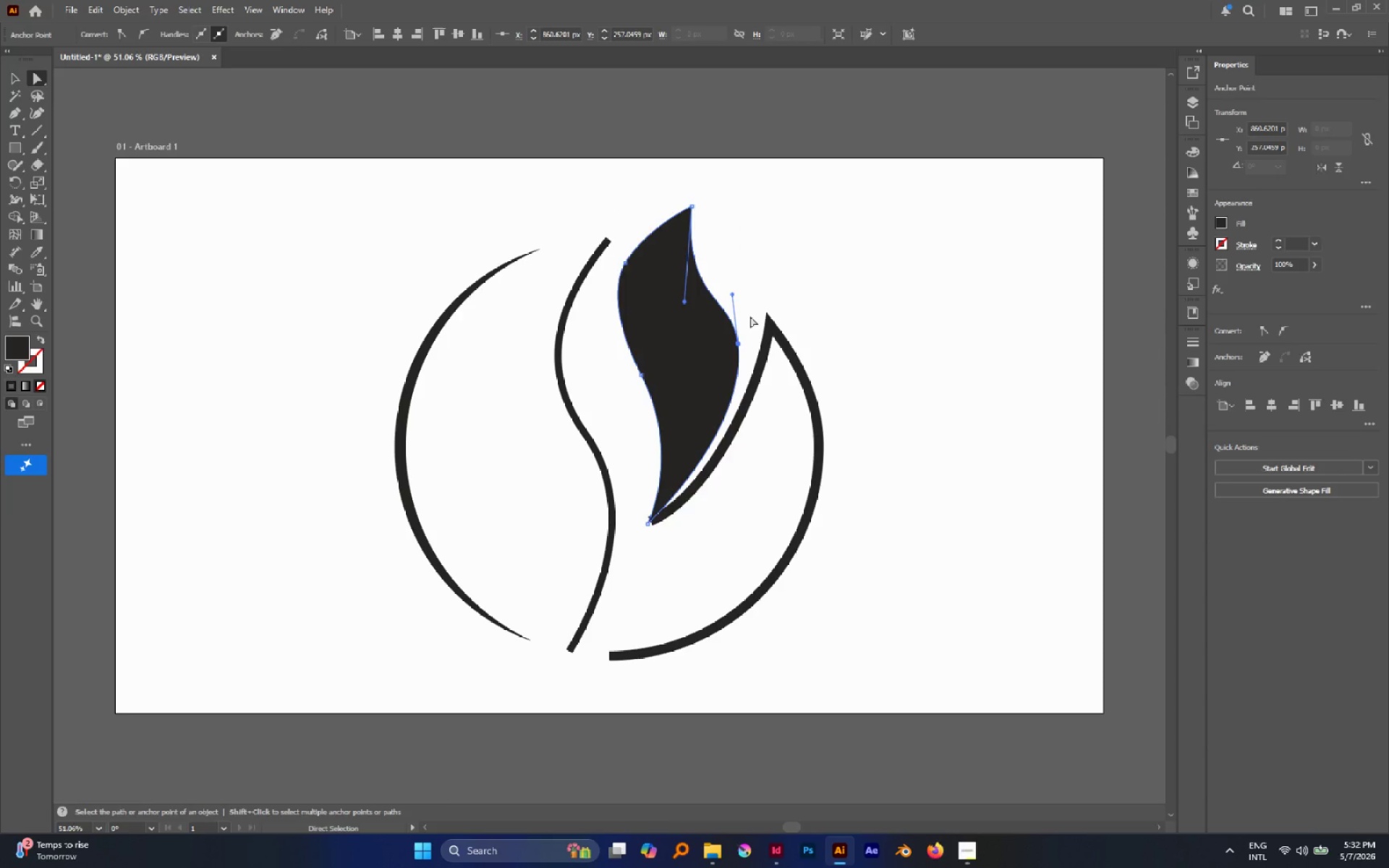 
key(P)
 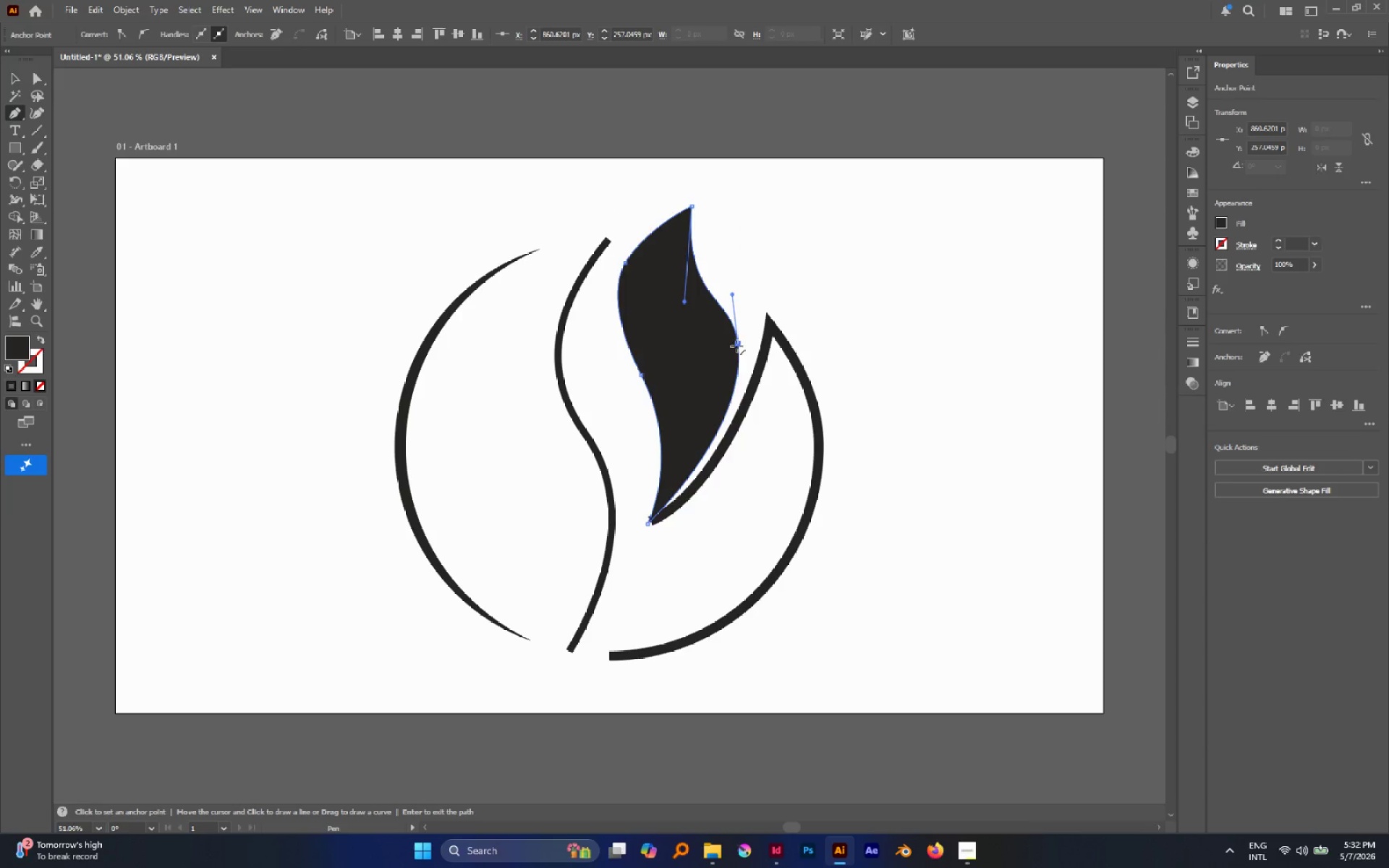 
left_click([736, 346])
 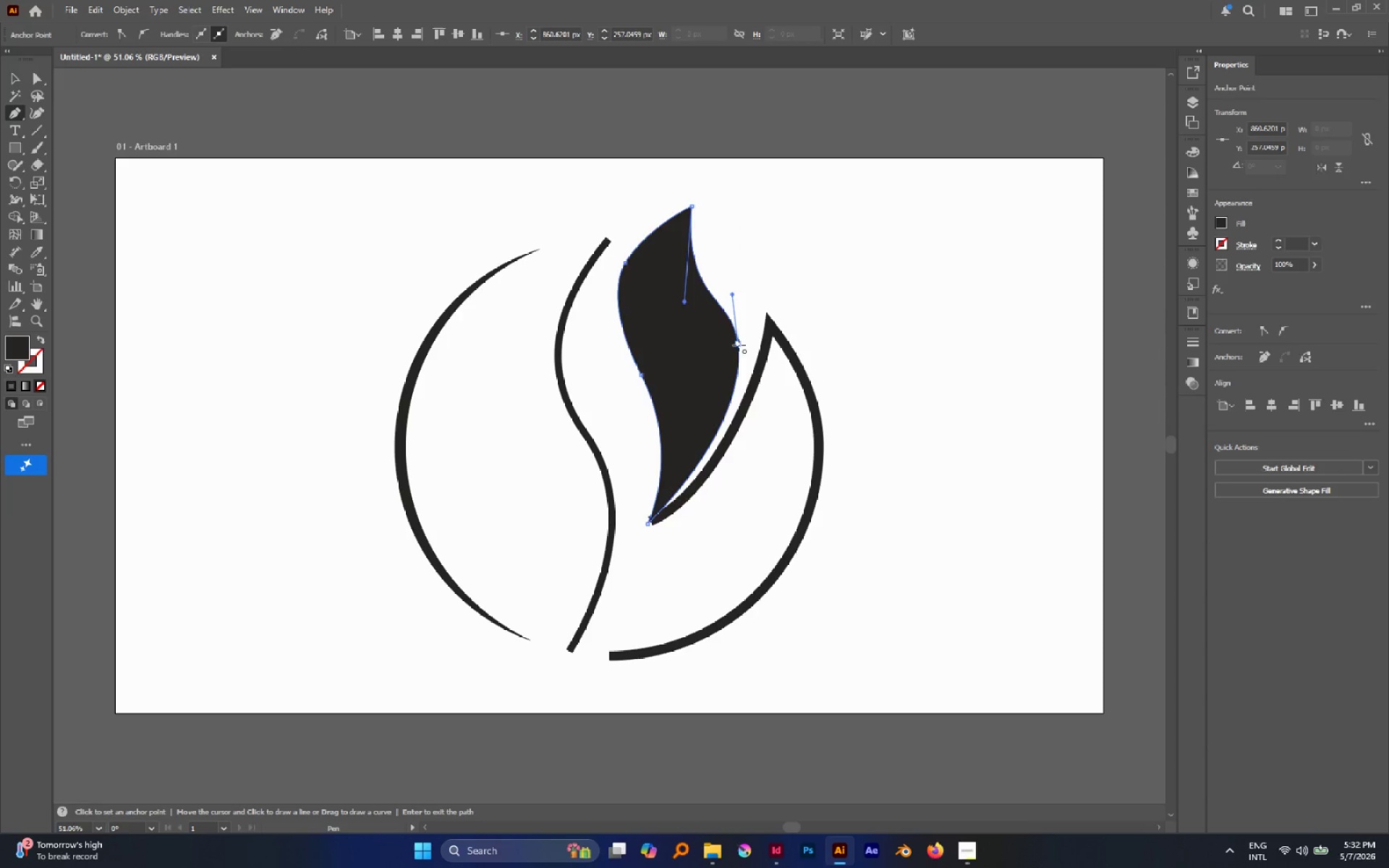 
left_click([738, 344])
 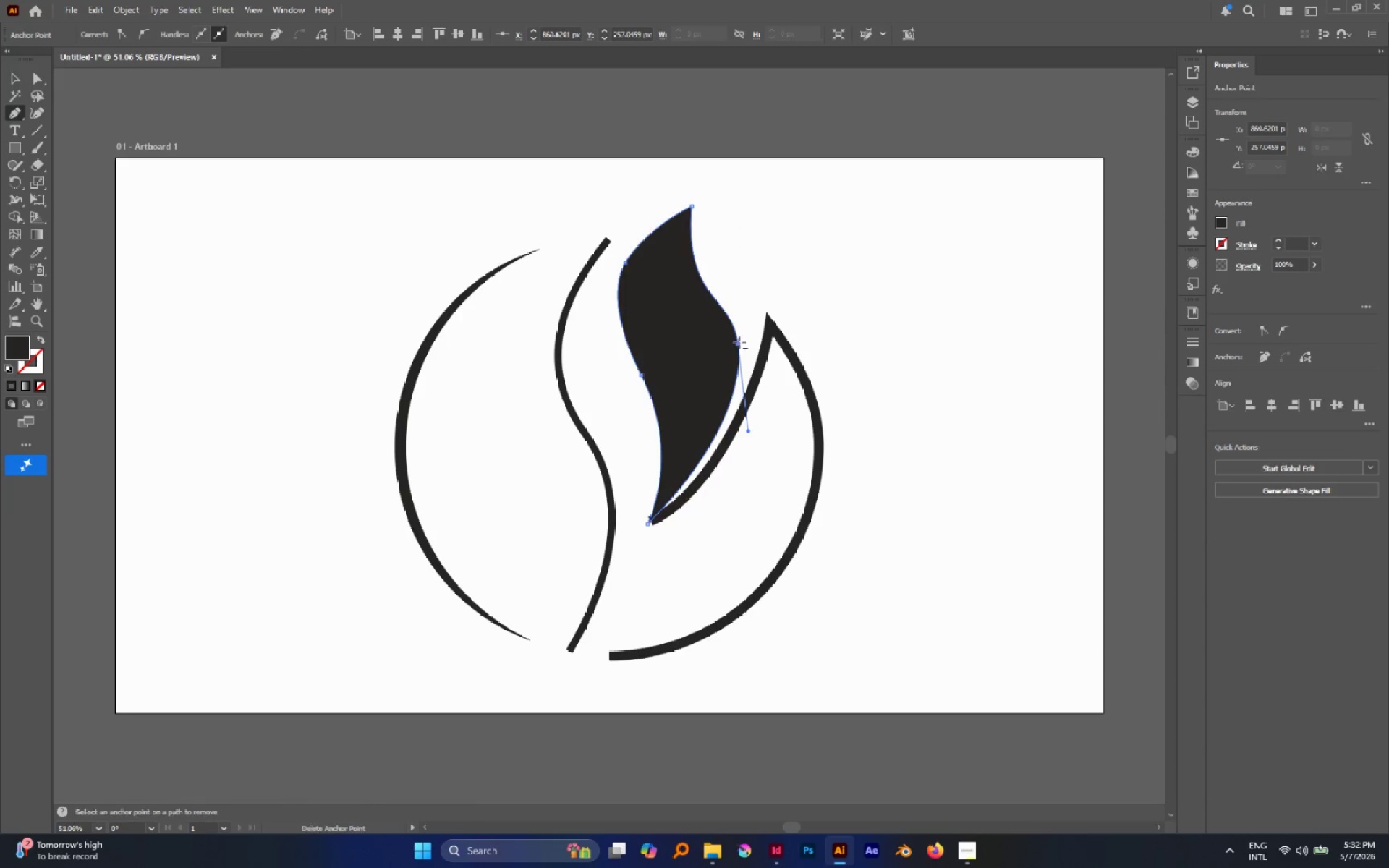 
left_click([737, 342])
 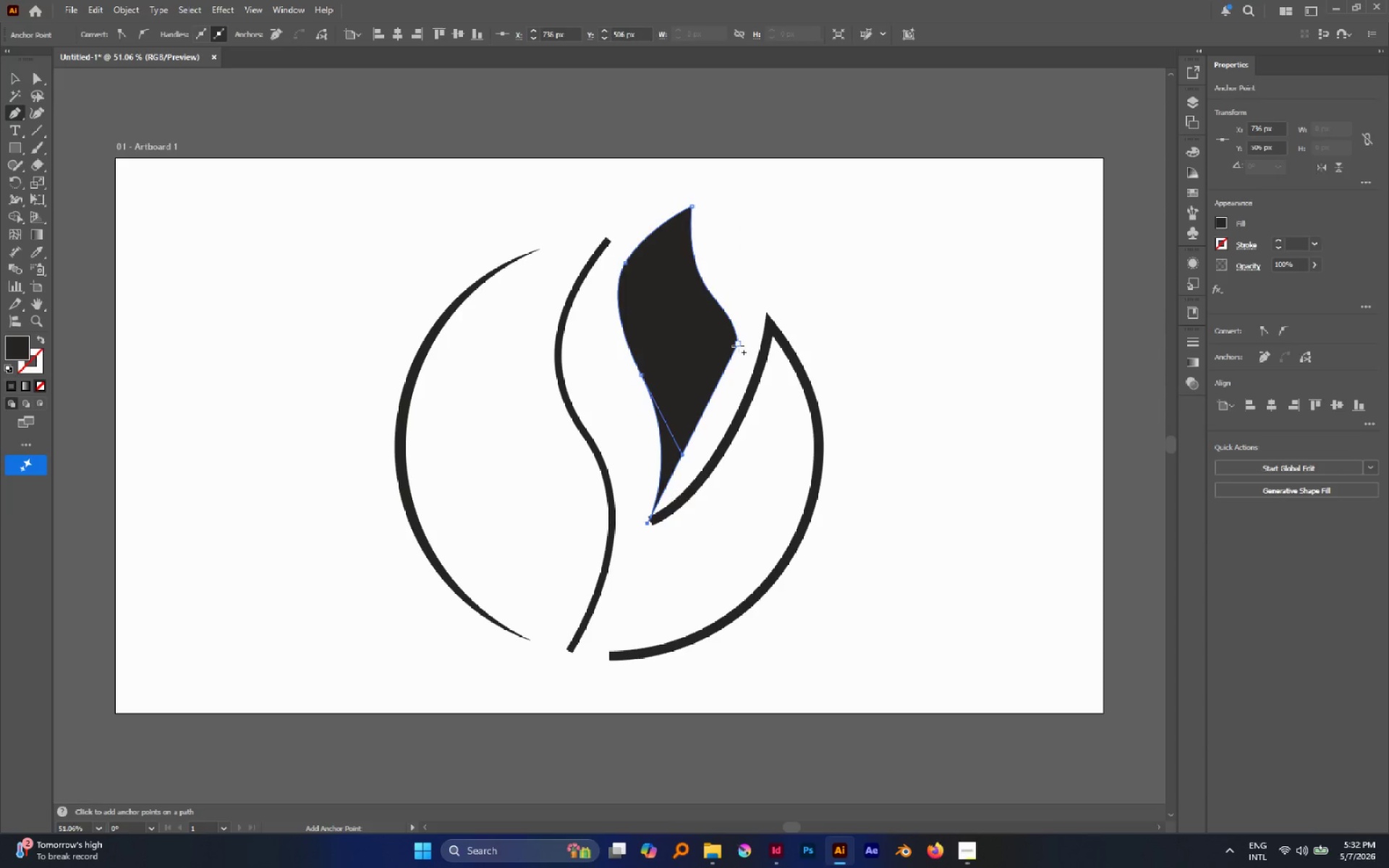 
left_click([738, 346])
 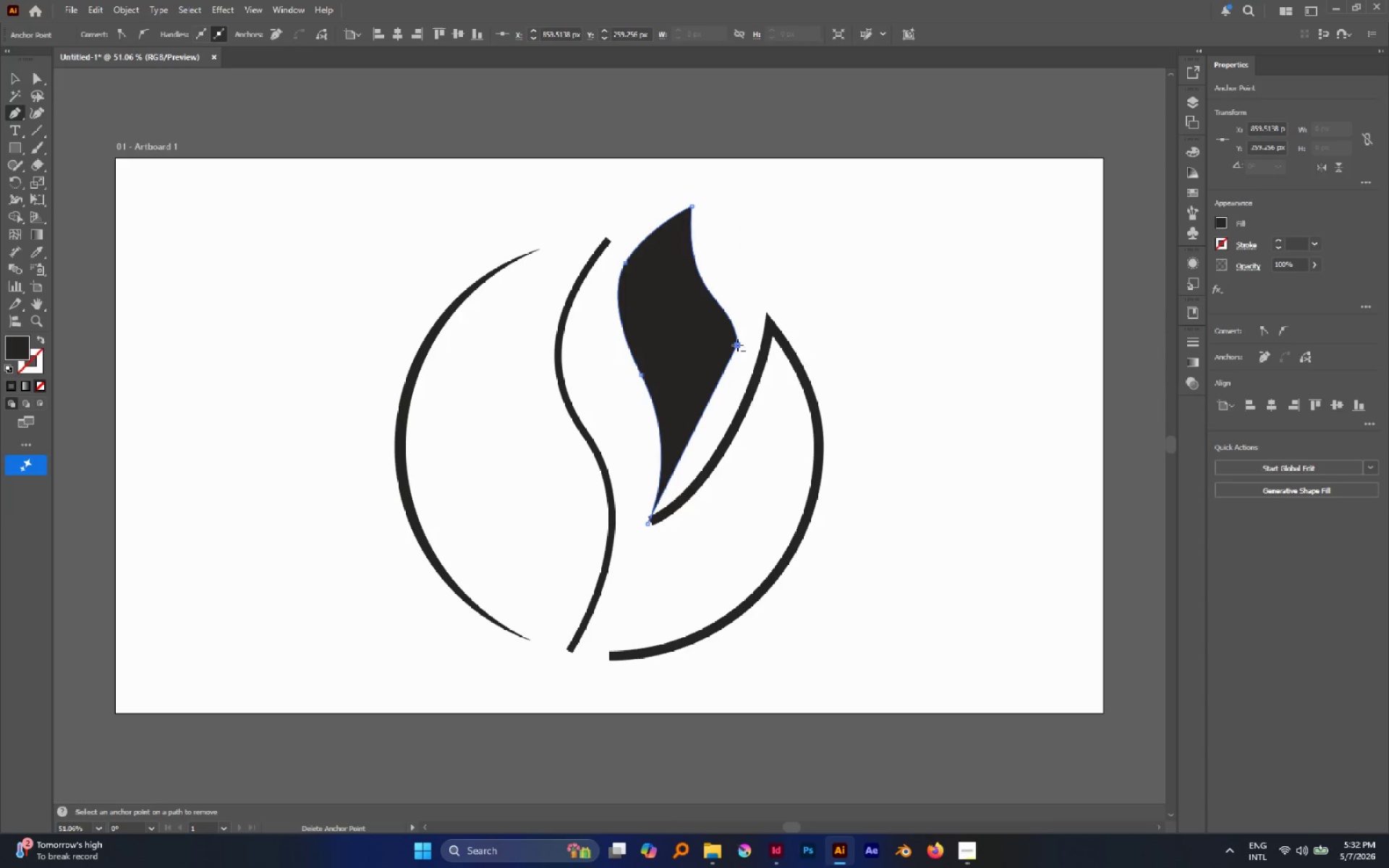 
left_click([737, 345])
 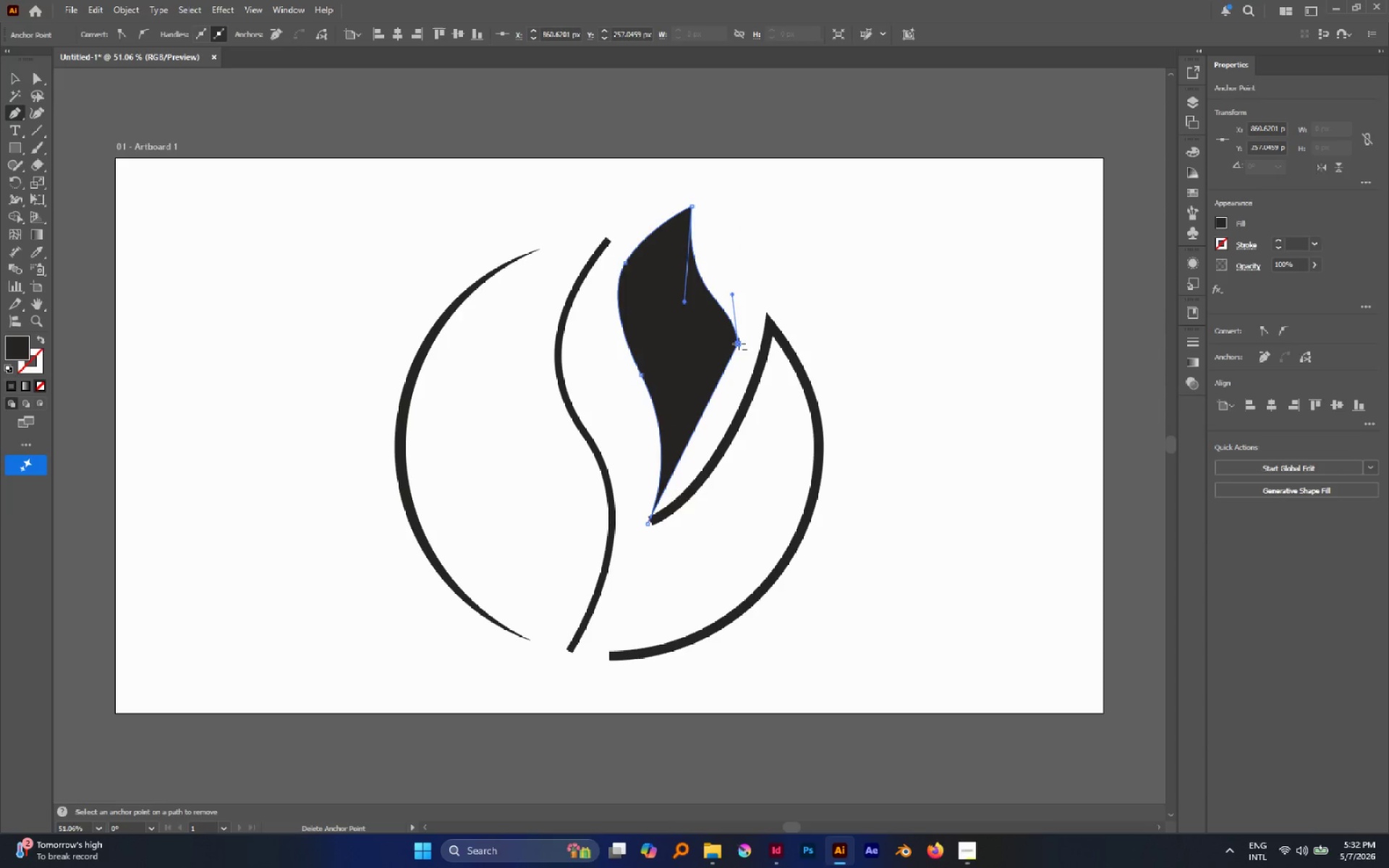 
left_click([737, 344])
 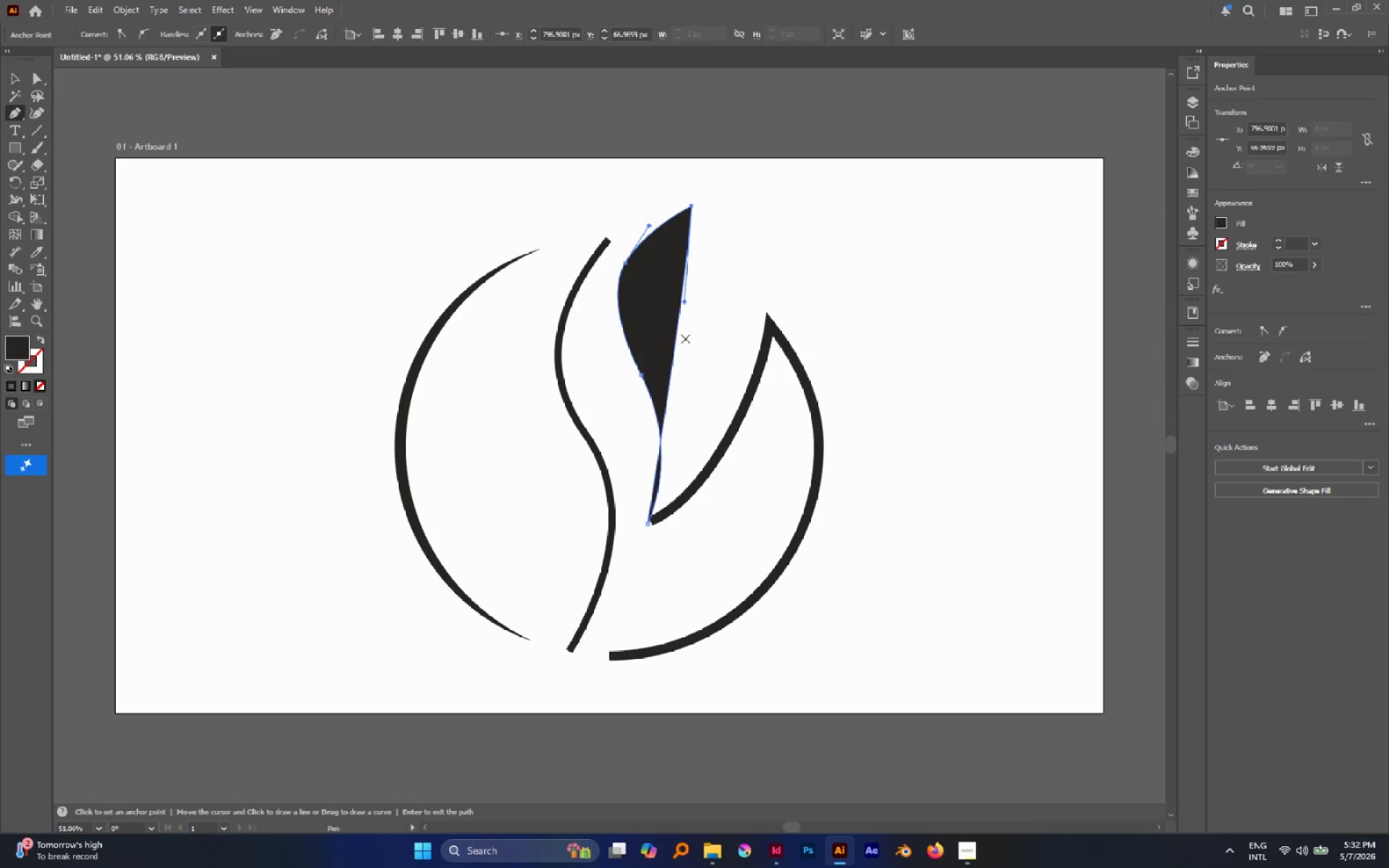 
key(Control+Z)
 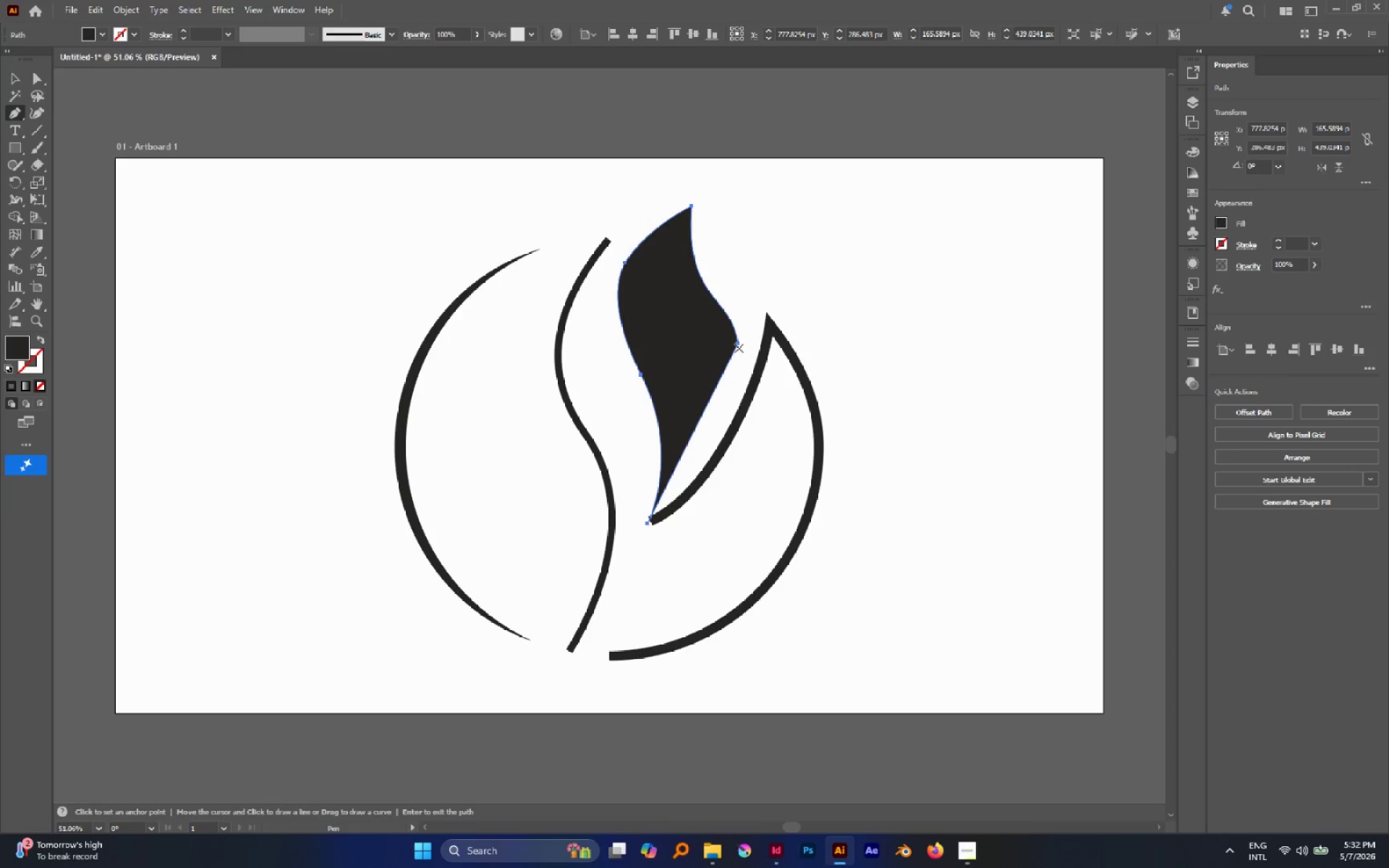 
hold_key(key=AltLeft, duration=1.94)
left_click_drag(start_coordinate=[739, 346], to_coordinate=[738, 354])
 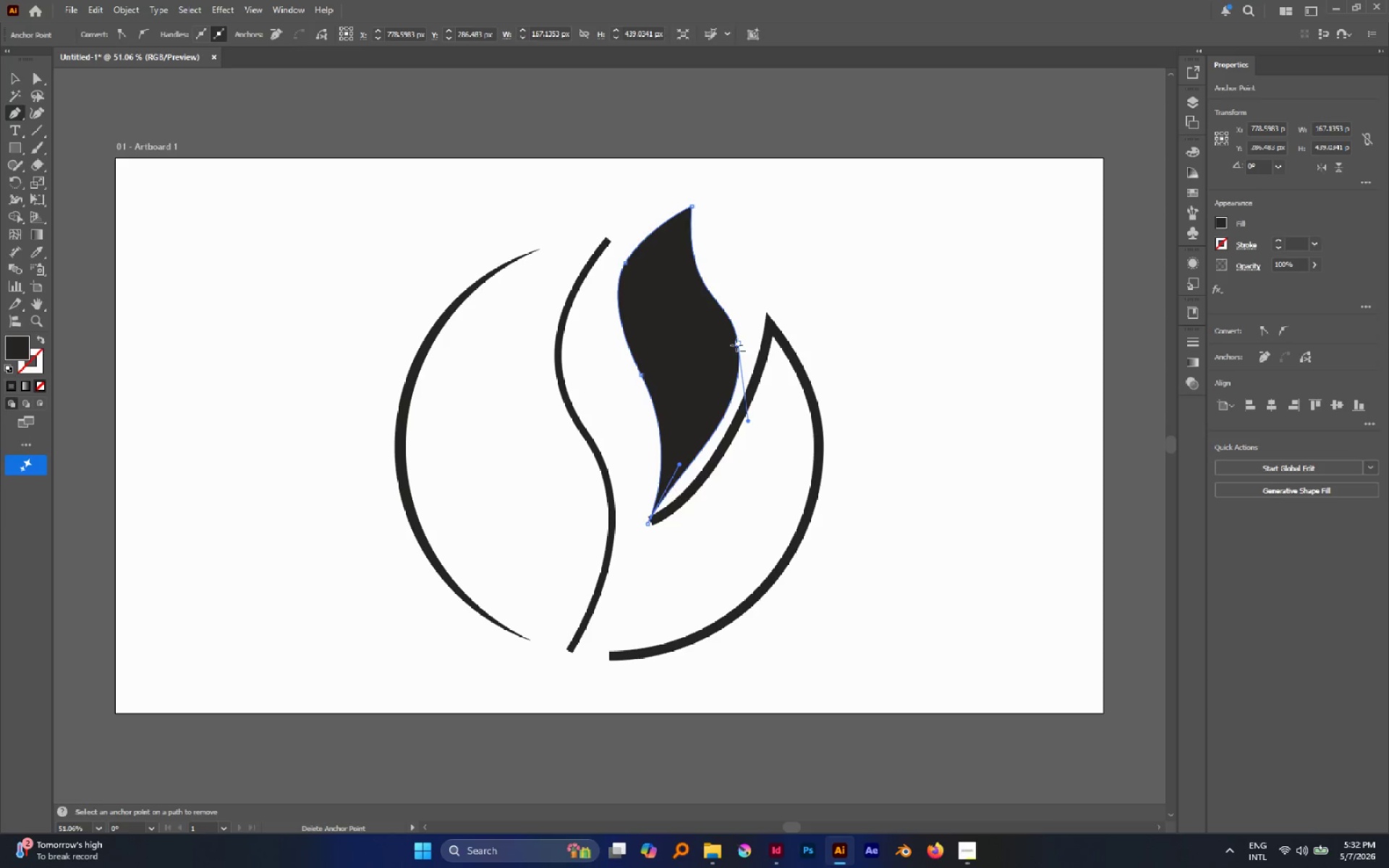 
hold_key(key=AltLeft, duration=5.26)
left_click_drag(start_coordinate=[738, 345], to_coordinate=[747, 412])
 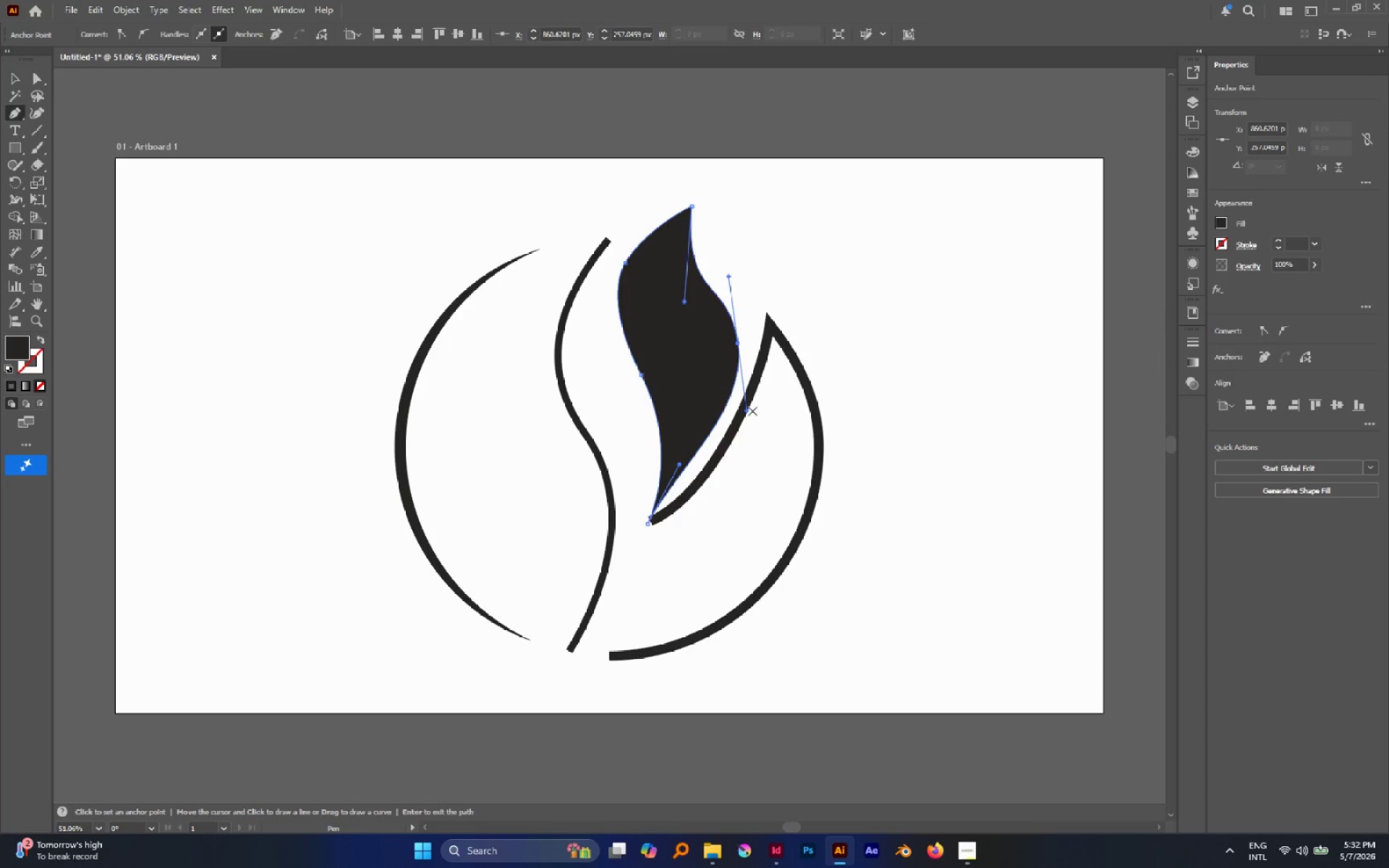 
key(A)
 